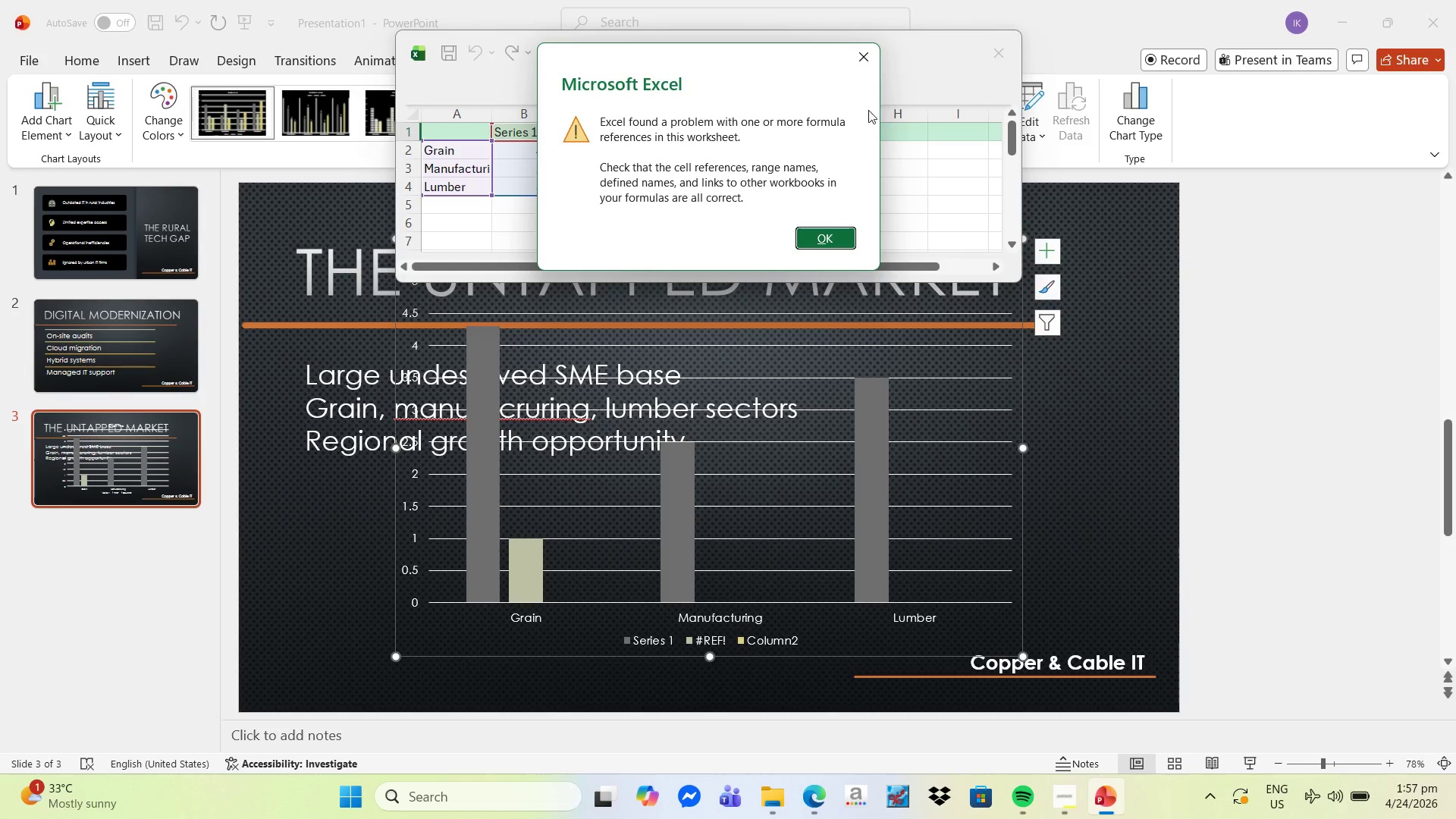 
left_click([862, 65])
 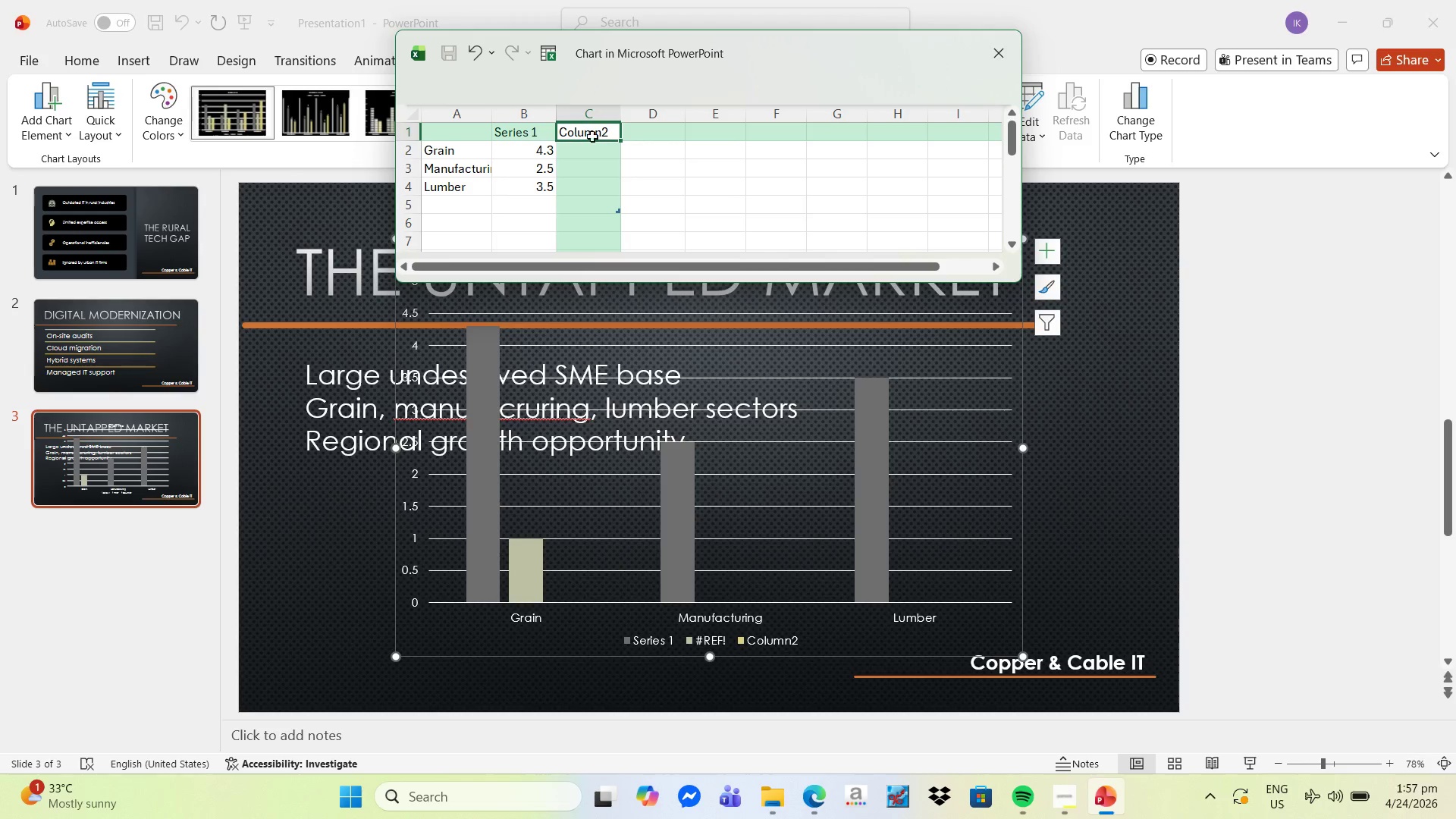 
right_click([592, 129])
 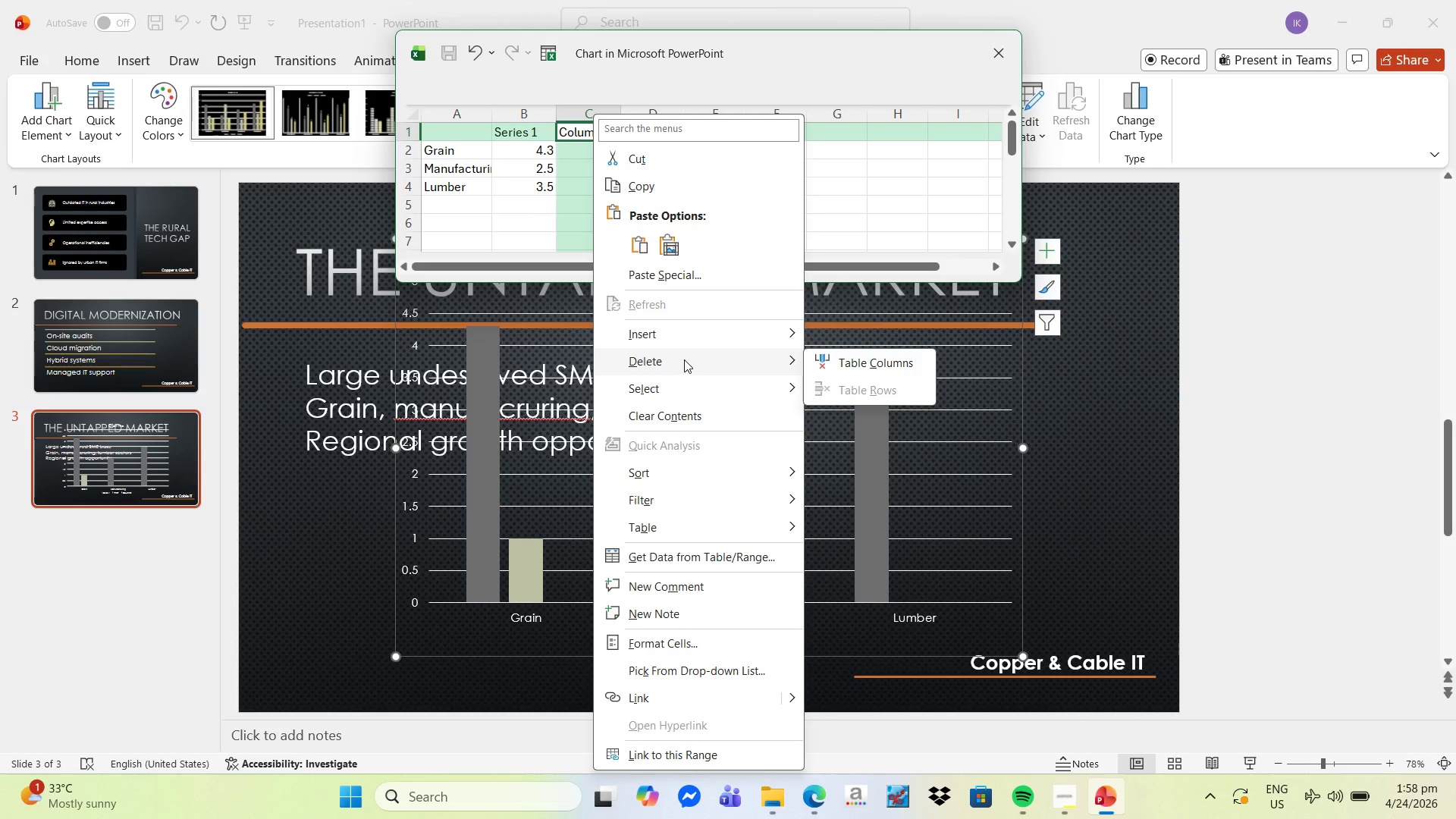 
left_click([843, 368])
 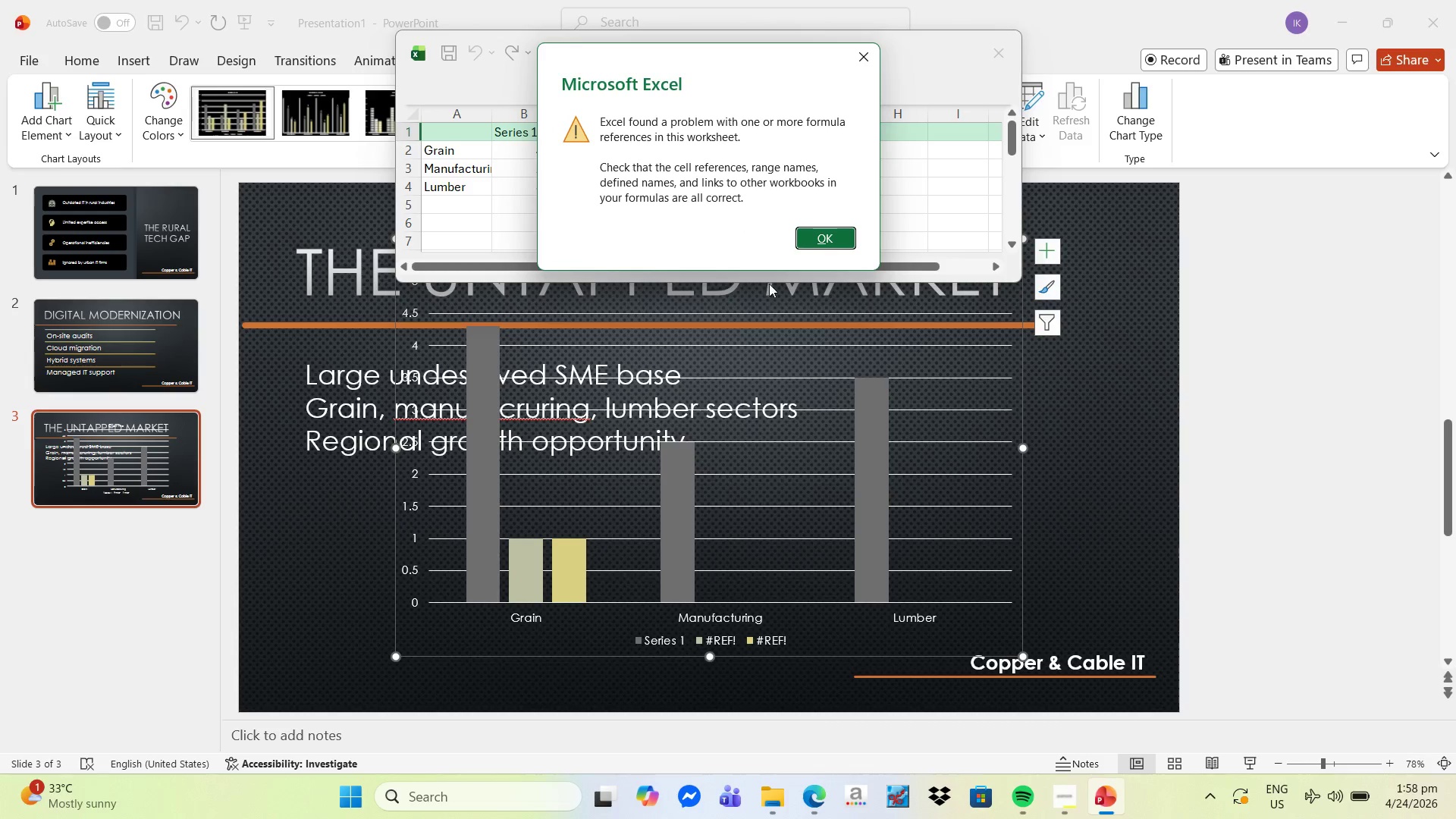 
left_click([839, 239])
 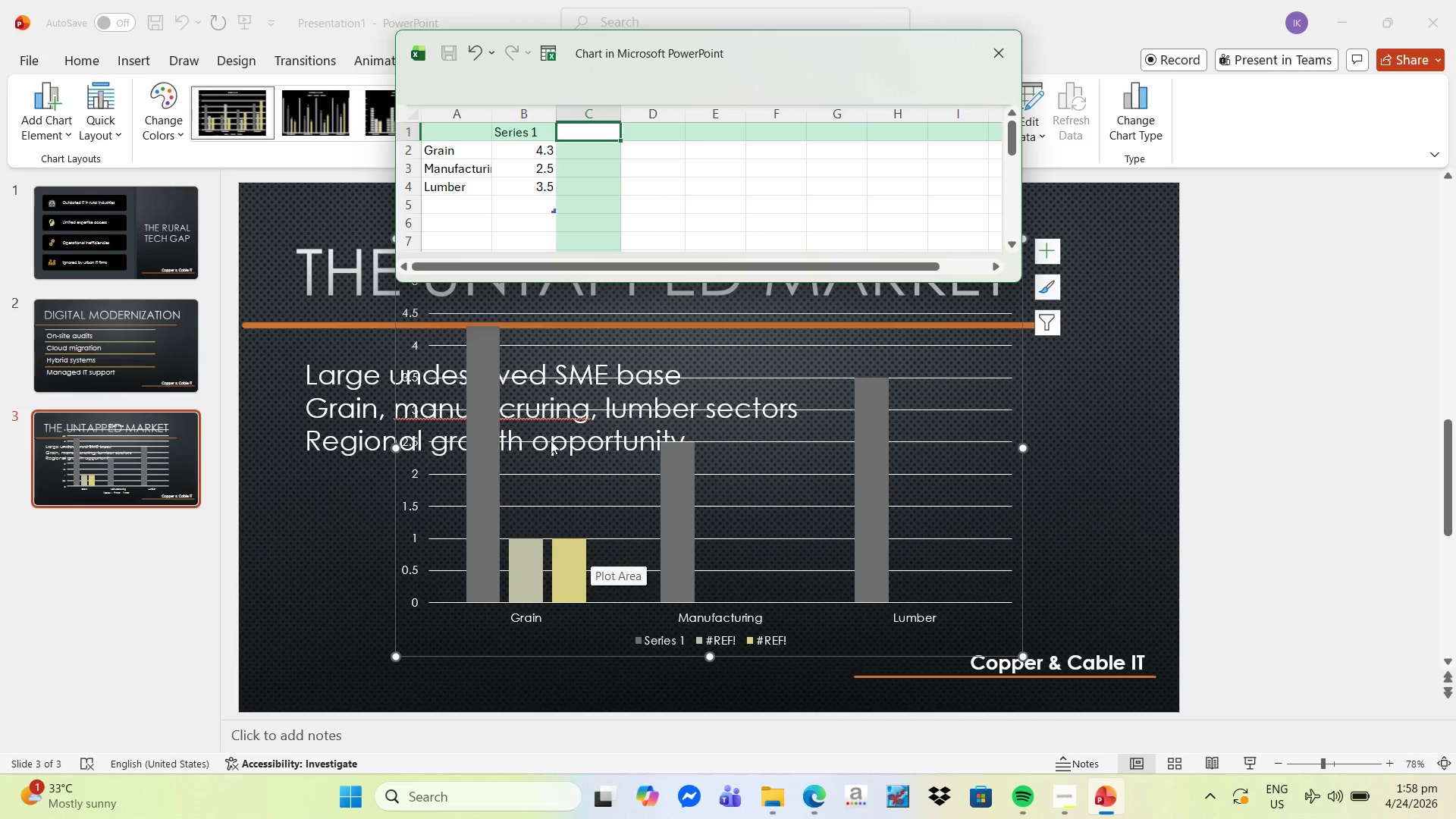 
left_click([540, 184])
 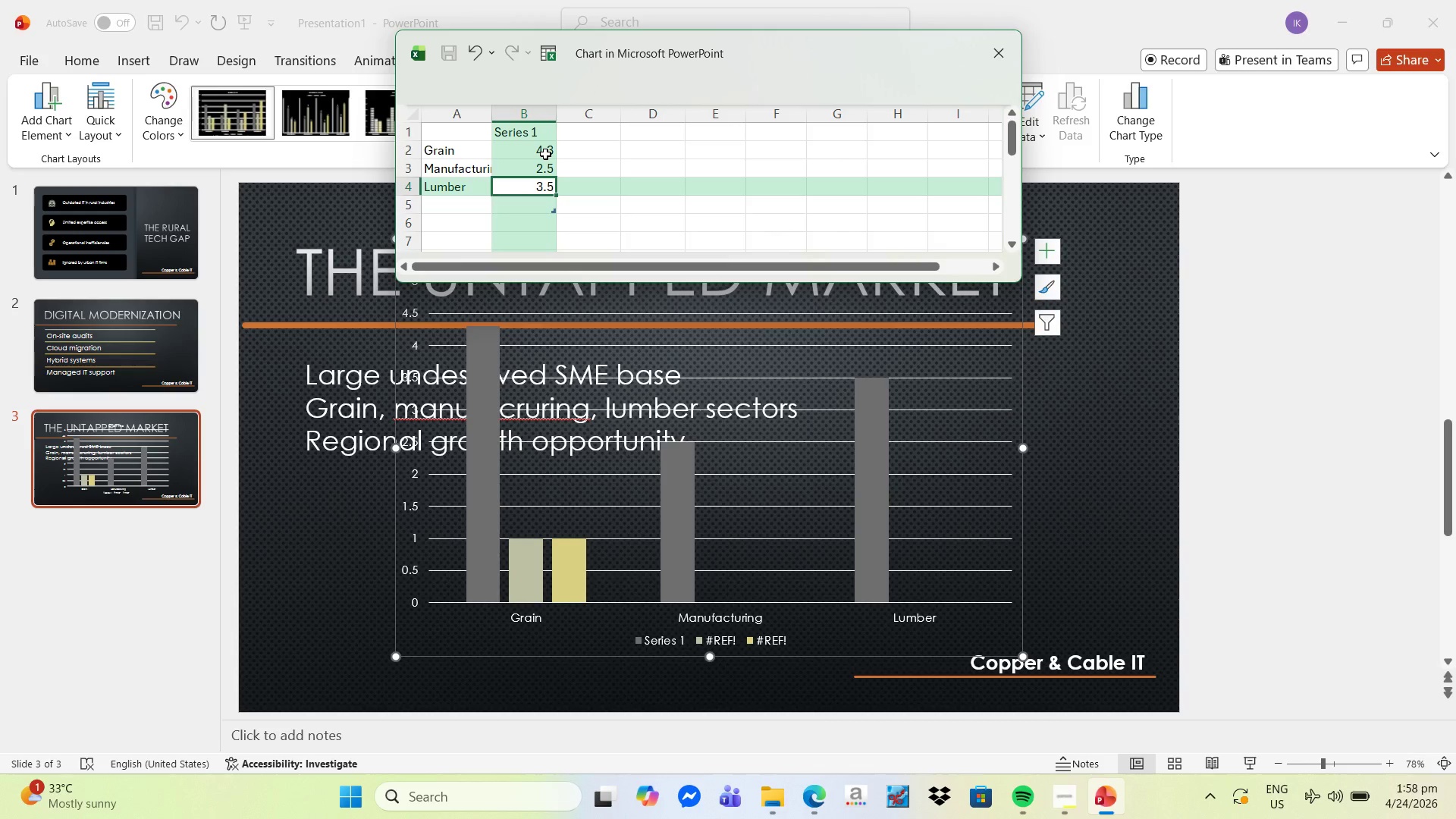 
left_click([545, 154])
 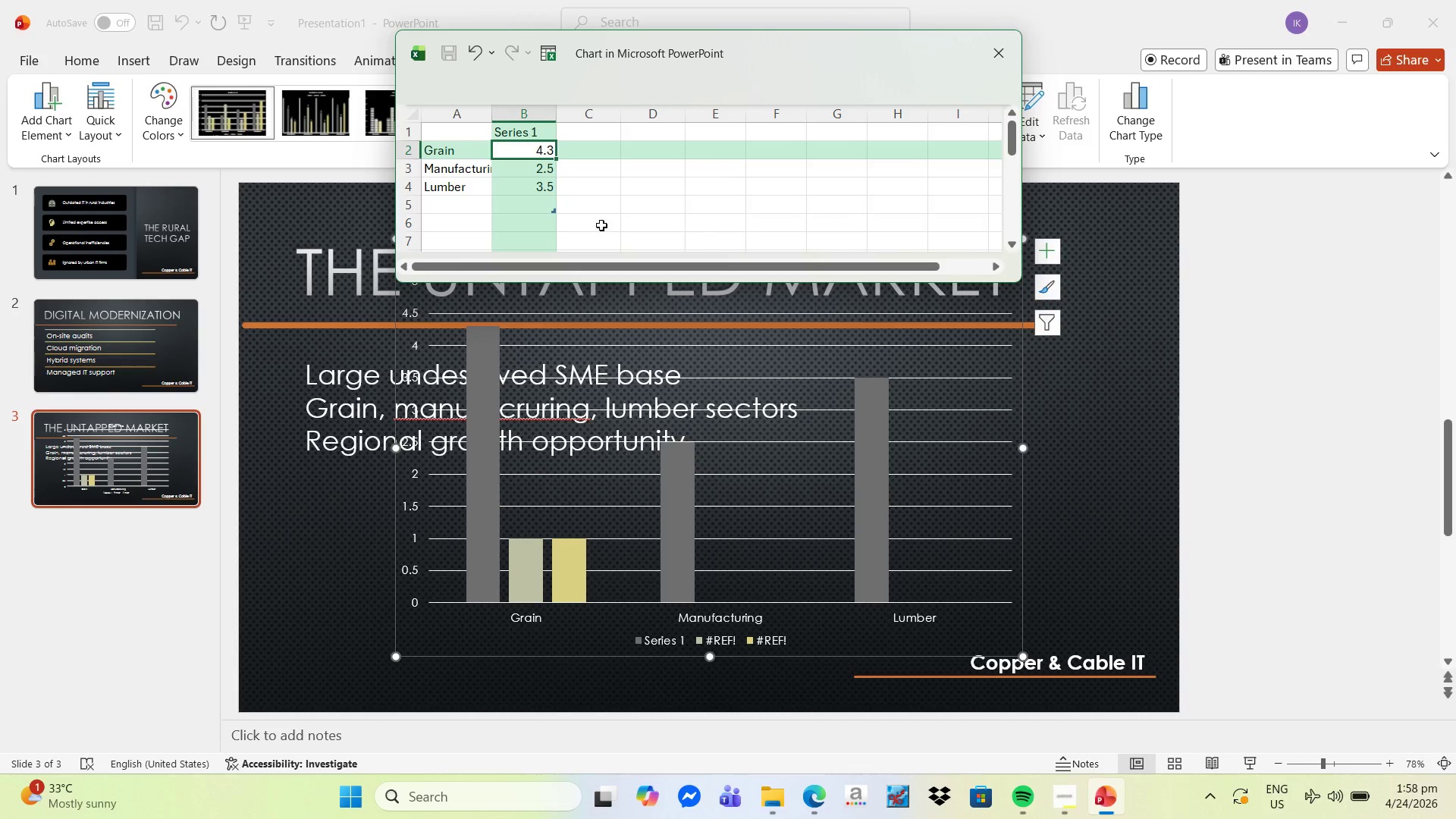 
key(Control+Z)
 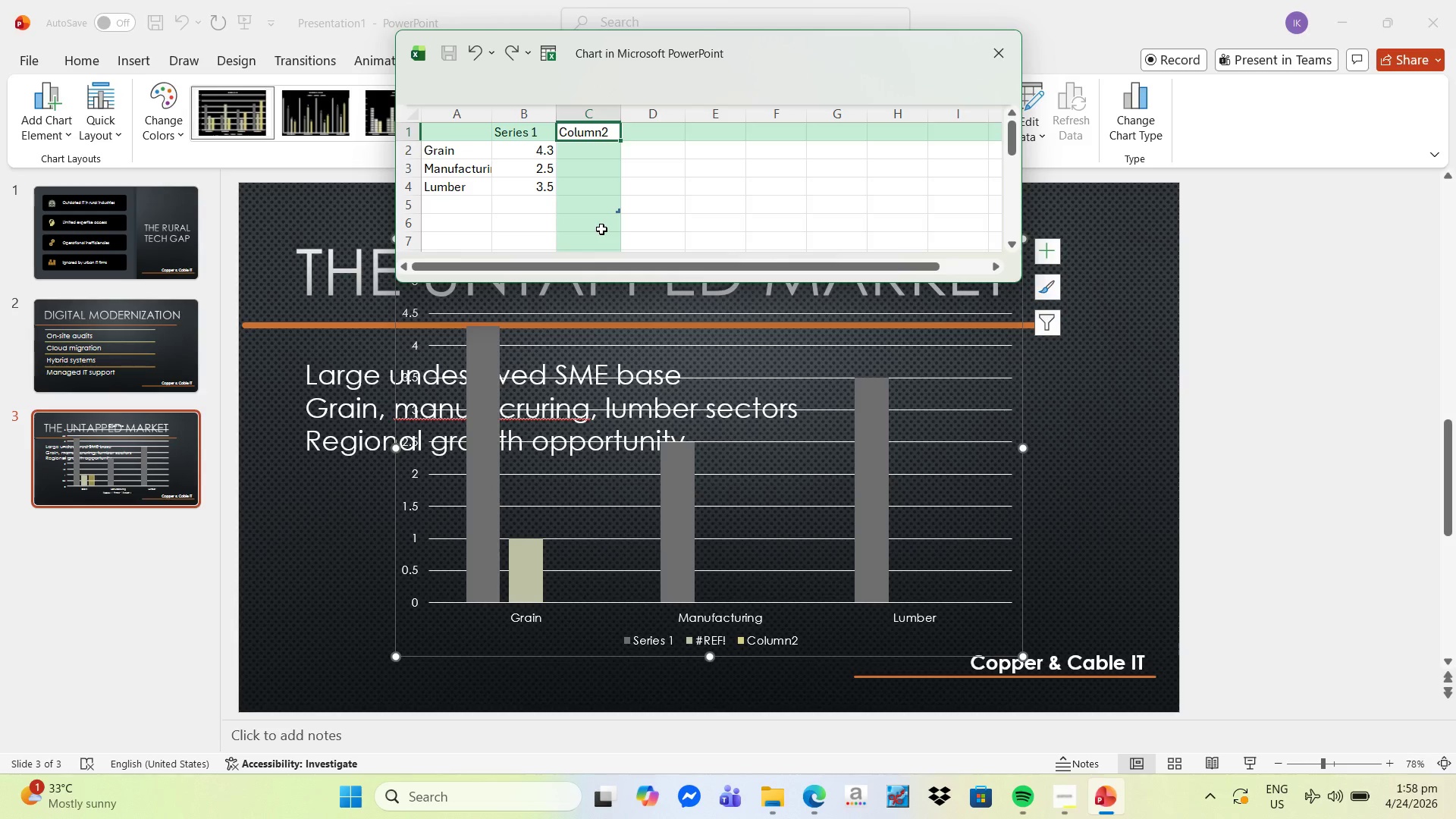 
key(Control+Z)
 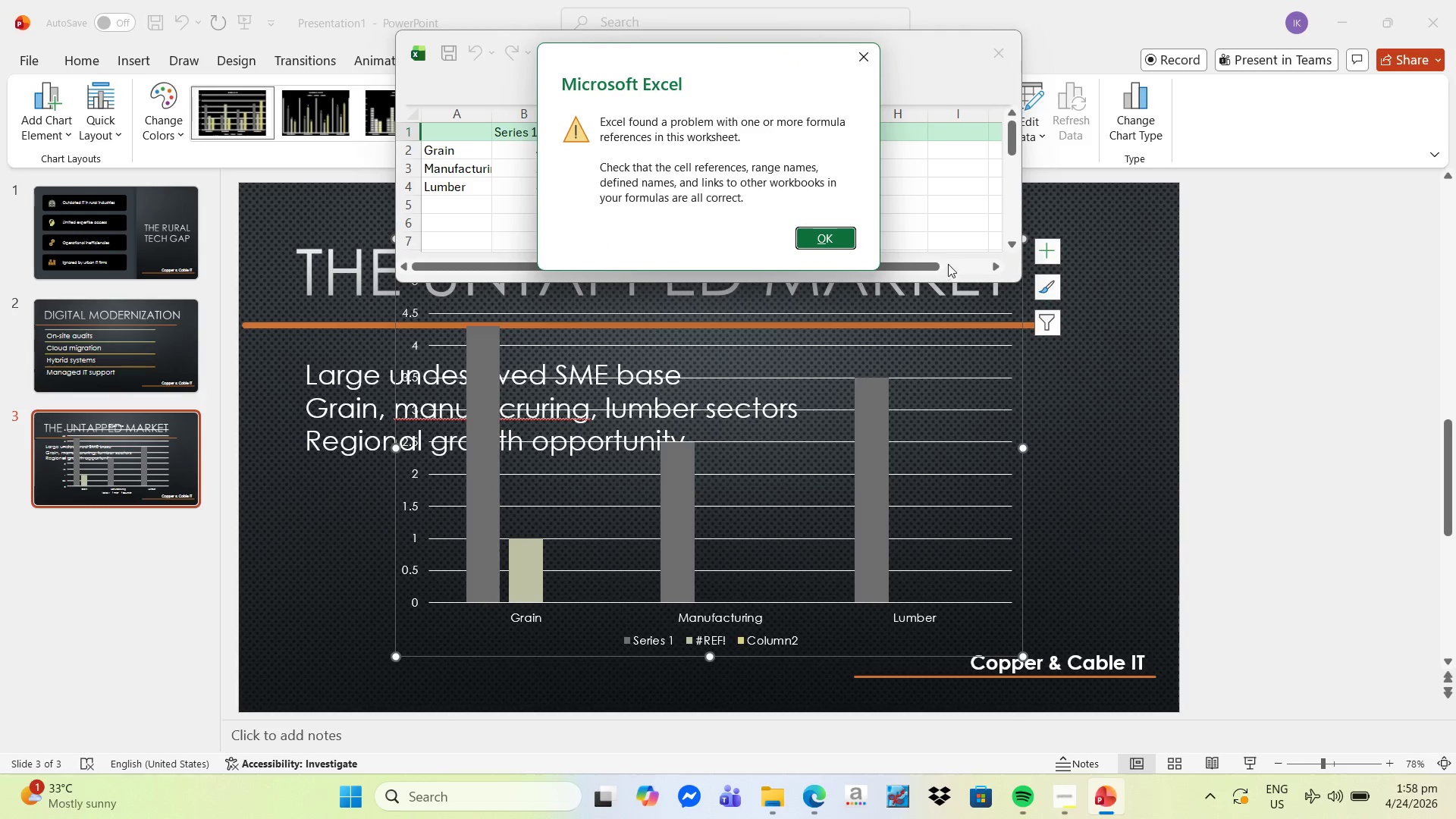 
left_click([874, 65])
 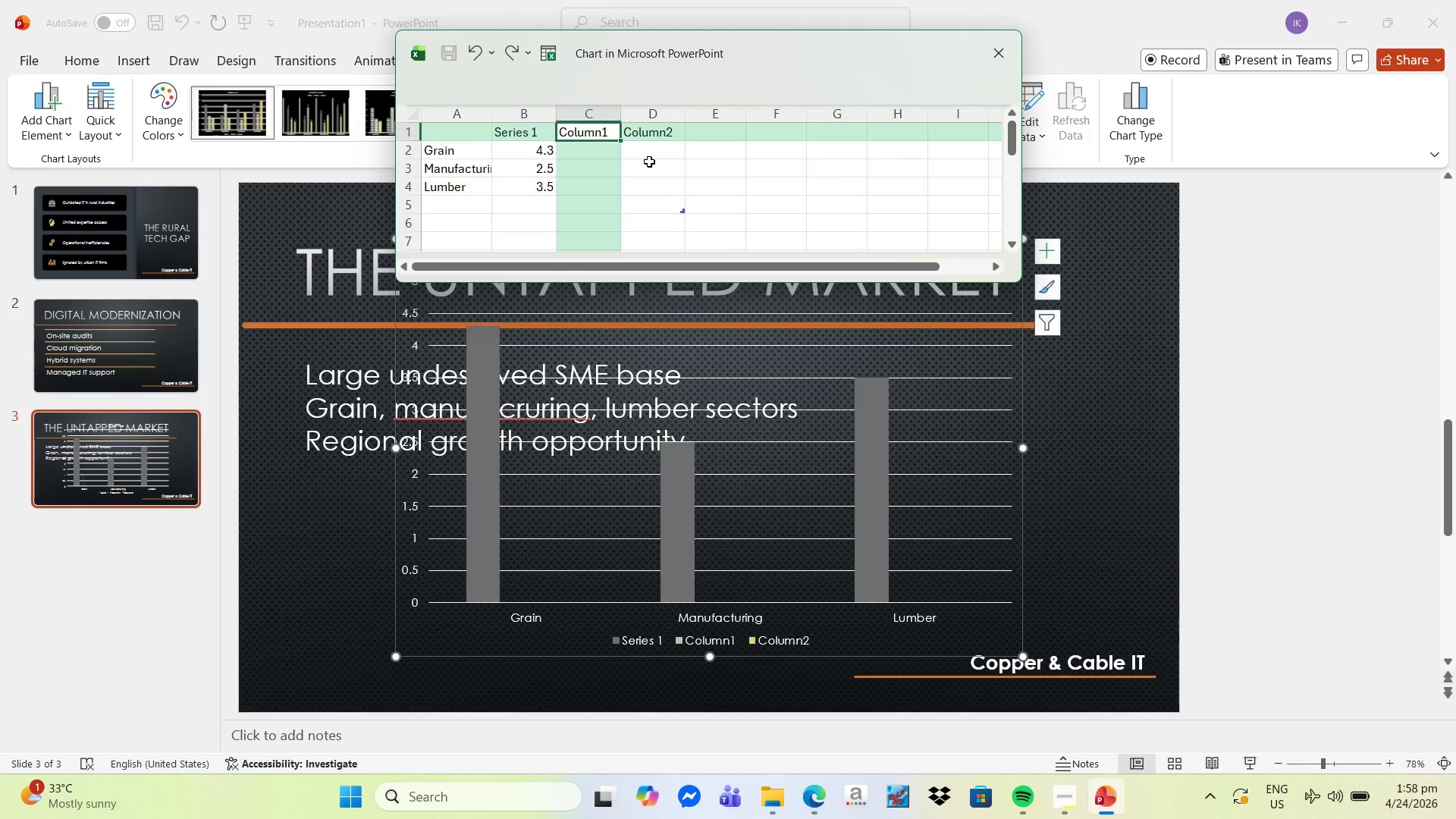 
left_click([649, 162])
 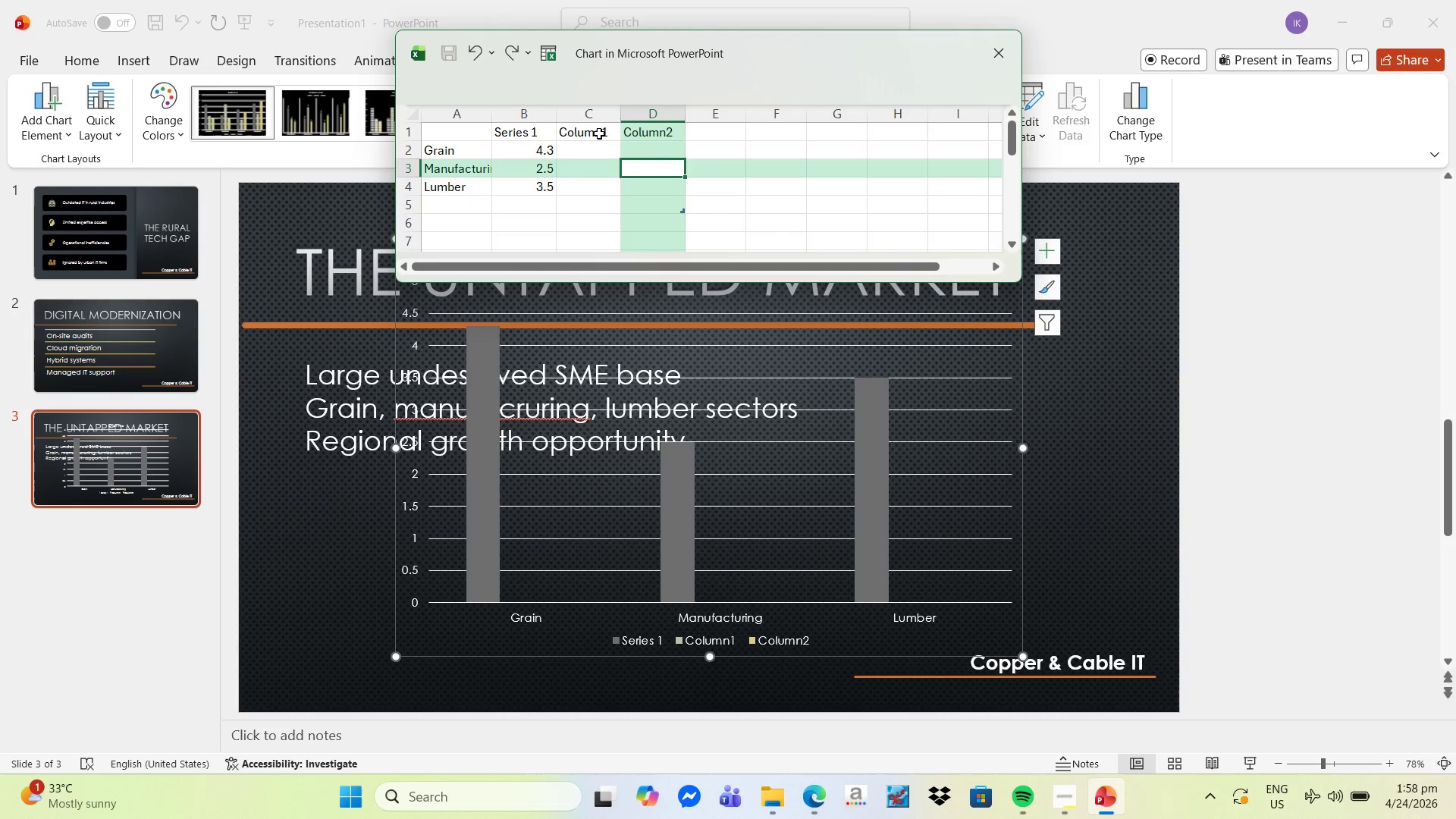 
left_click([598, 132])
 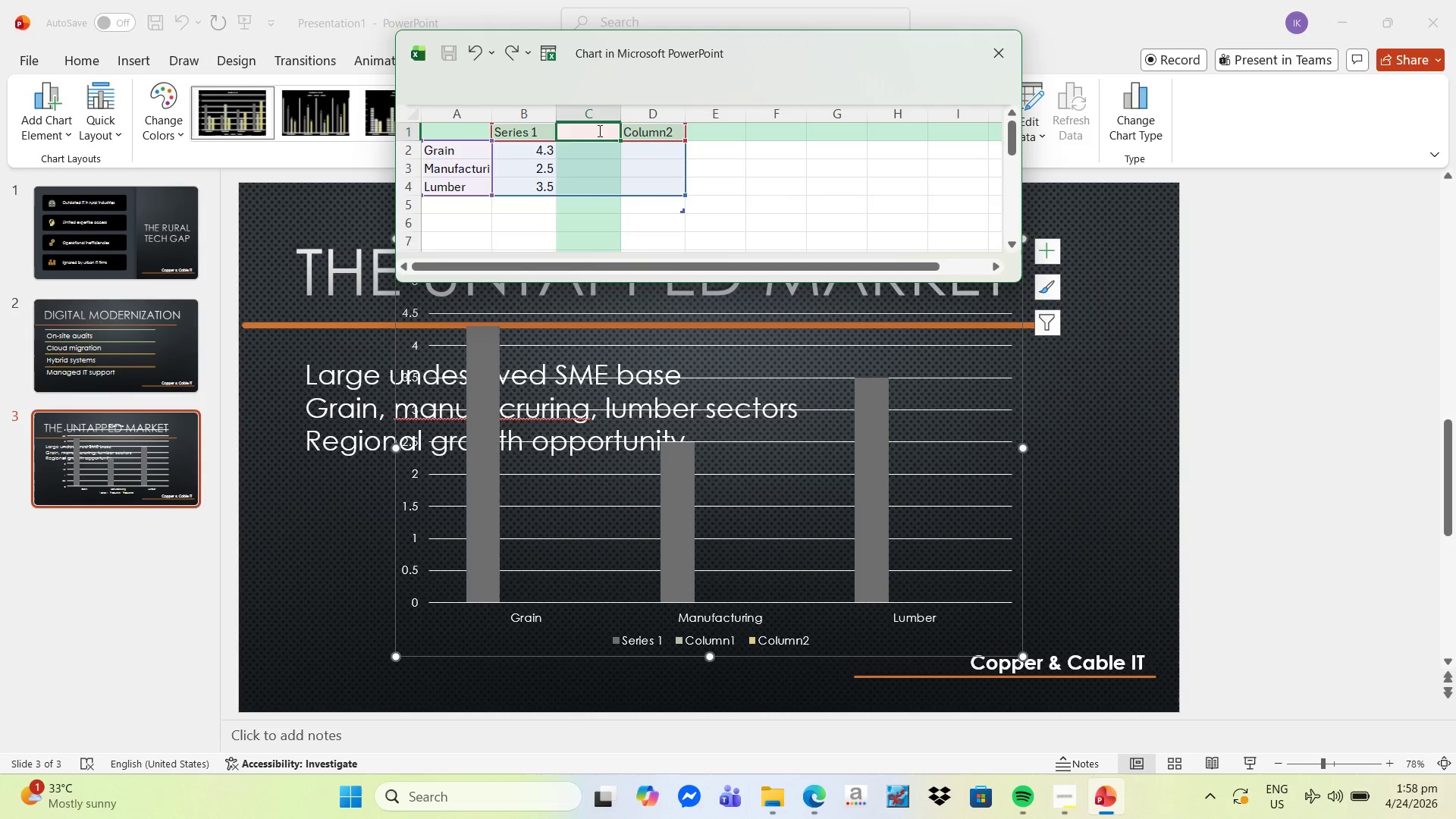 
left_click_drag(start_coordinate=[598, 130], to_coordinate=[655, 138])
 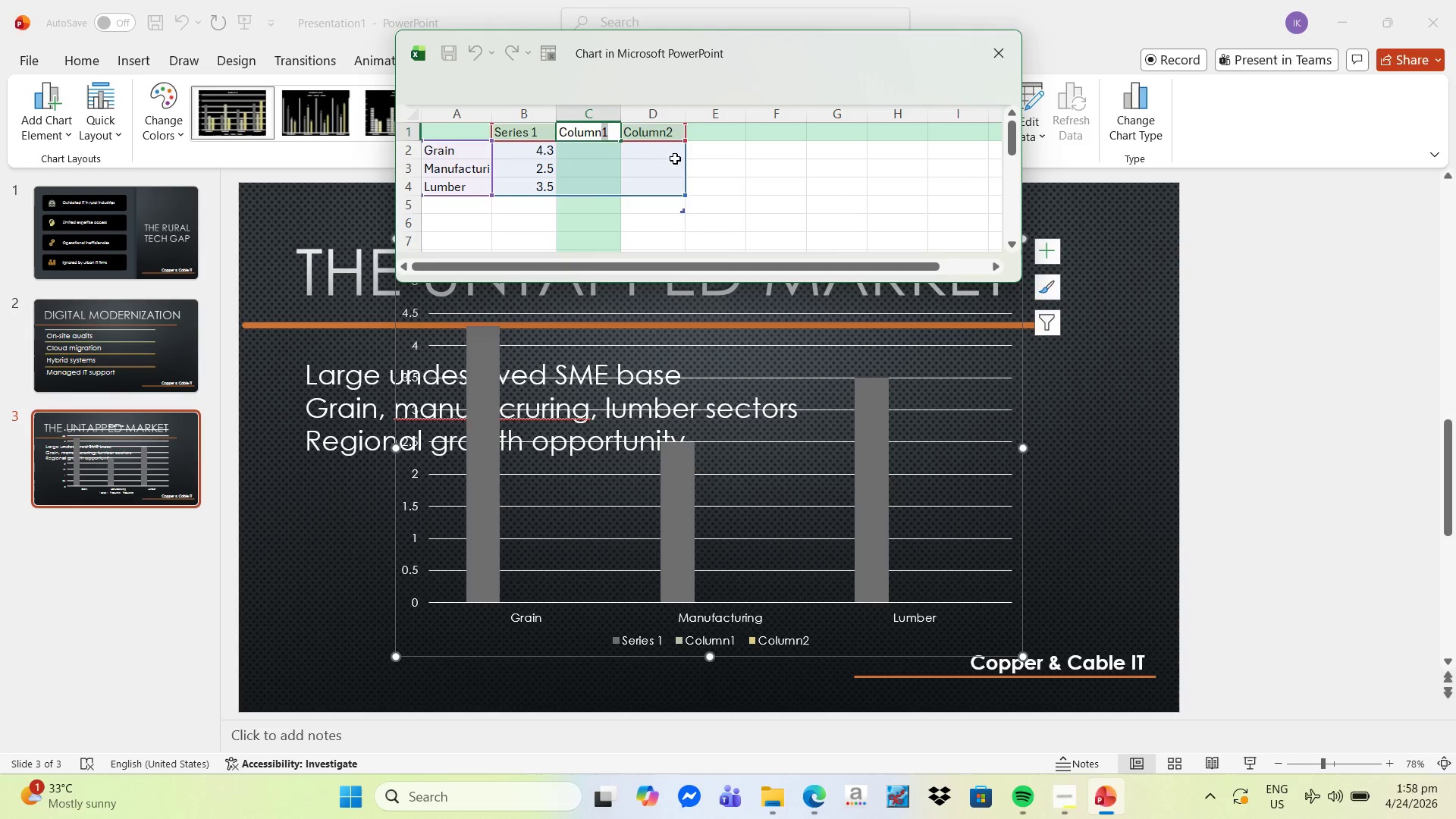 
left_click([676, 158])
 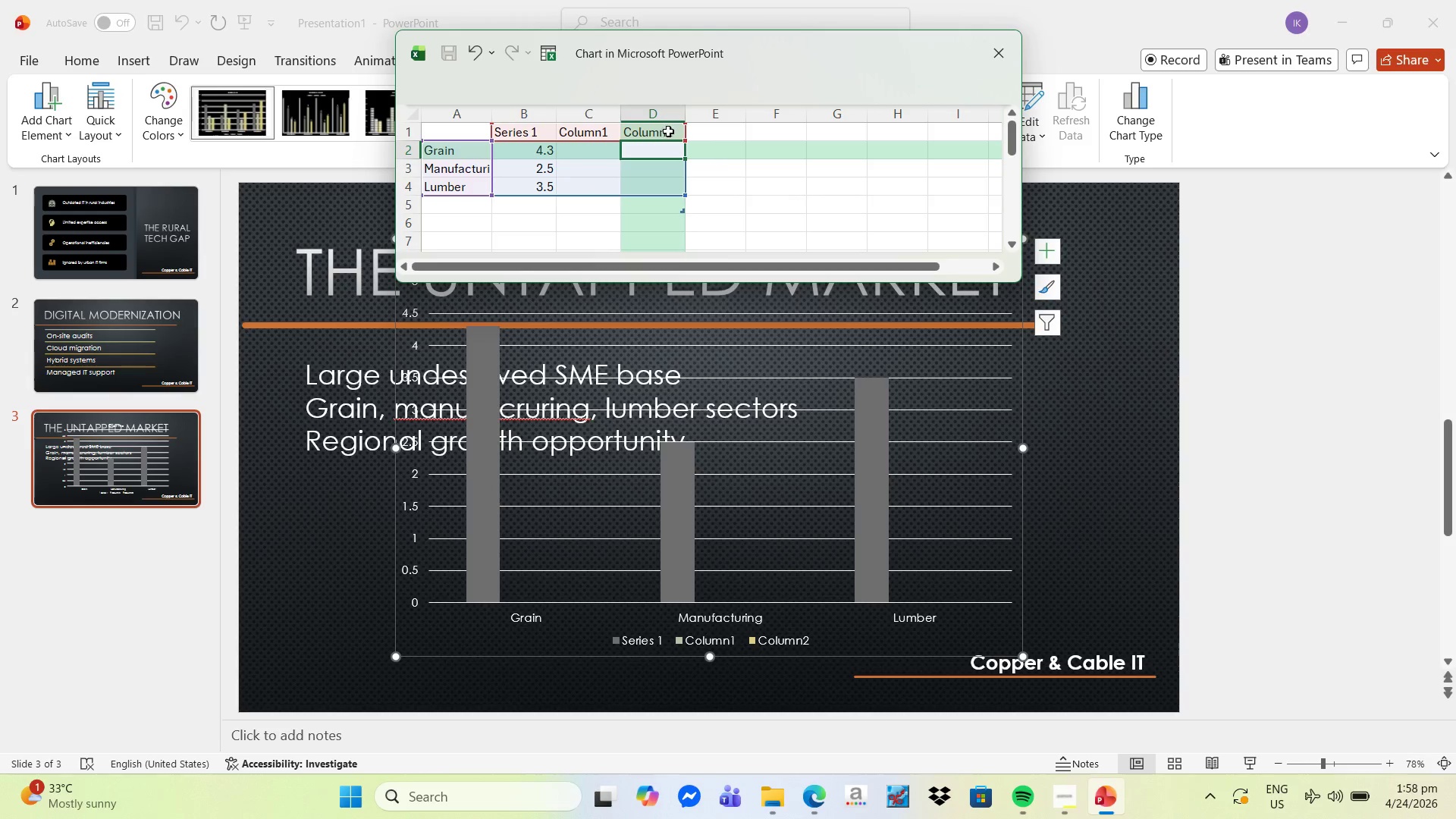 
left_click_drag(start_coordinate=[667, 129], to_coordinate=[597, 128])
 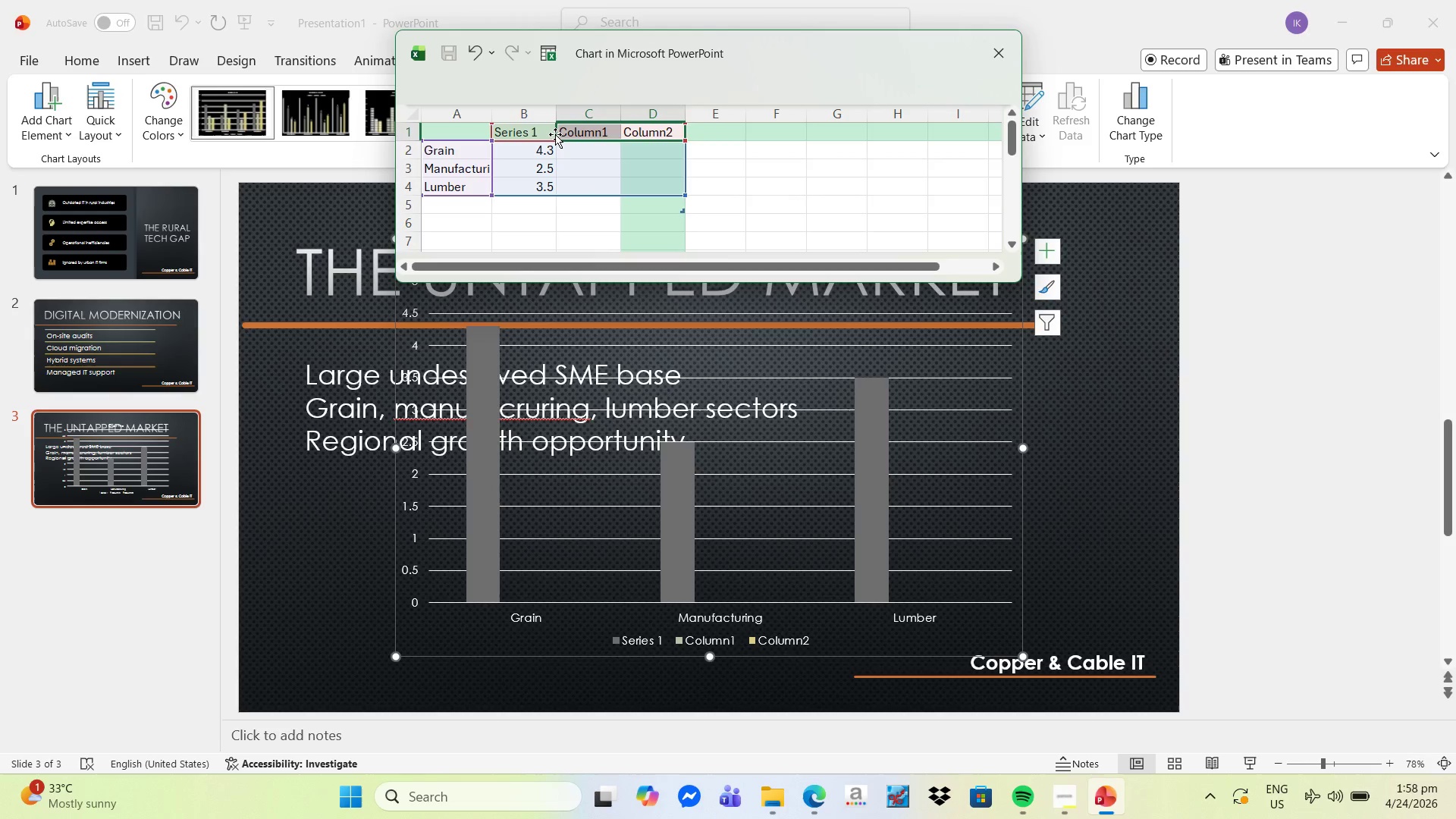 
key(Delete)
 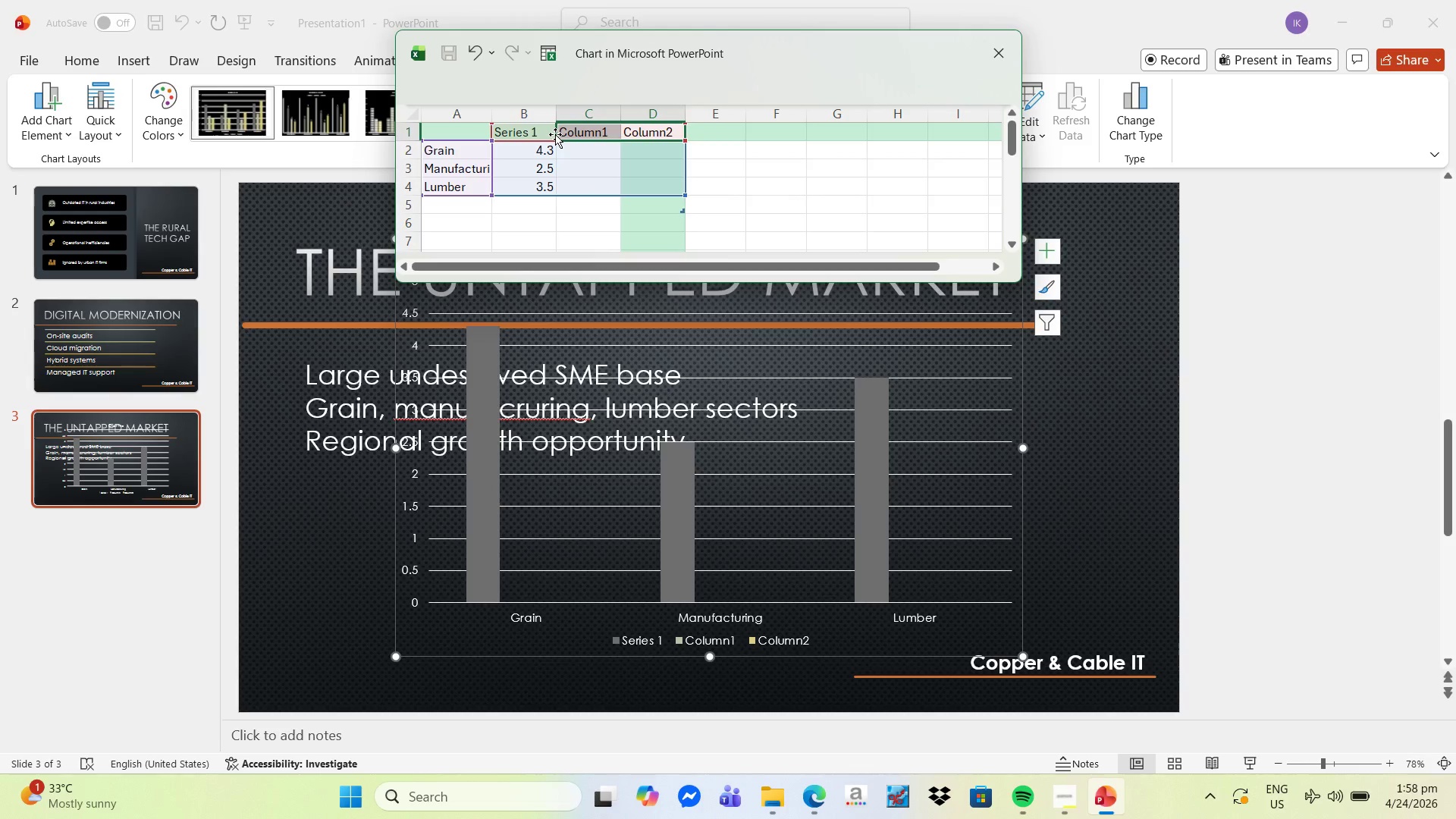 
key(Delete)
 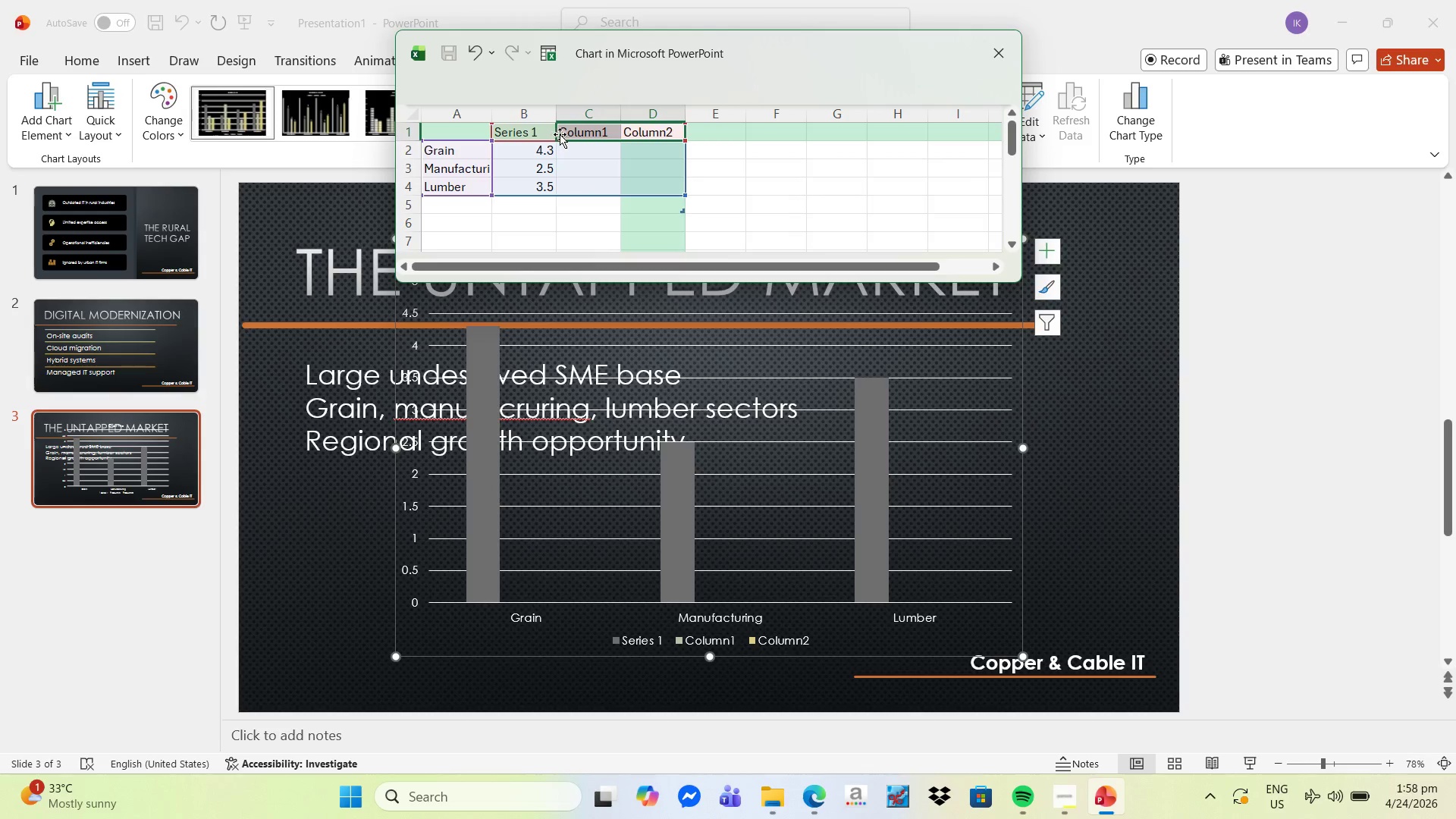 
right_click([591, 127])
 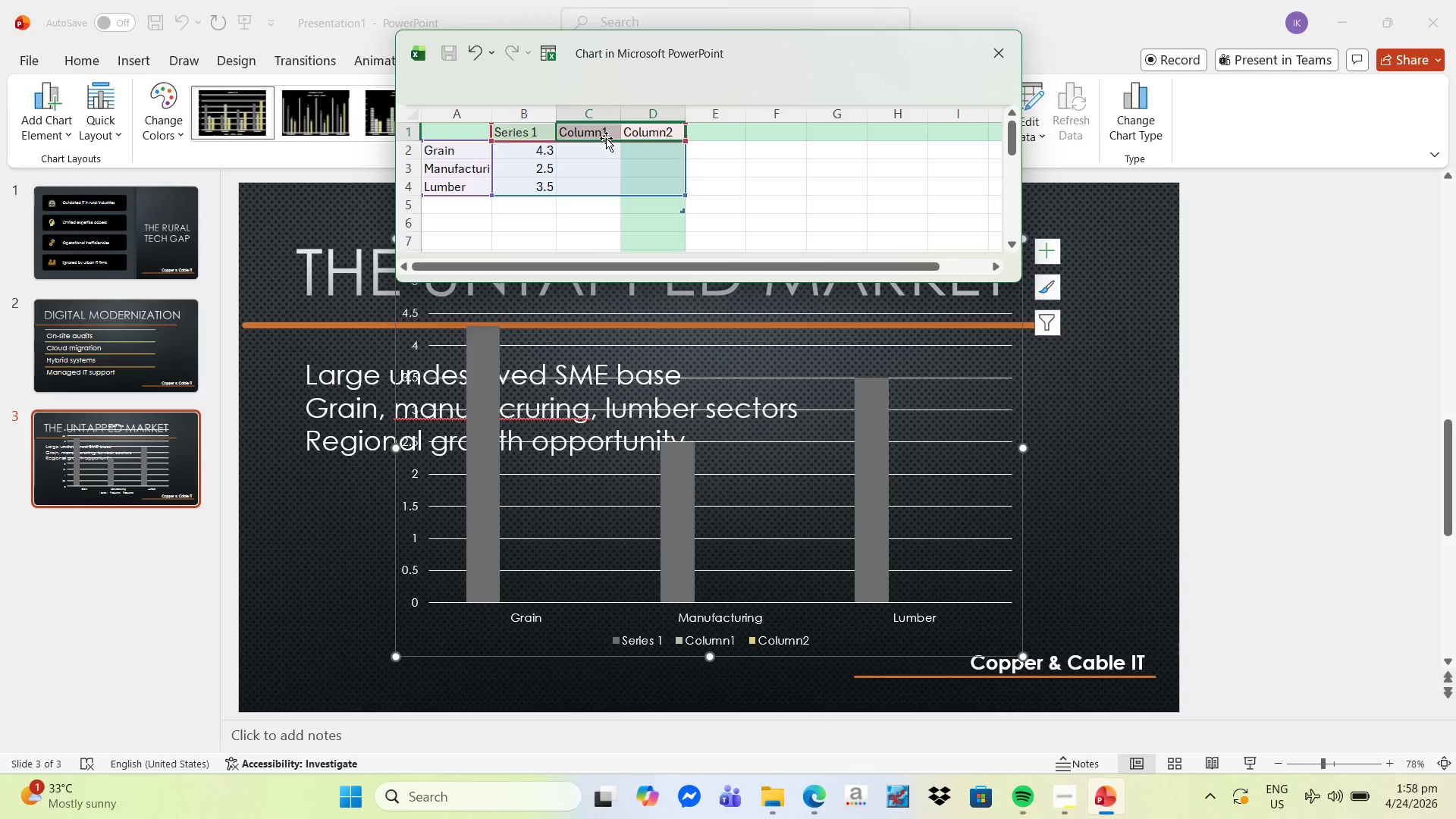 
right_click([611, 136])
 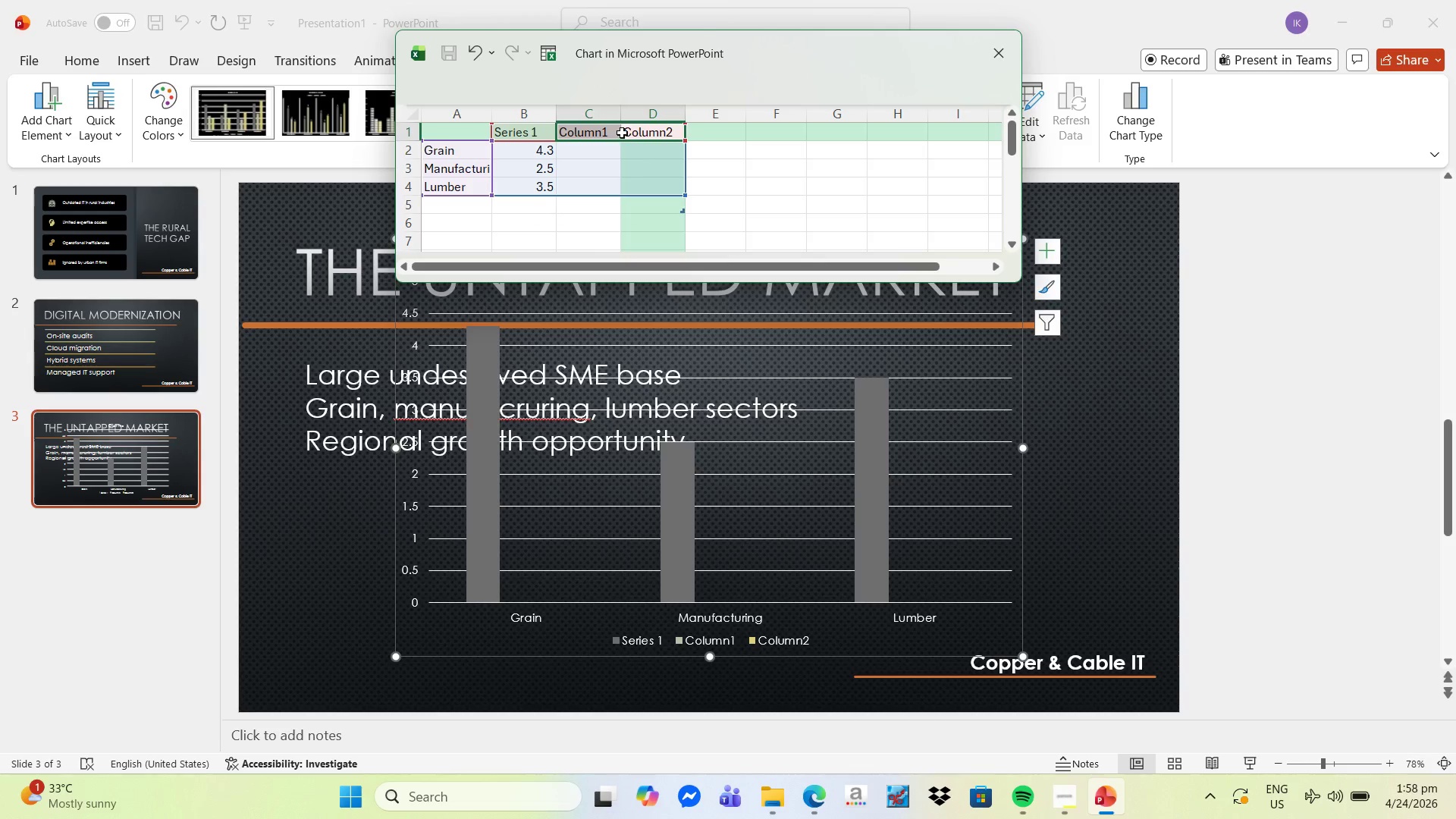 
right_click([622, 133])
 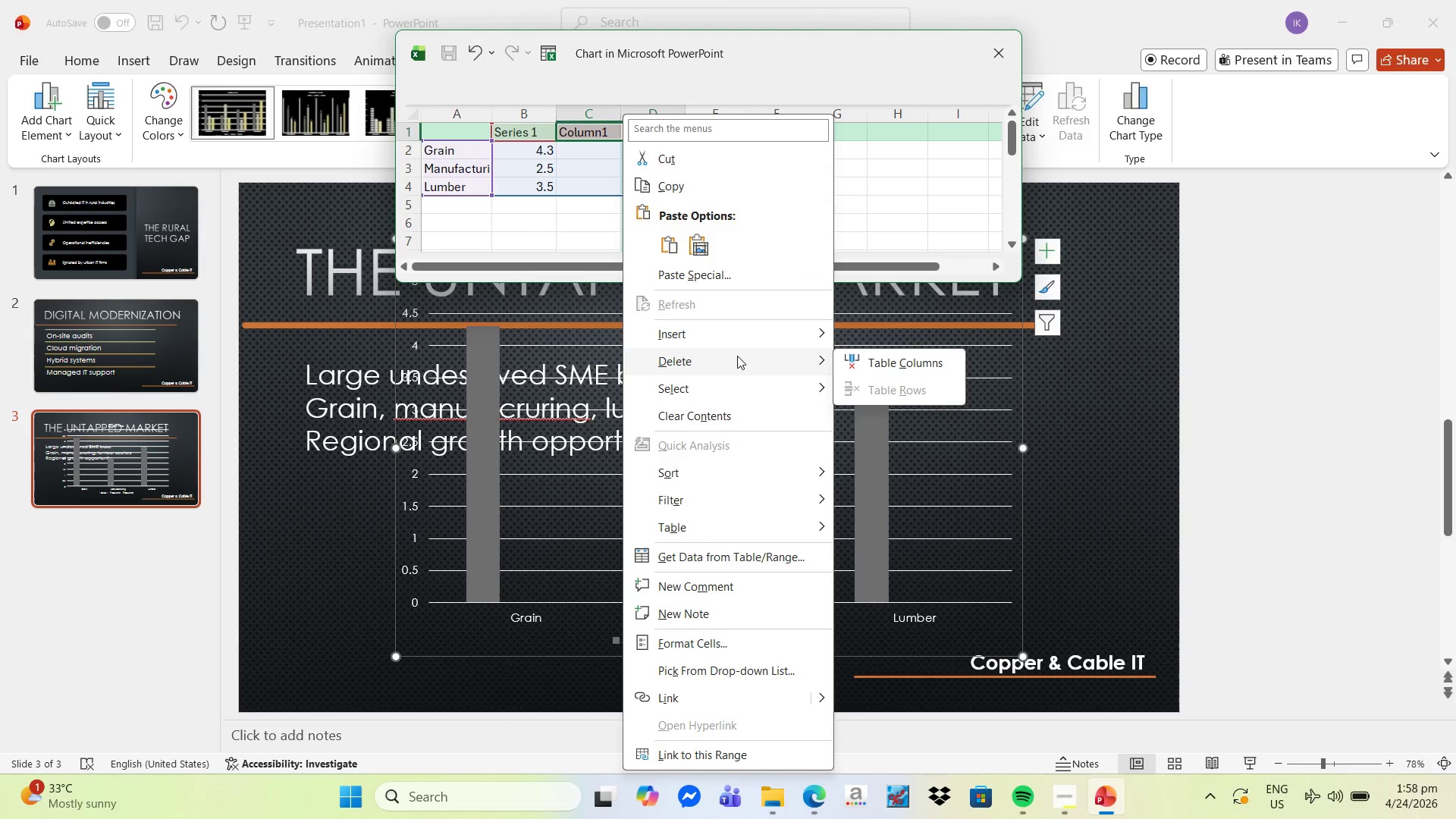 
left_click([737, 362])
 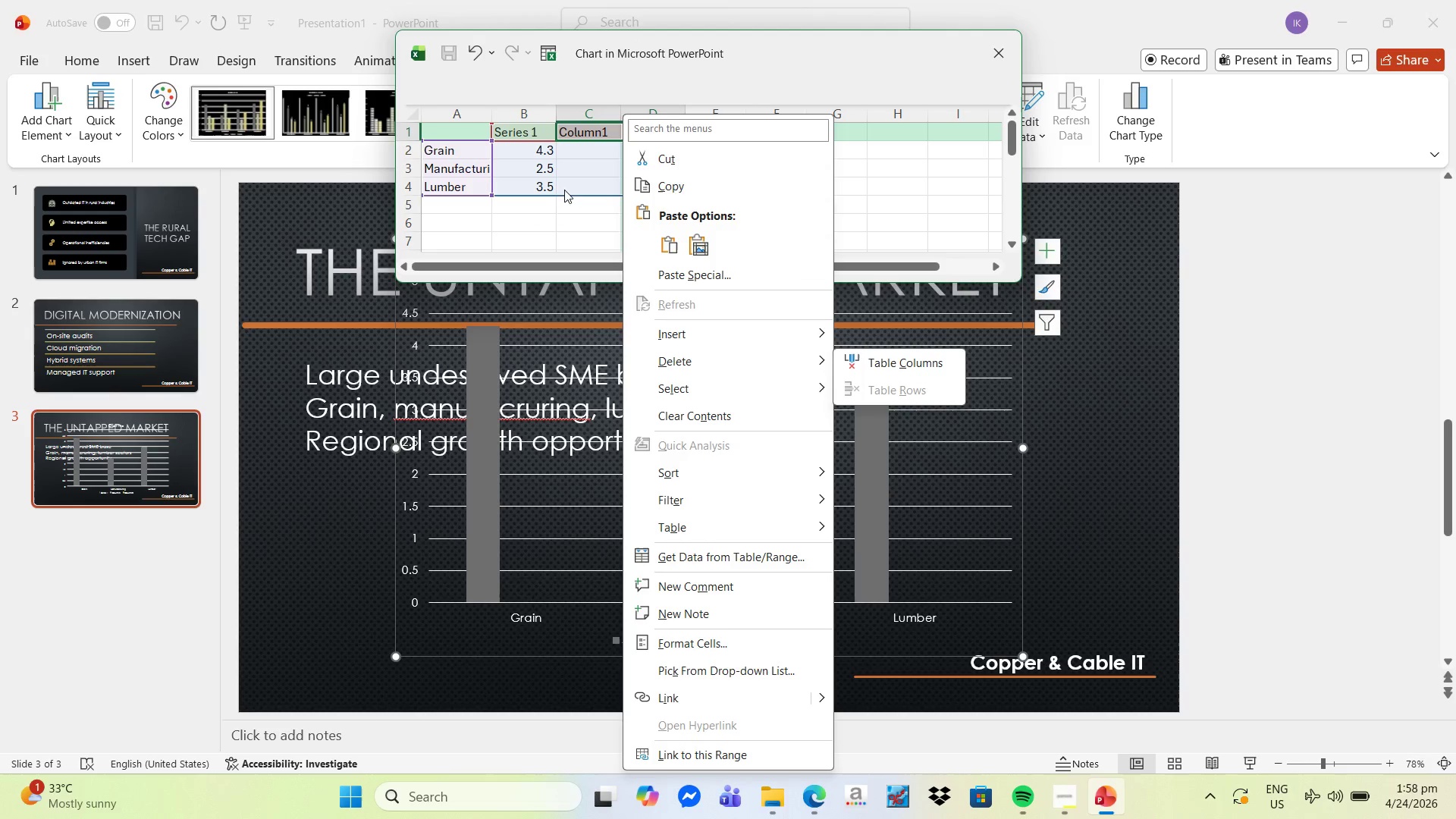 
left_click([558, 221])
 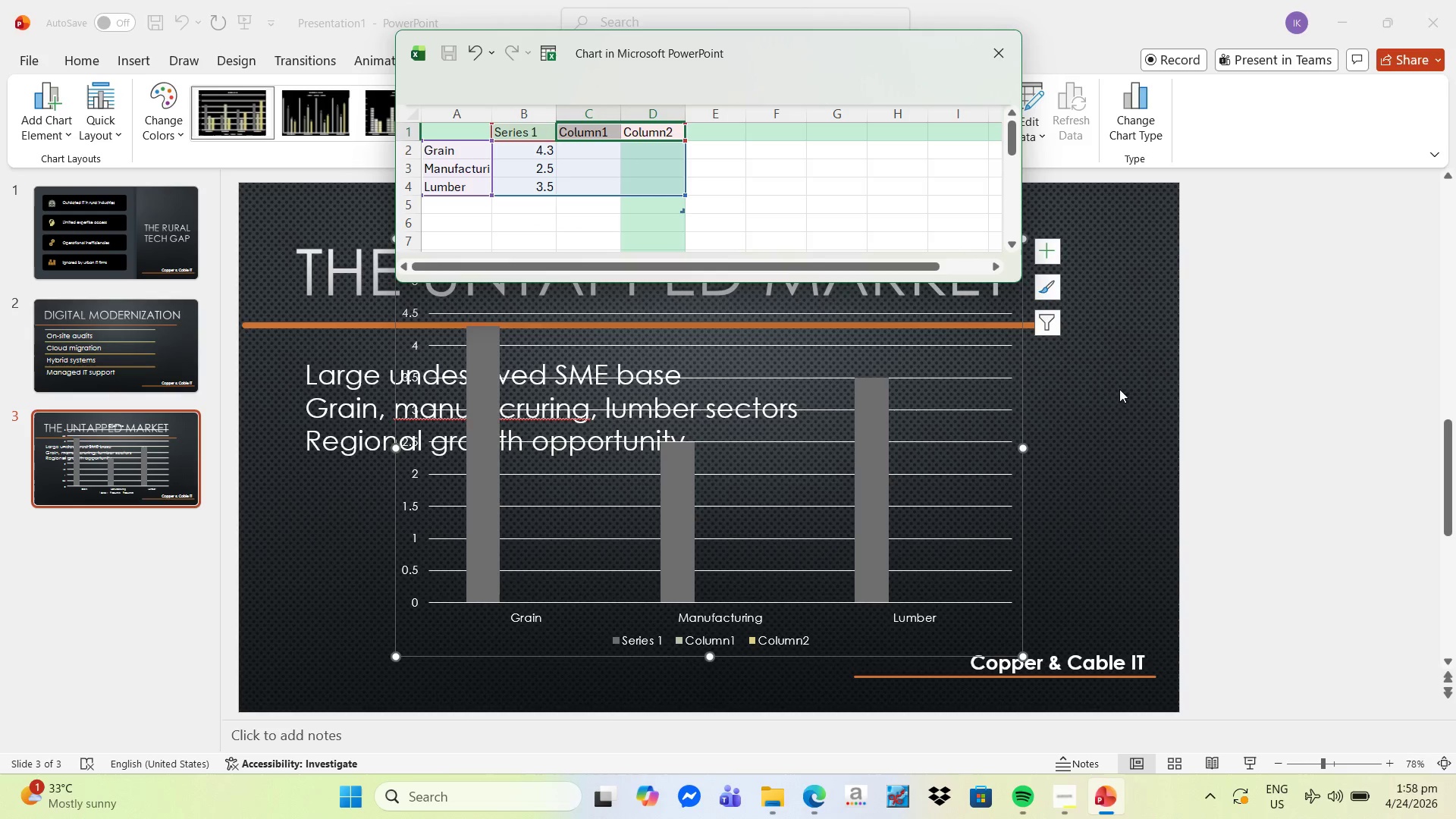 
scroll: coordinate [1094, 422], scroll_direction: up, amount: 2.0
 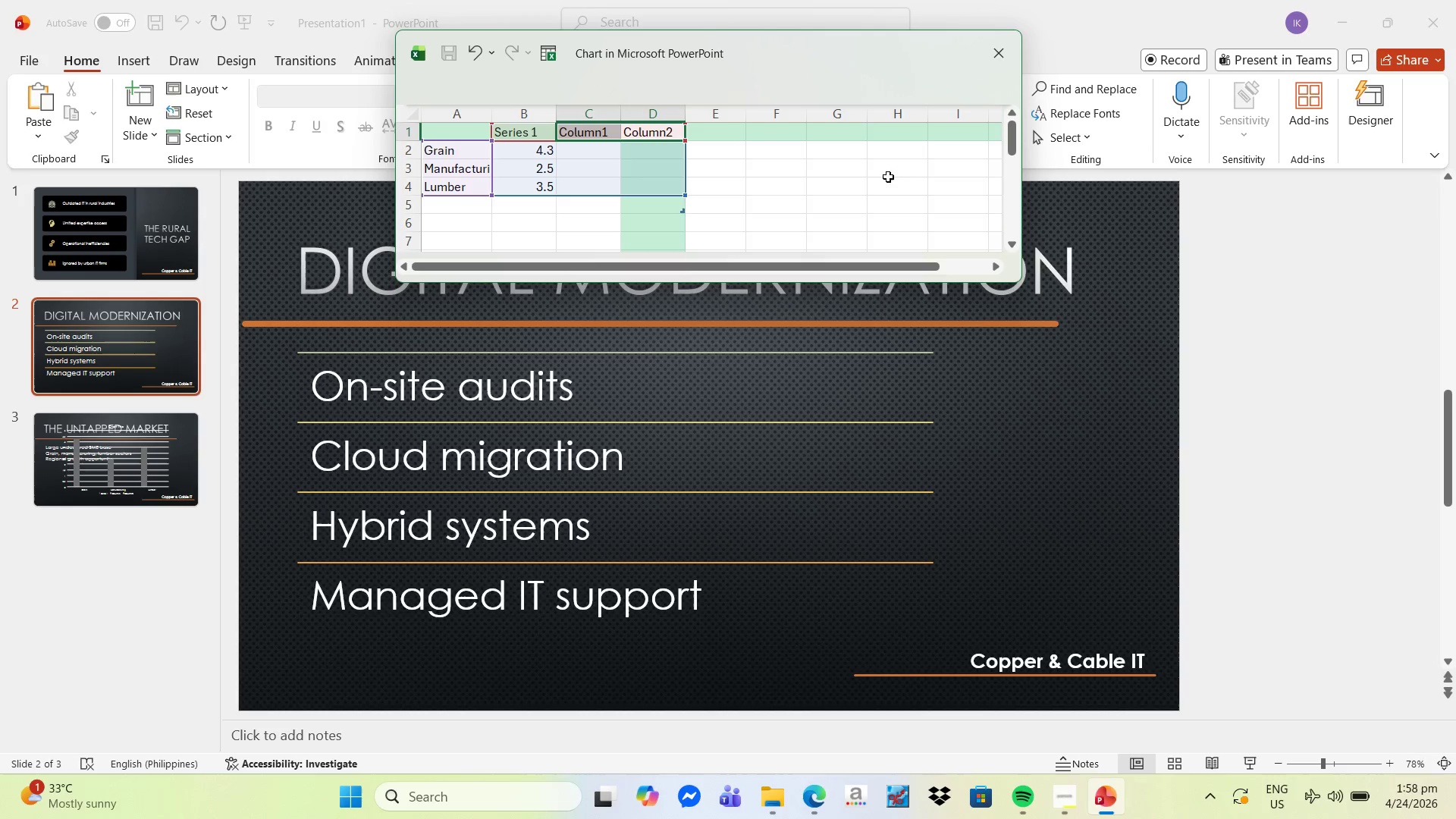 
scroll: coordinate [839, 236], scroll_direction: down, amount: 2.0
 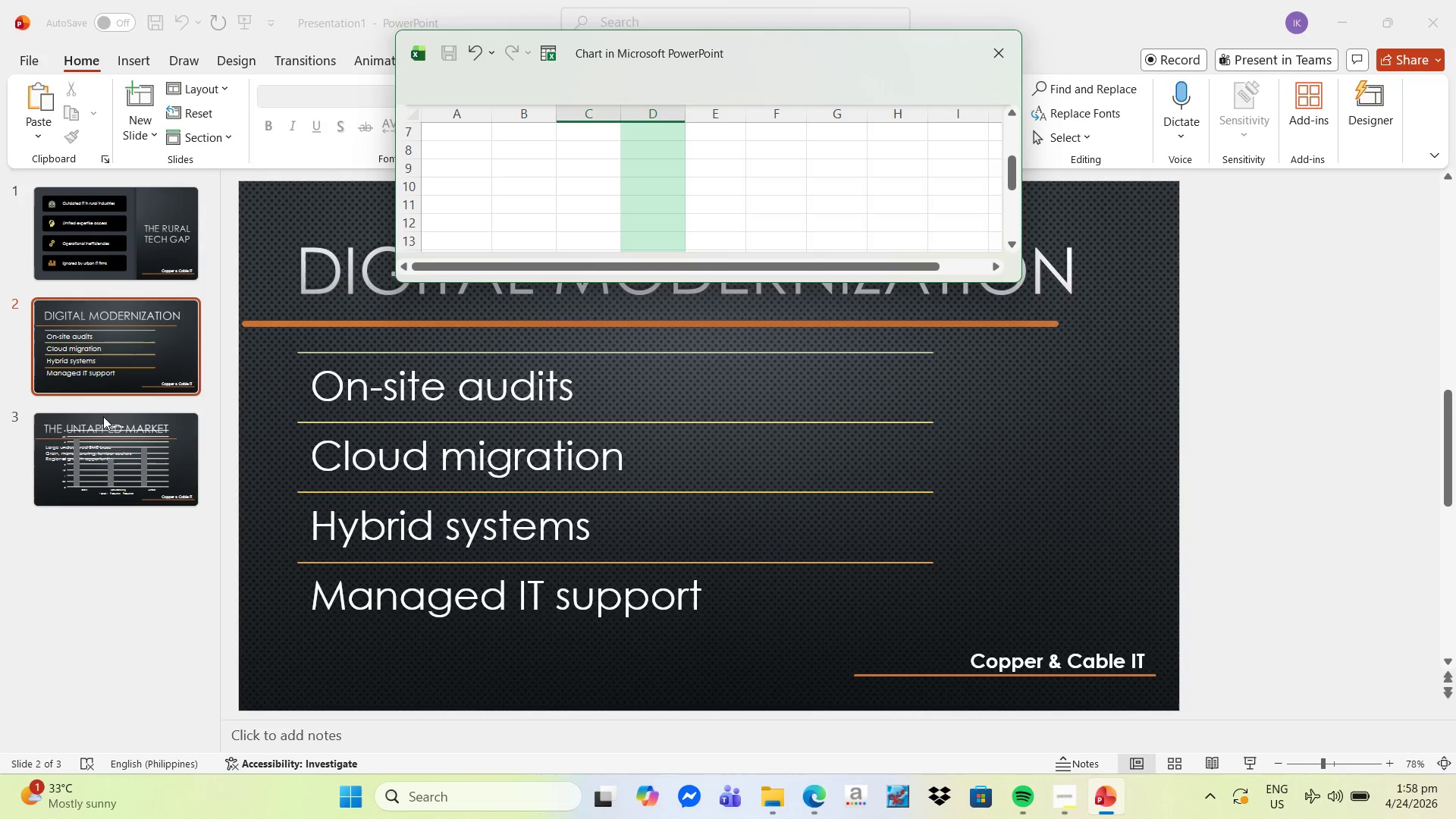 
left_click([103, 431])
 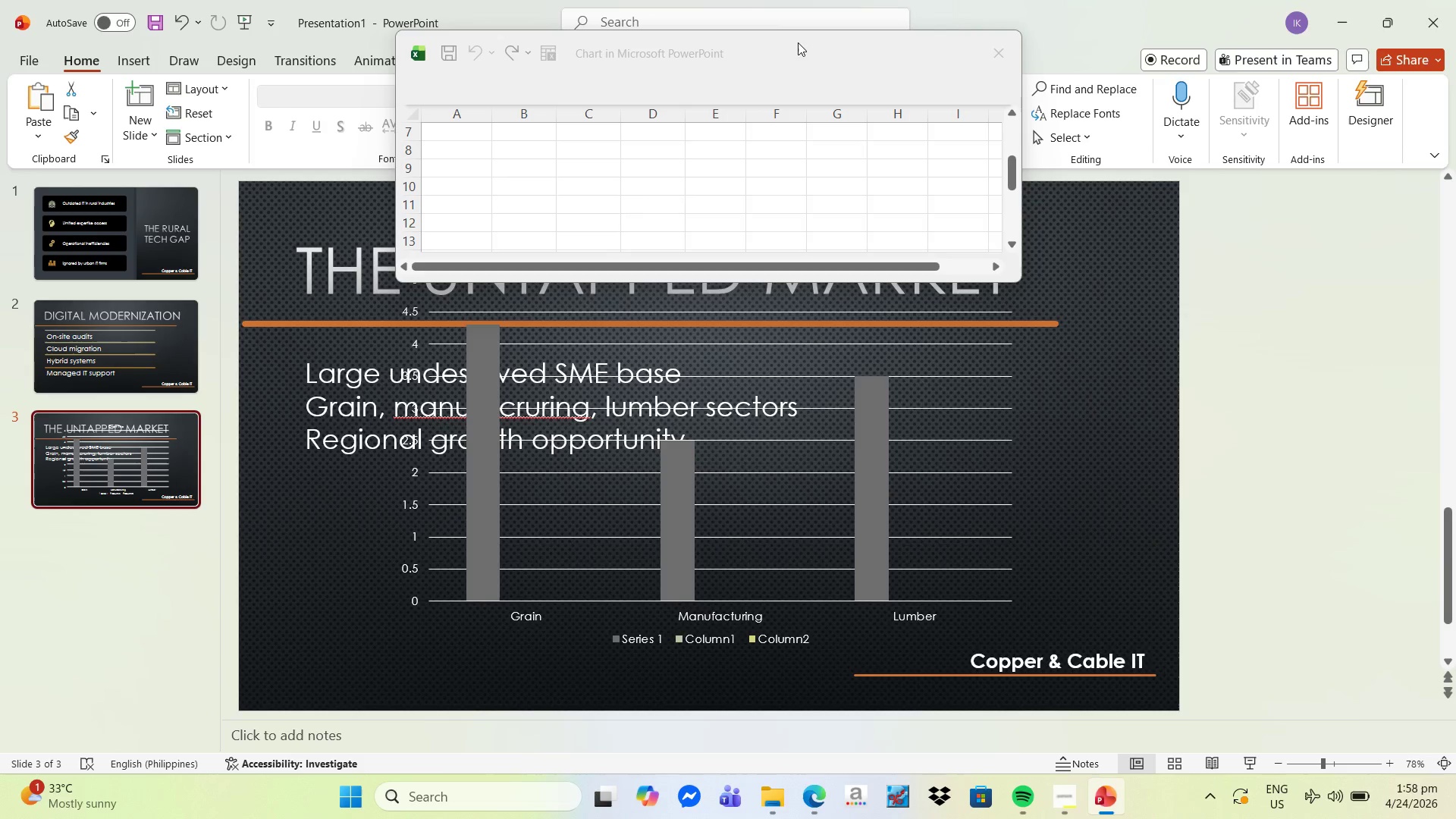 
scroll: coordinate [752, 187], scroll_direction: up, amount: 8.0
 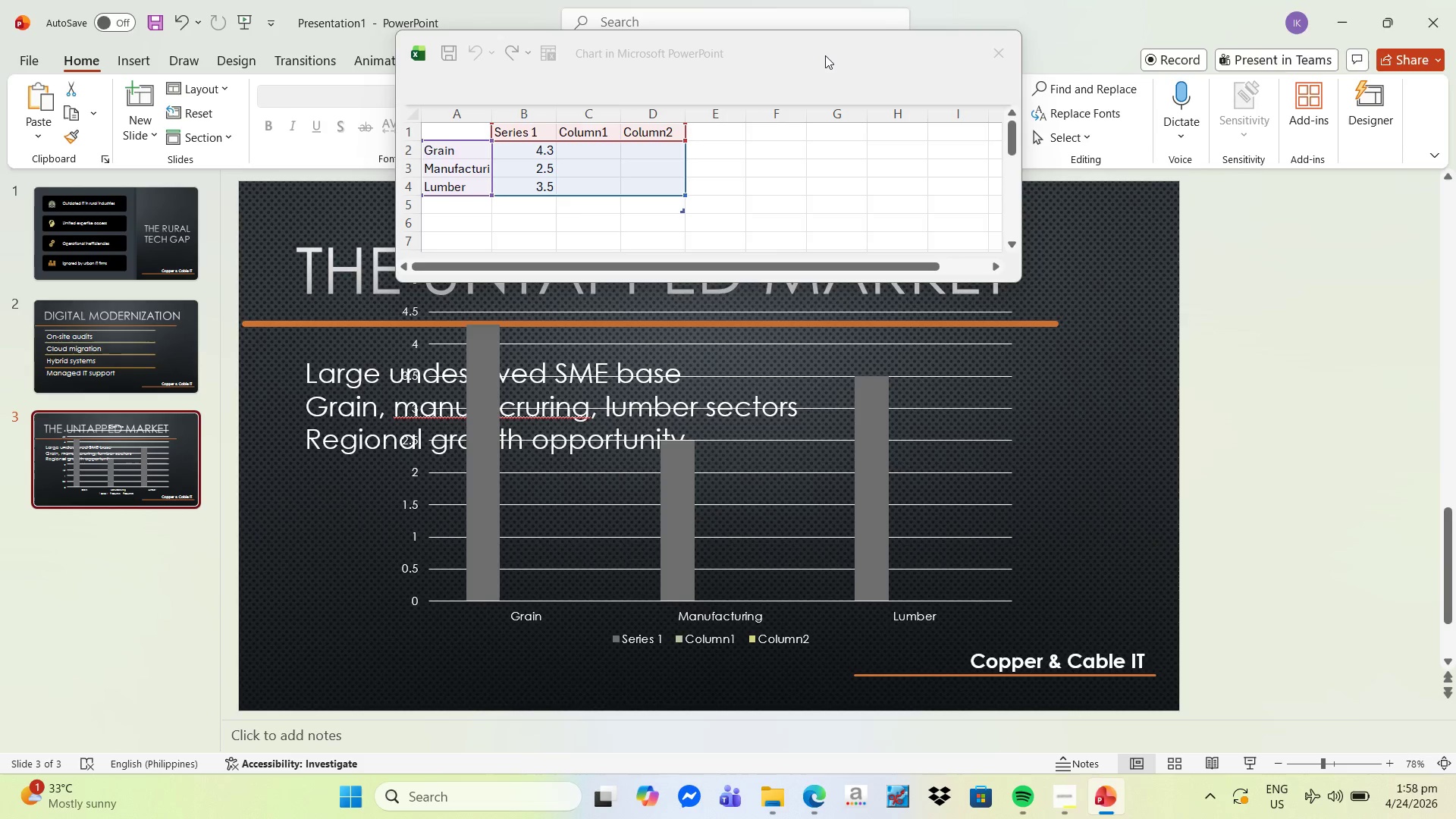 
left_click_drag(start_coordinate=[825, 55], to_coordinate=[1232, 66])
 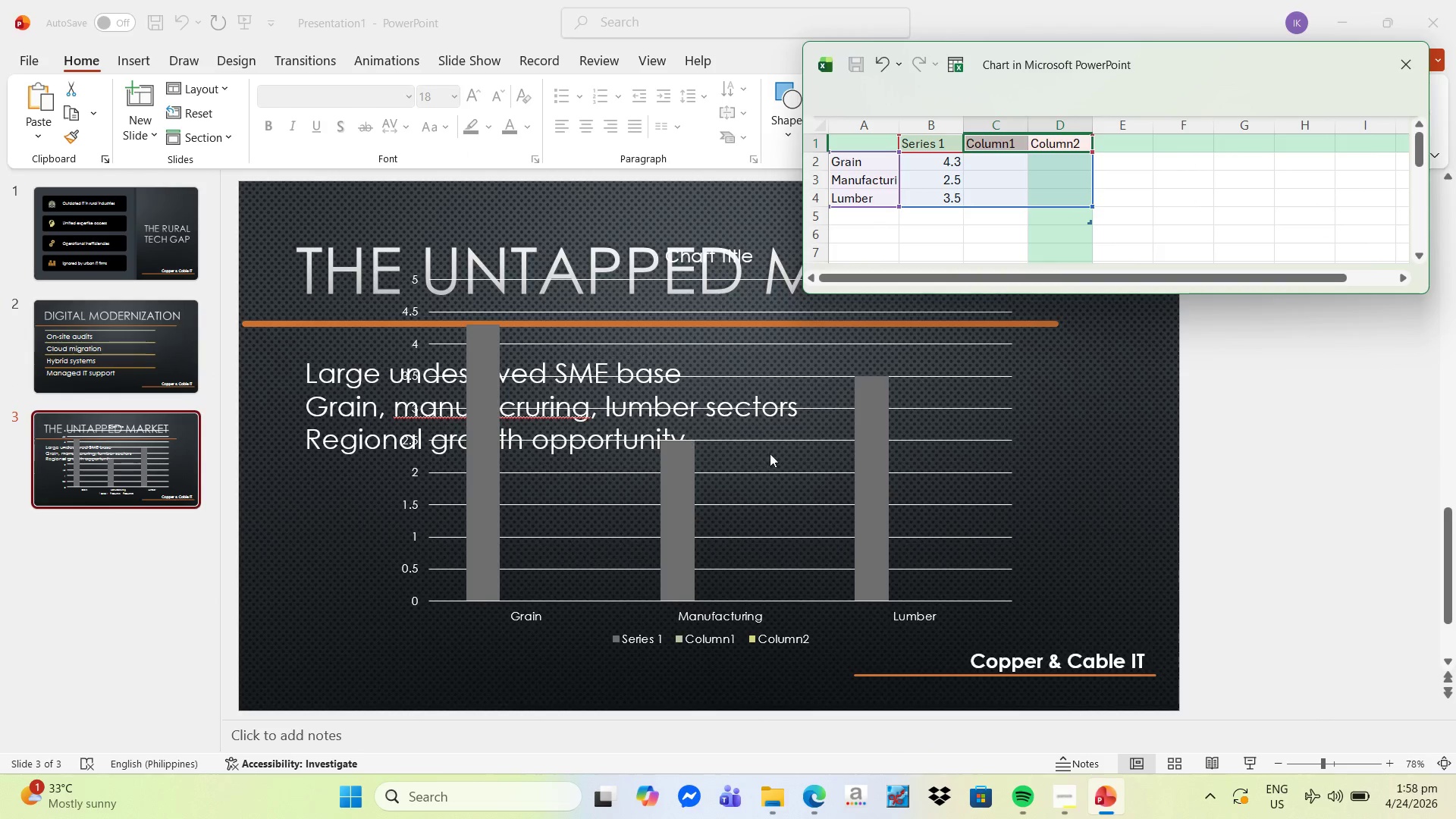 
left_click([806, 466])
 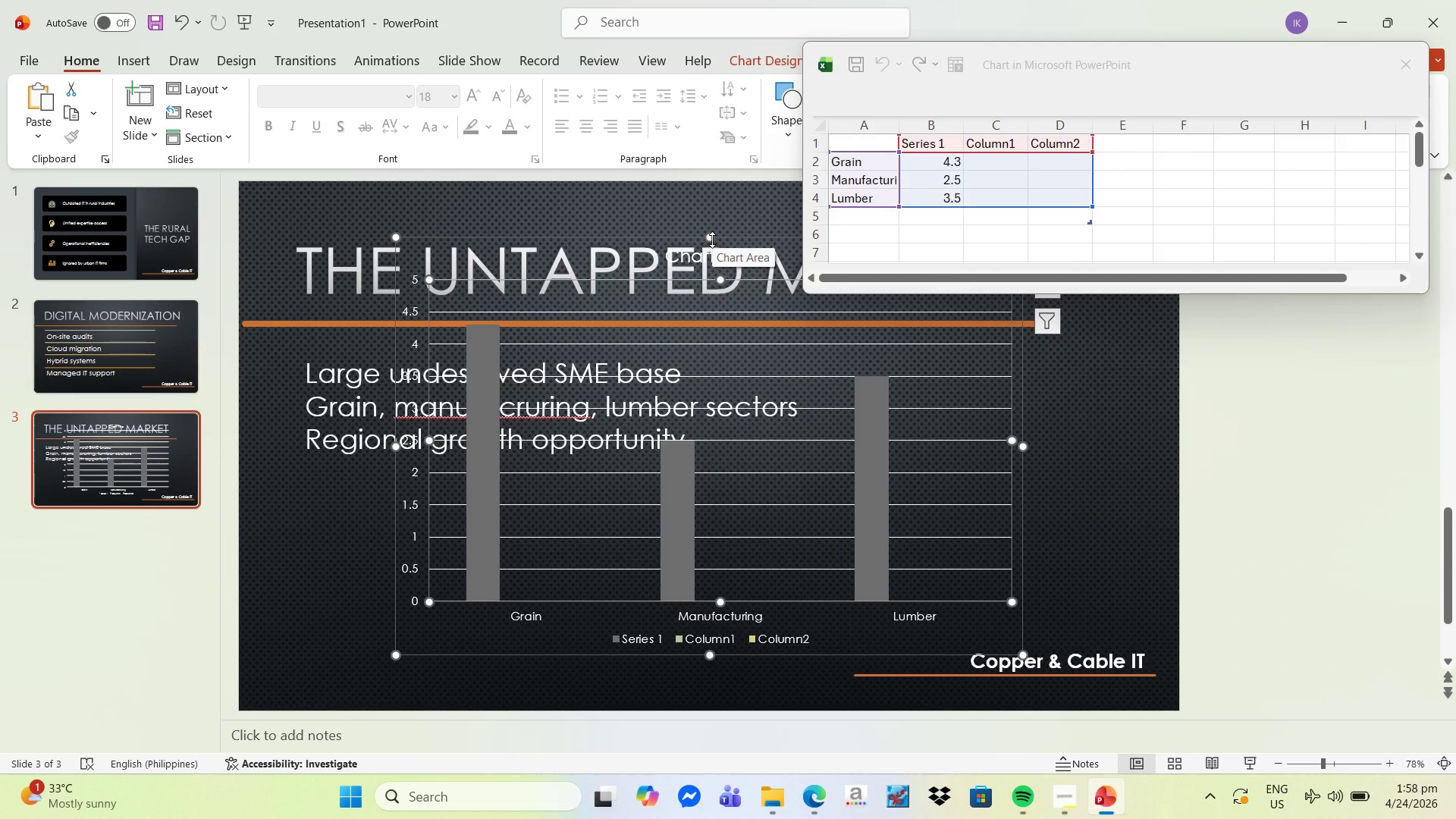 
left_click_drag(start_coordinate=[711, 237], to_coordinate=[688, 377])
 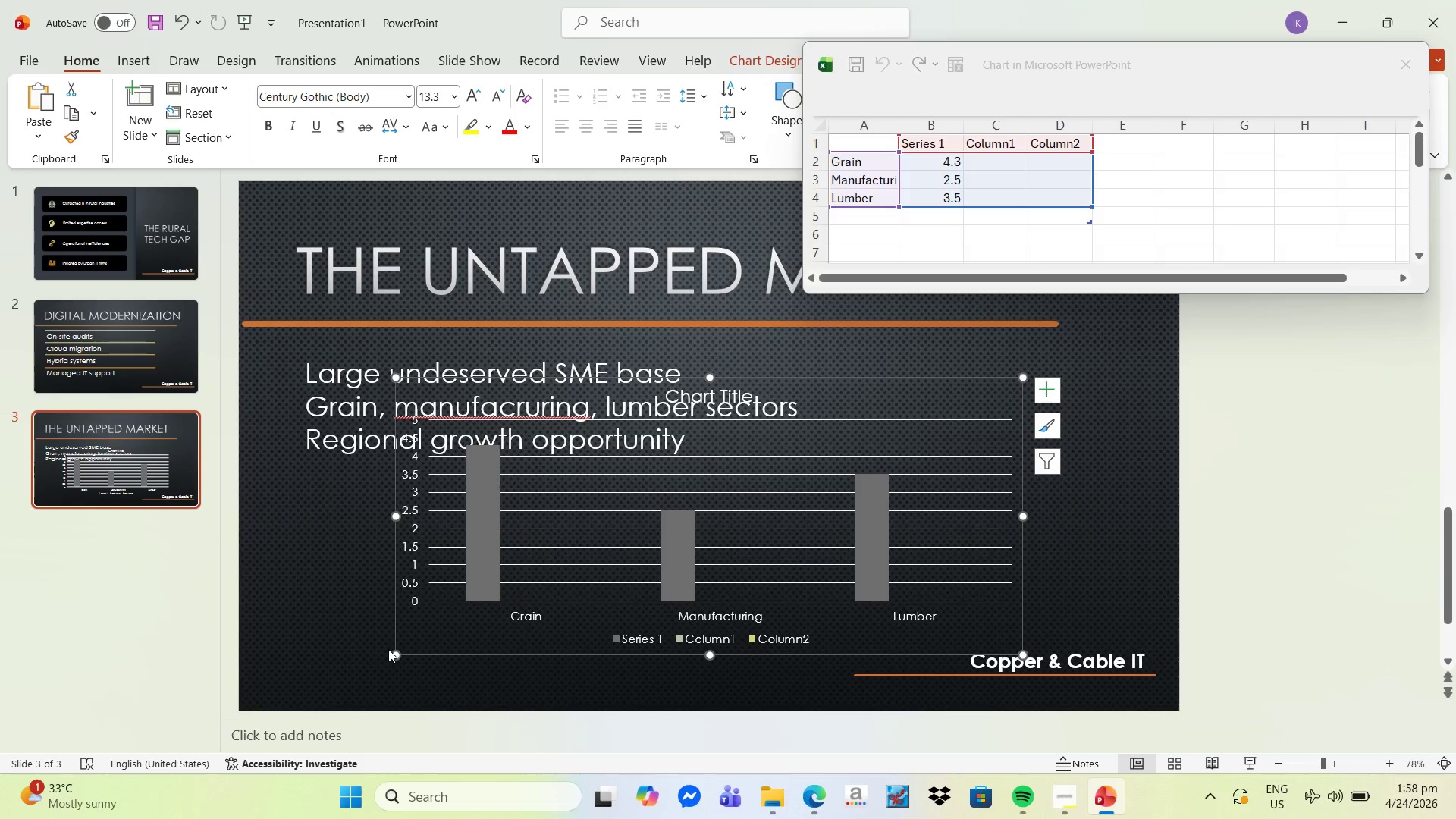 
left_click_drag(start_coordinate=[400, 651], to_coordinate=[325, 661])
 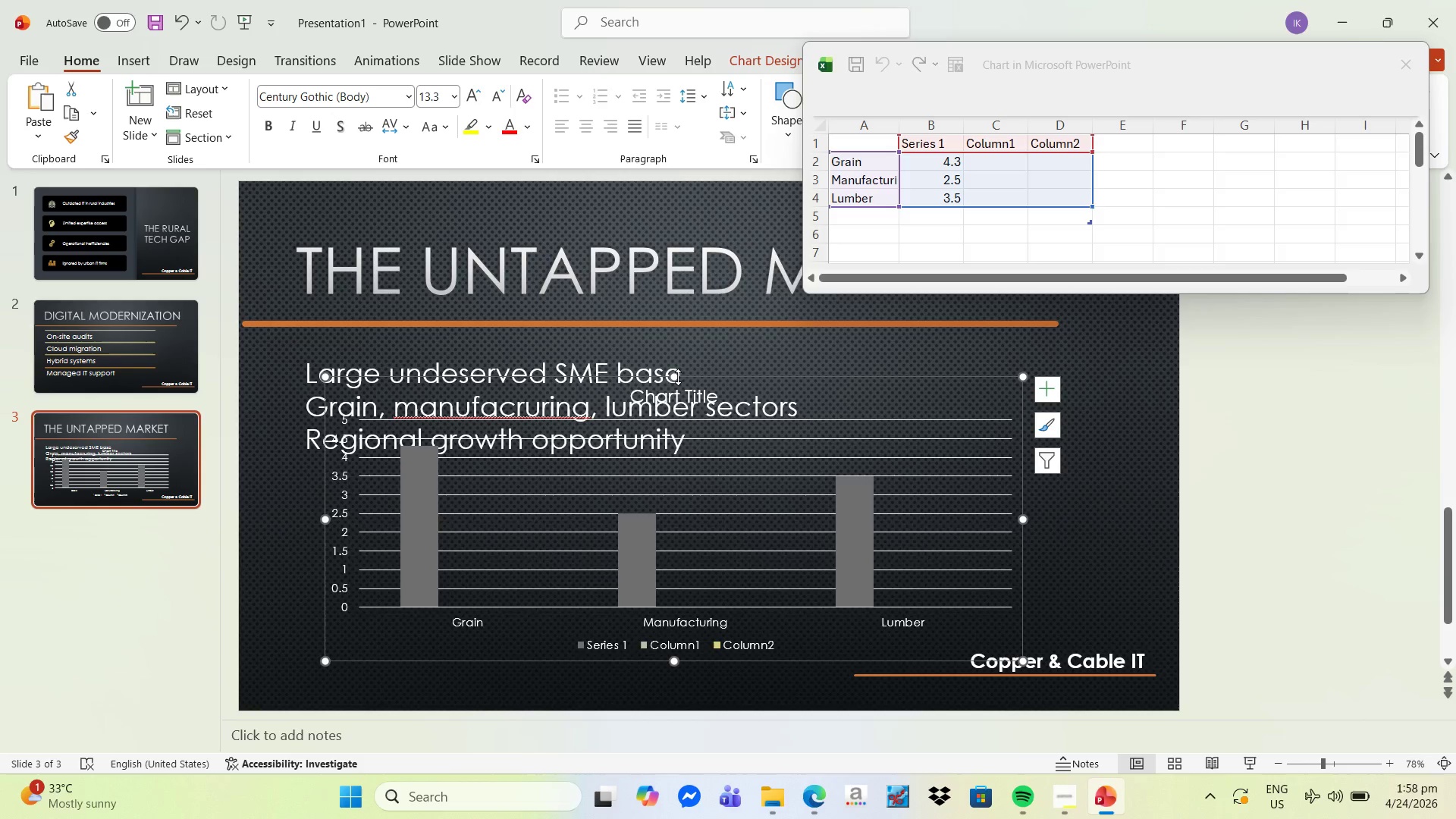 
left_click_drag(start_coordinate=[678, 375], to_coordinate=[671, 462])
 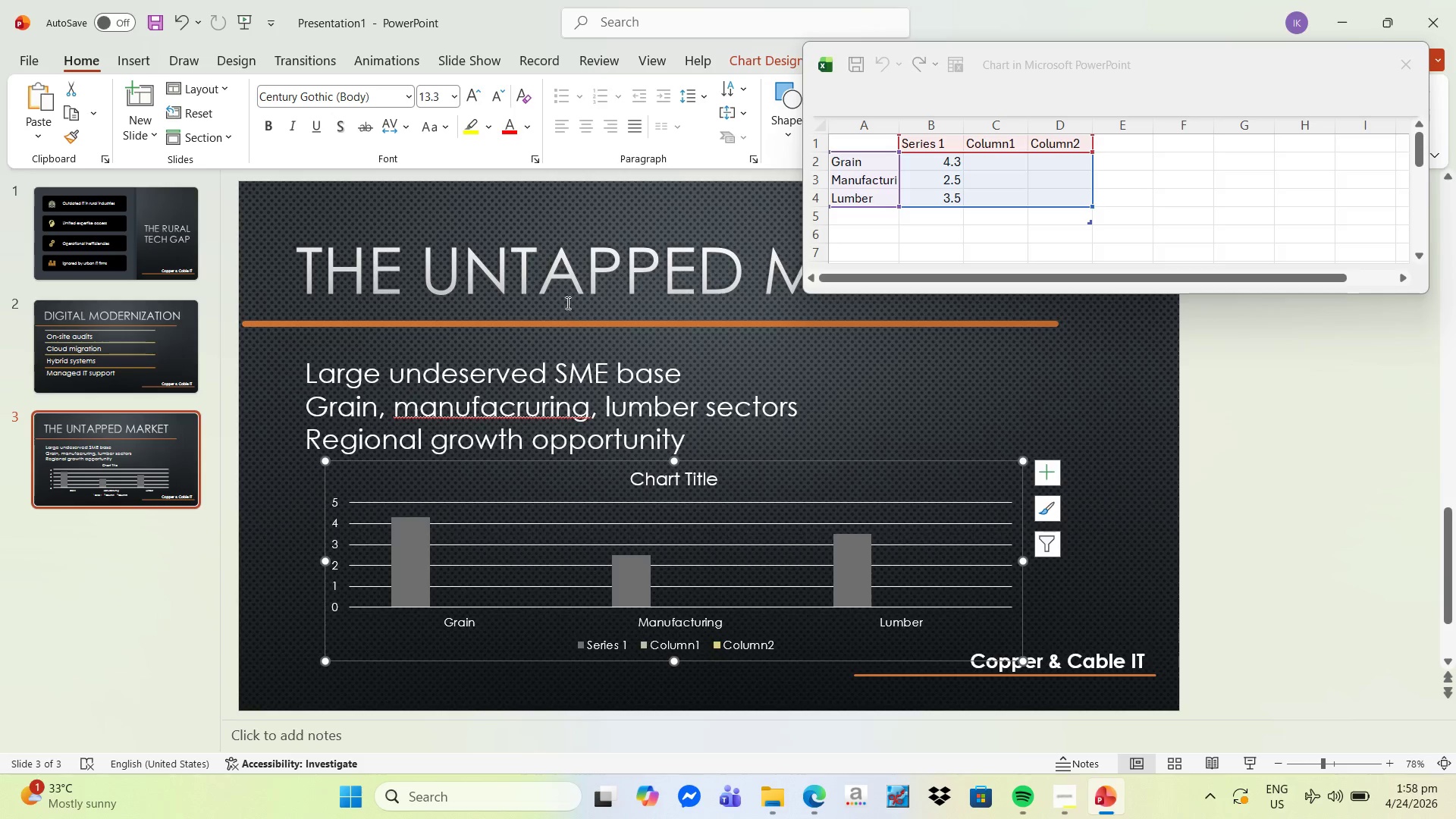 
left_click([563, 279])
 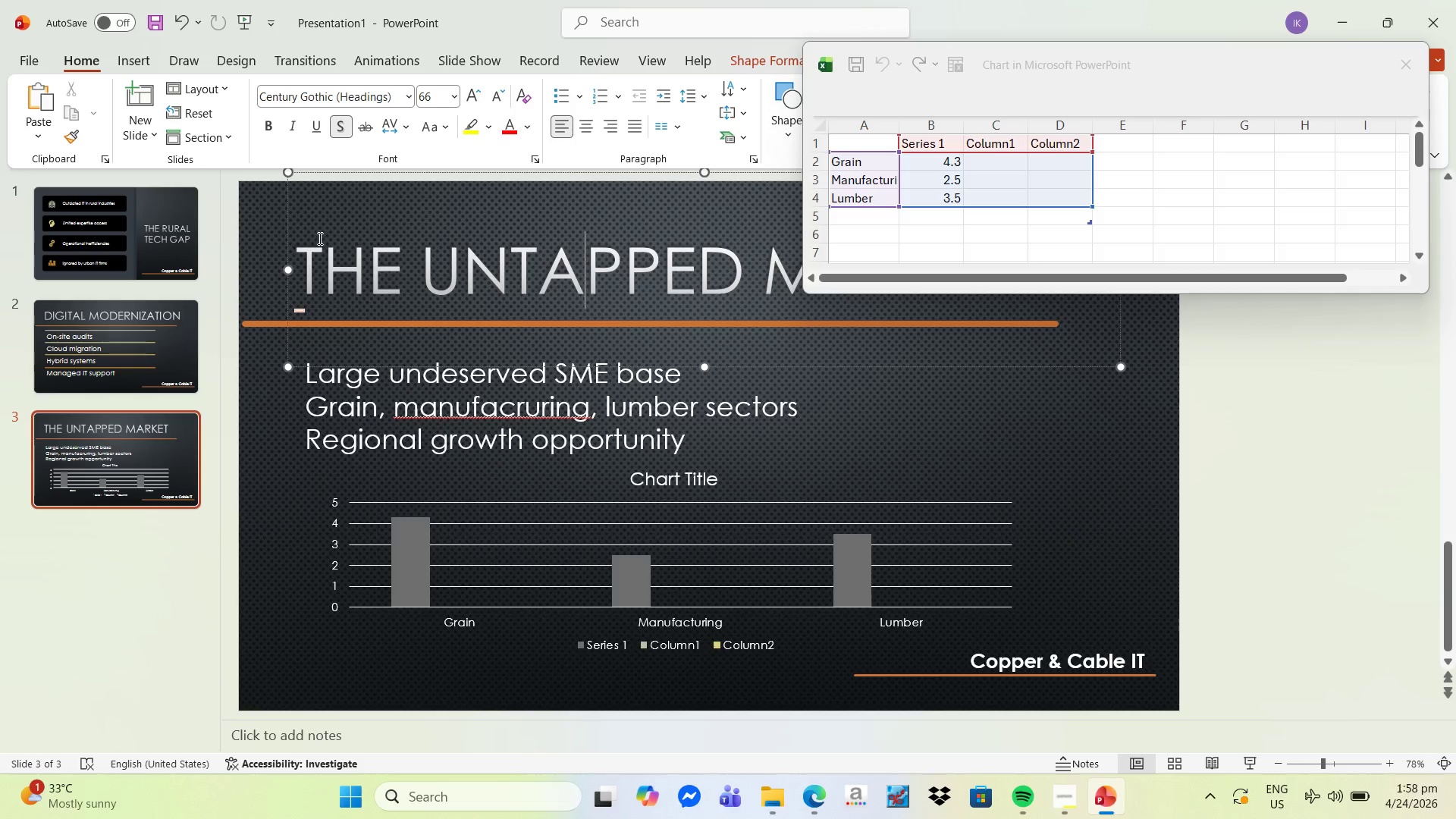 
left_click([318, 237])
 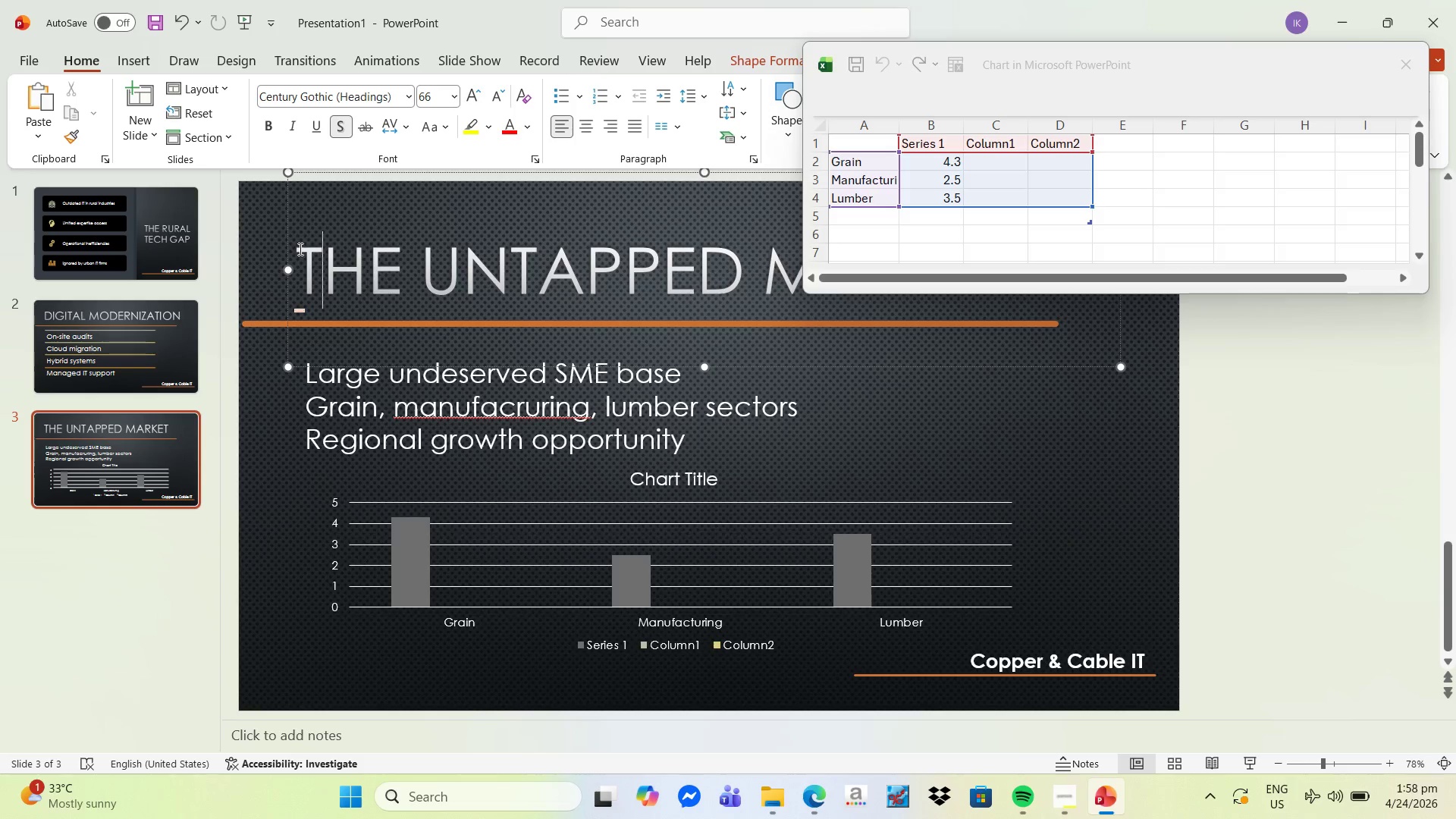 
left_click([299, 249])
 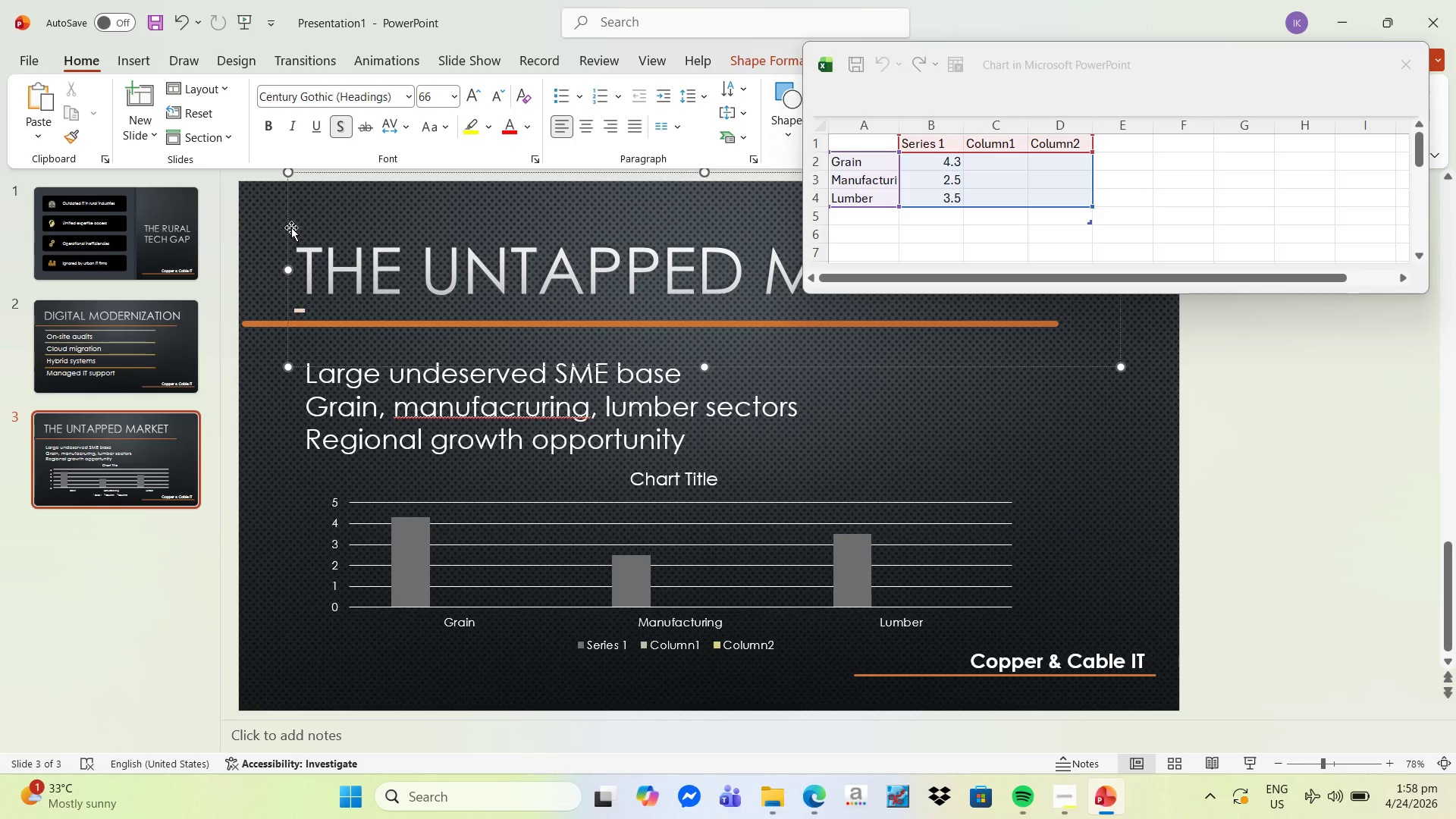 
left_click_drag(start_coordinate=[291, 228], to_coordinate=[288, 199])
 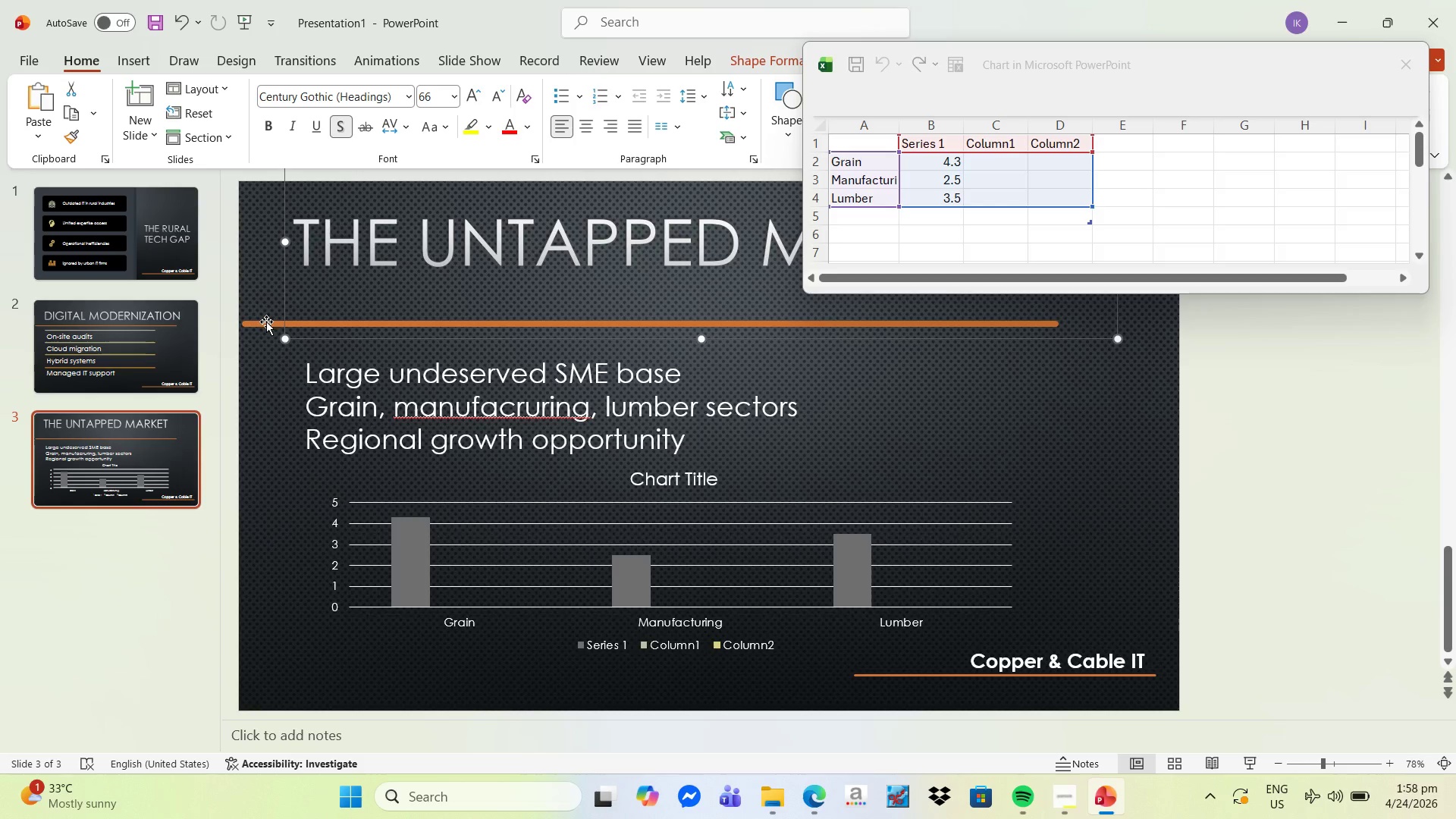 
left_click([266, 322])
 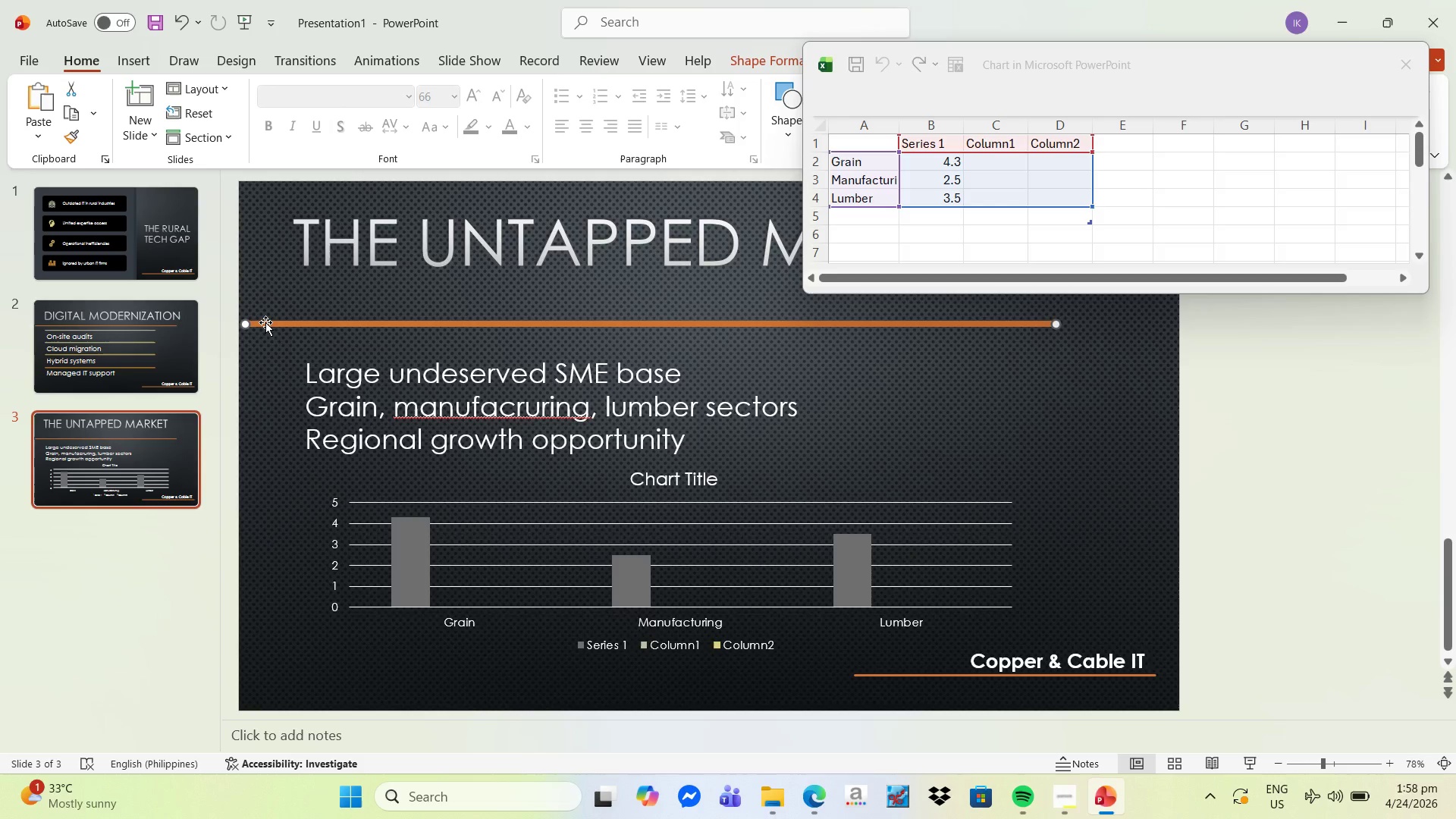 
left_click_drag(start_coordinate=[265, 322], to_coordinate=[267, 297])
 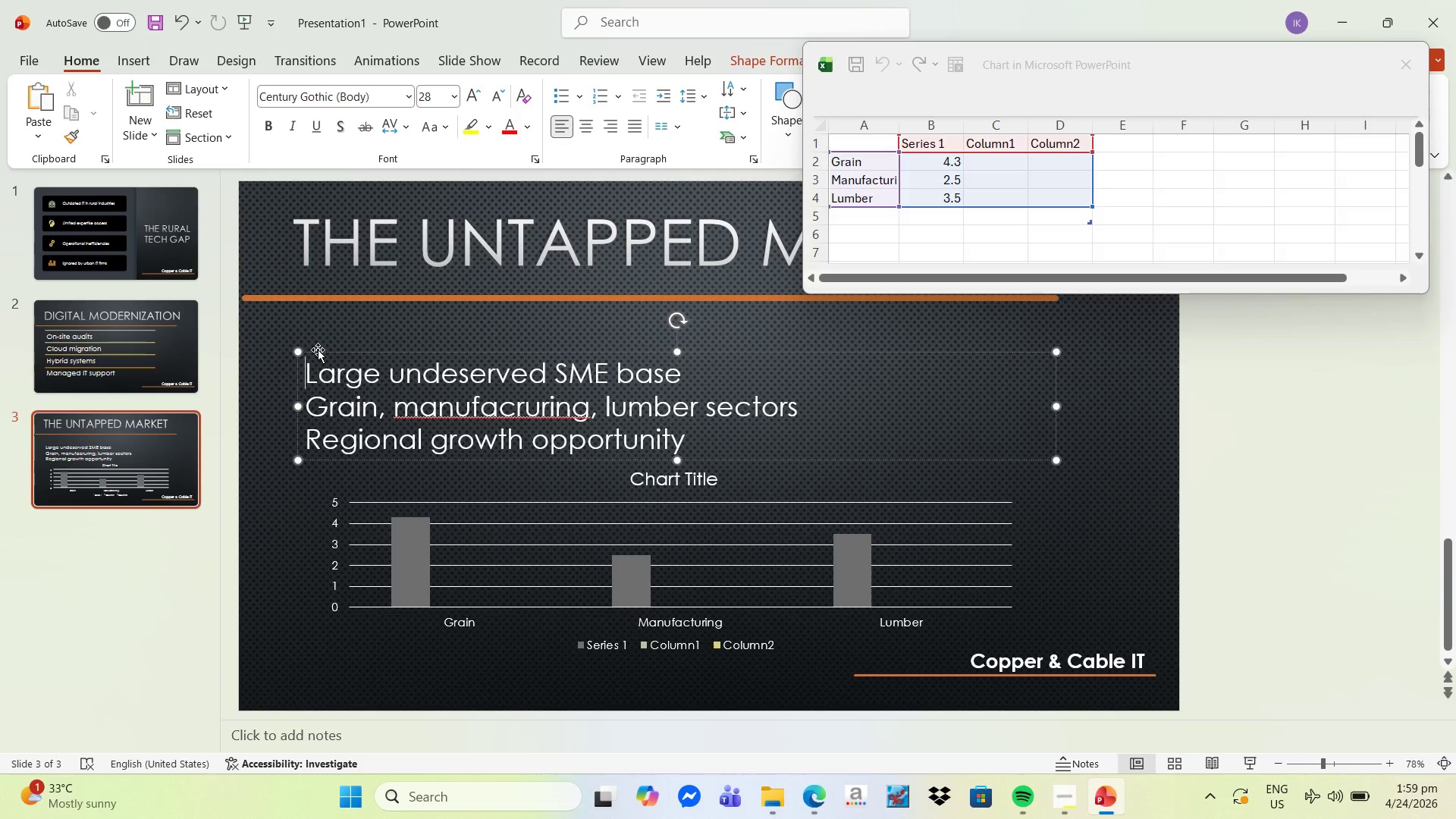 
left_click_drag(start_coordinate=[318, 350], to_coordinate=[315, 313])
 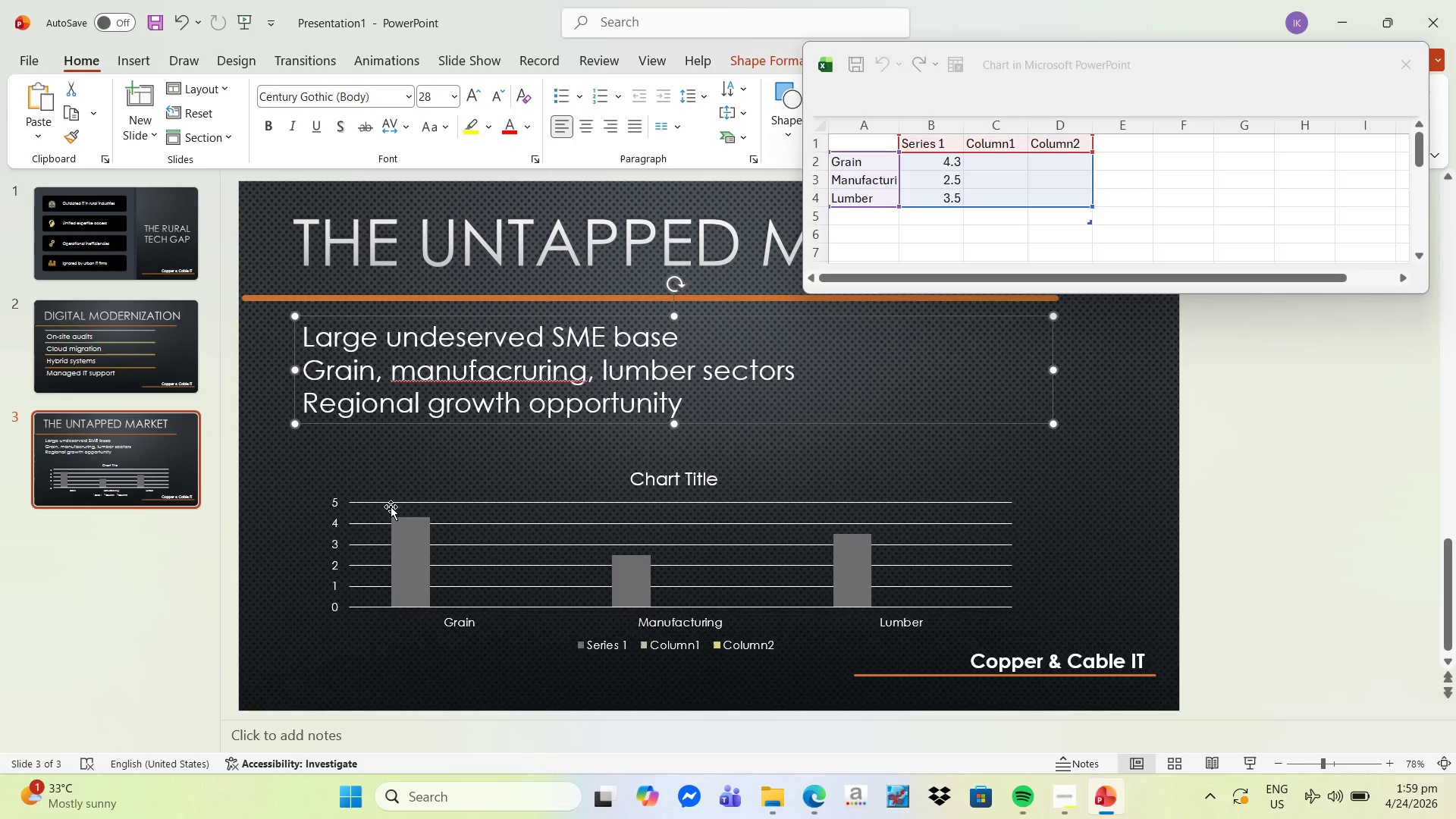 
left_click([391, 507])
 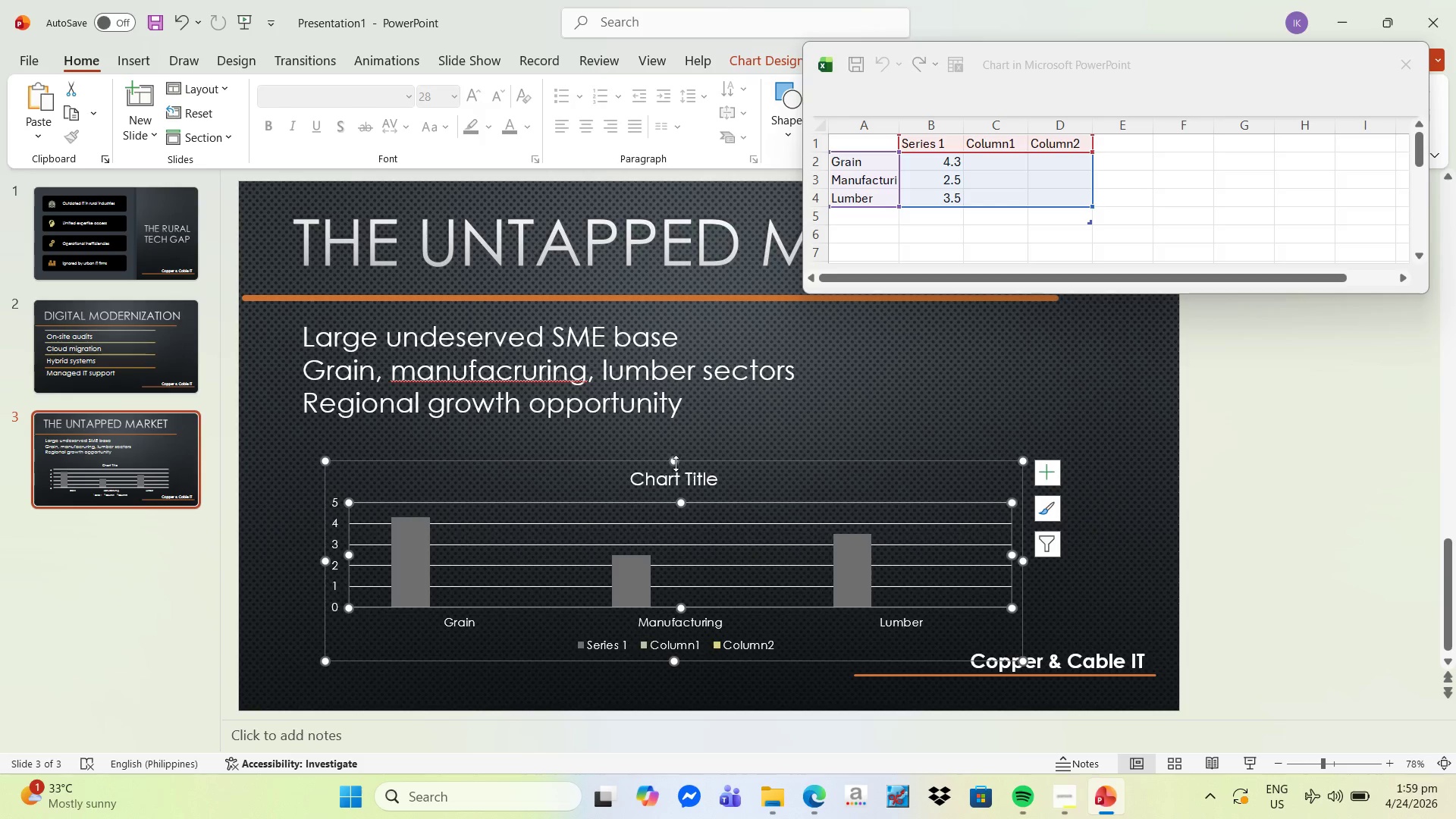 
left_click_drag(start_coordinate=[675, 463], to_coordinate=[678, 436])
 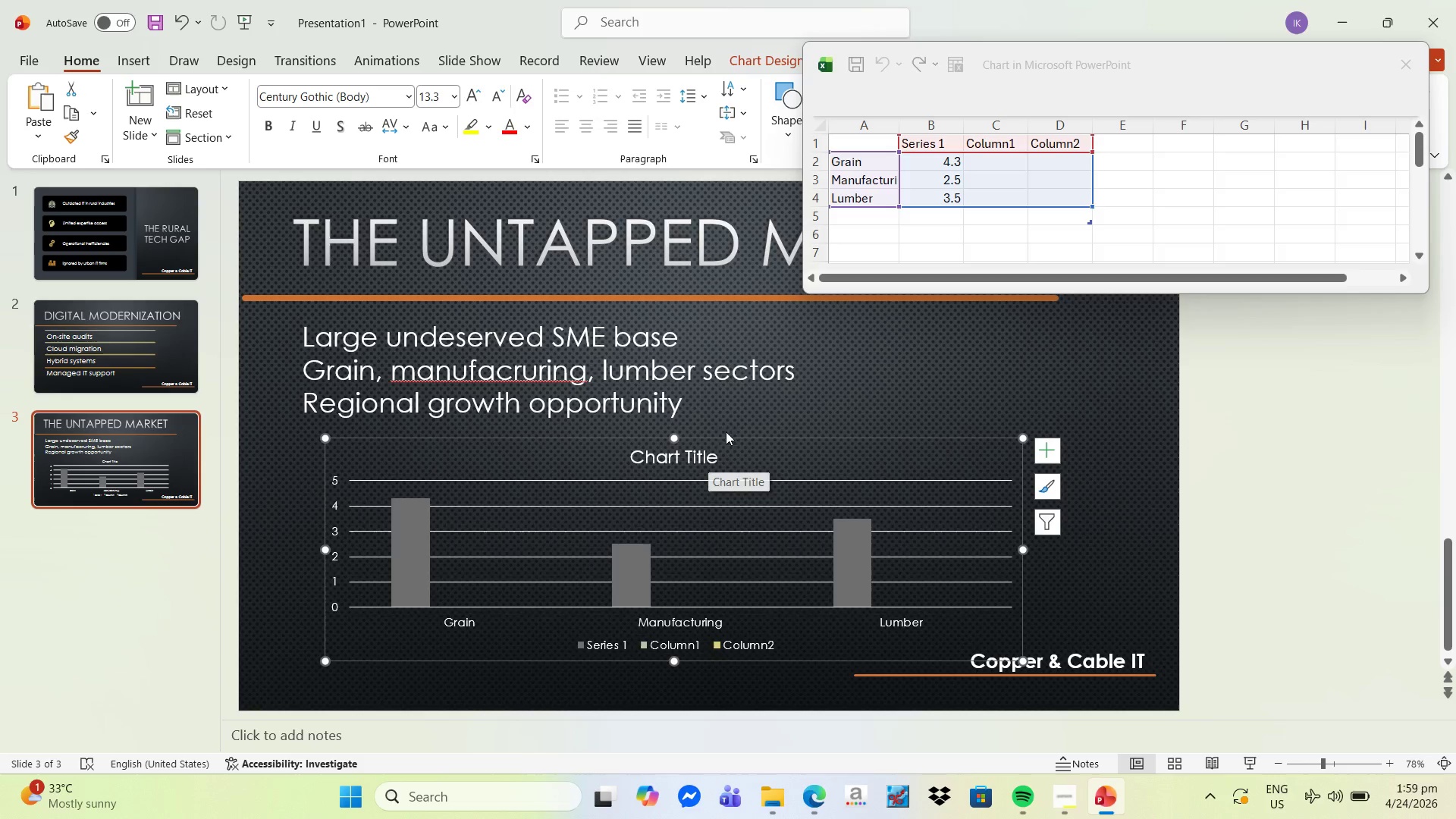 
left_click([714, 455])
 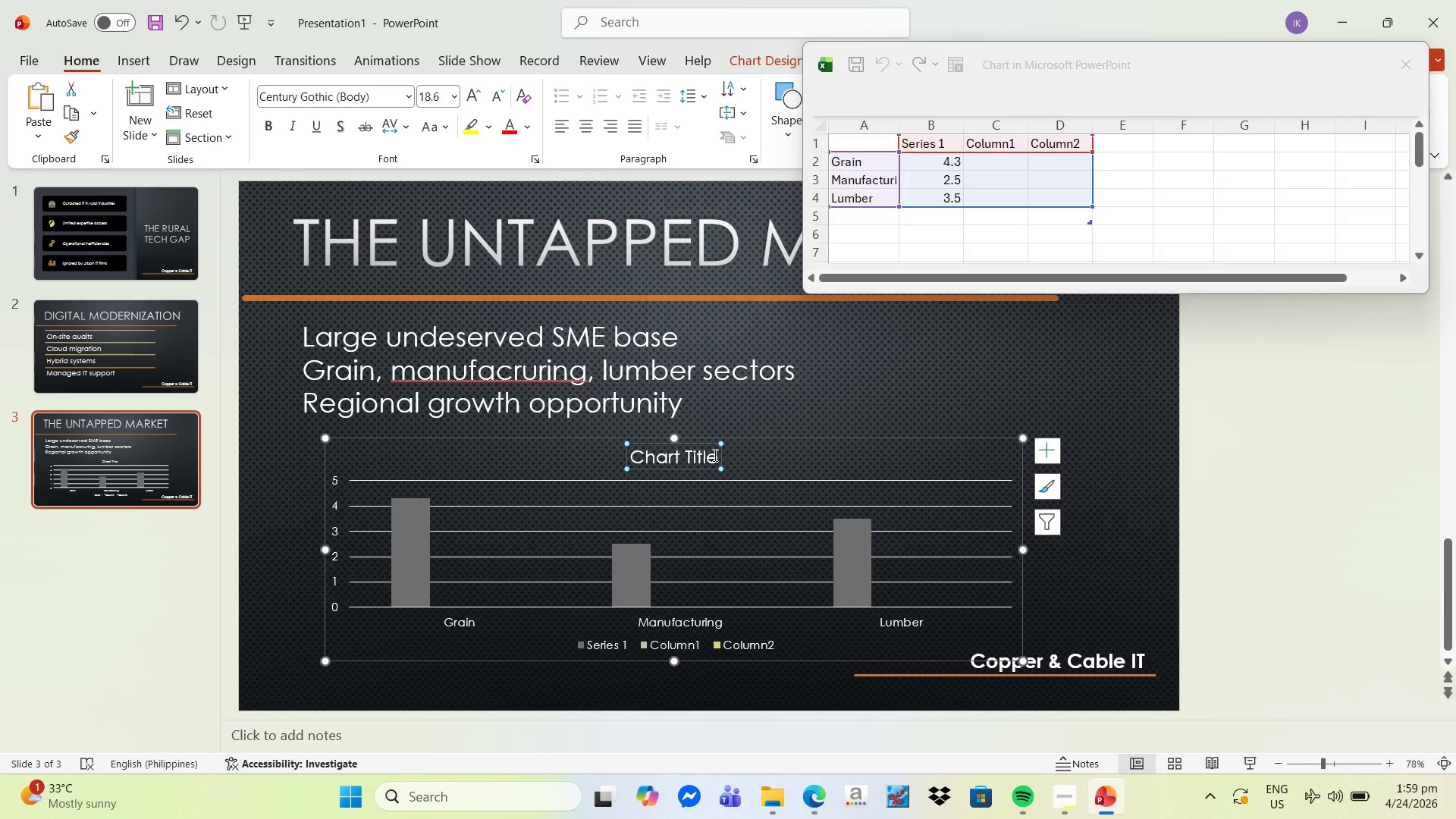 
left_click_drag(start_coordinate=[714, 455], to_coordinate=[82, 63])
 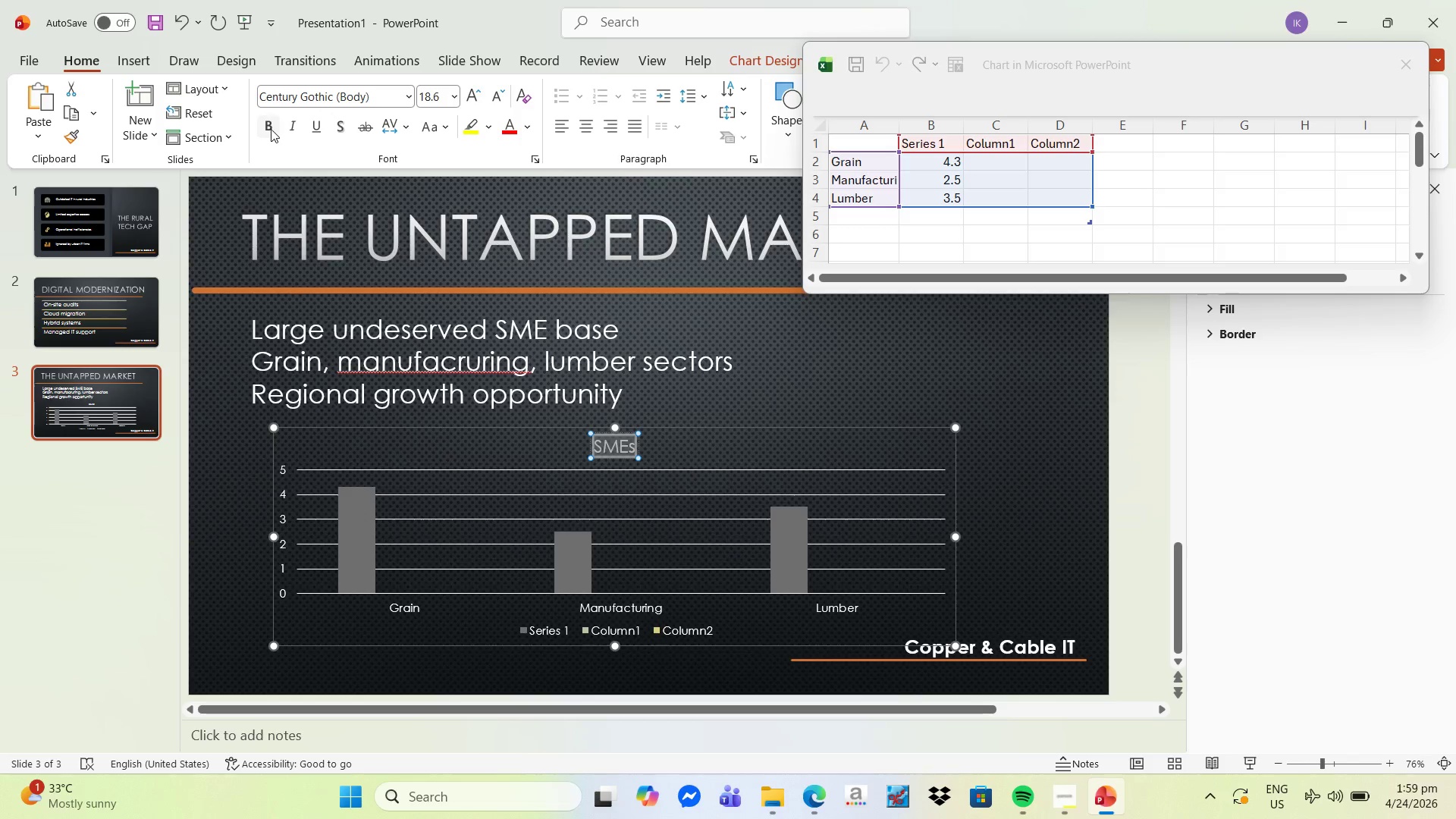 
type(s)
key(Backspace)
type(SMEs)
 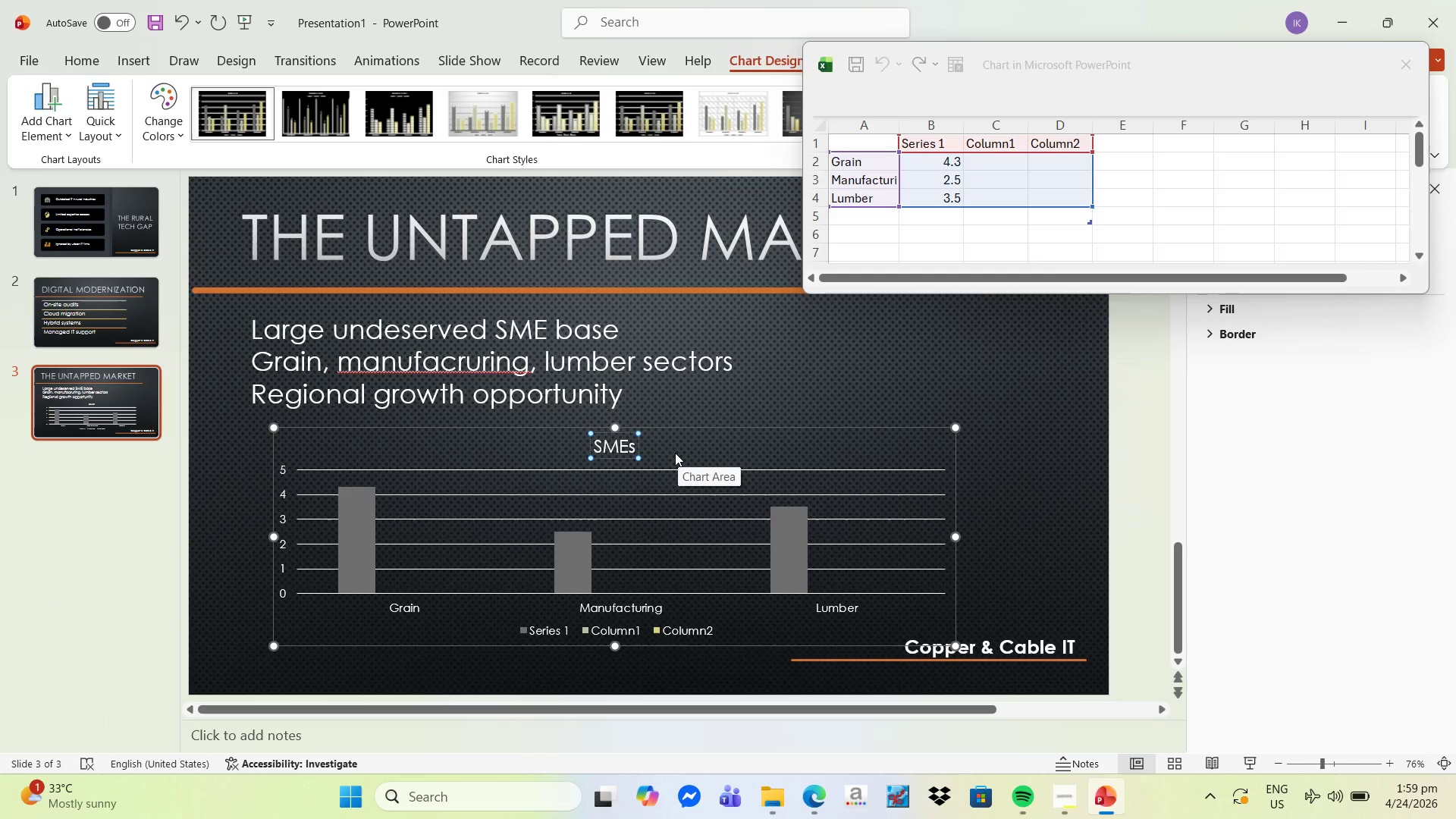 
key(Shift+ArrowLeft)
 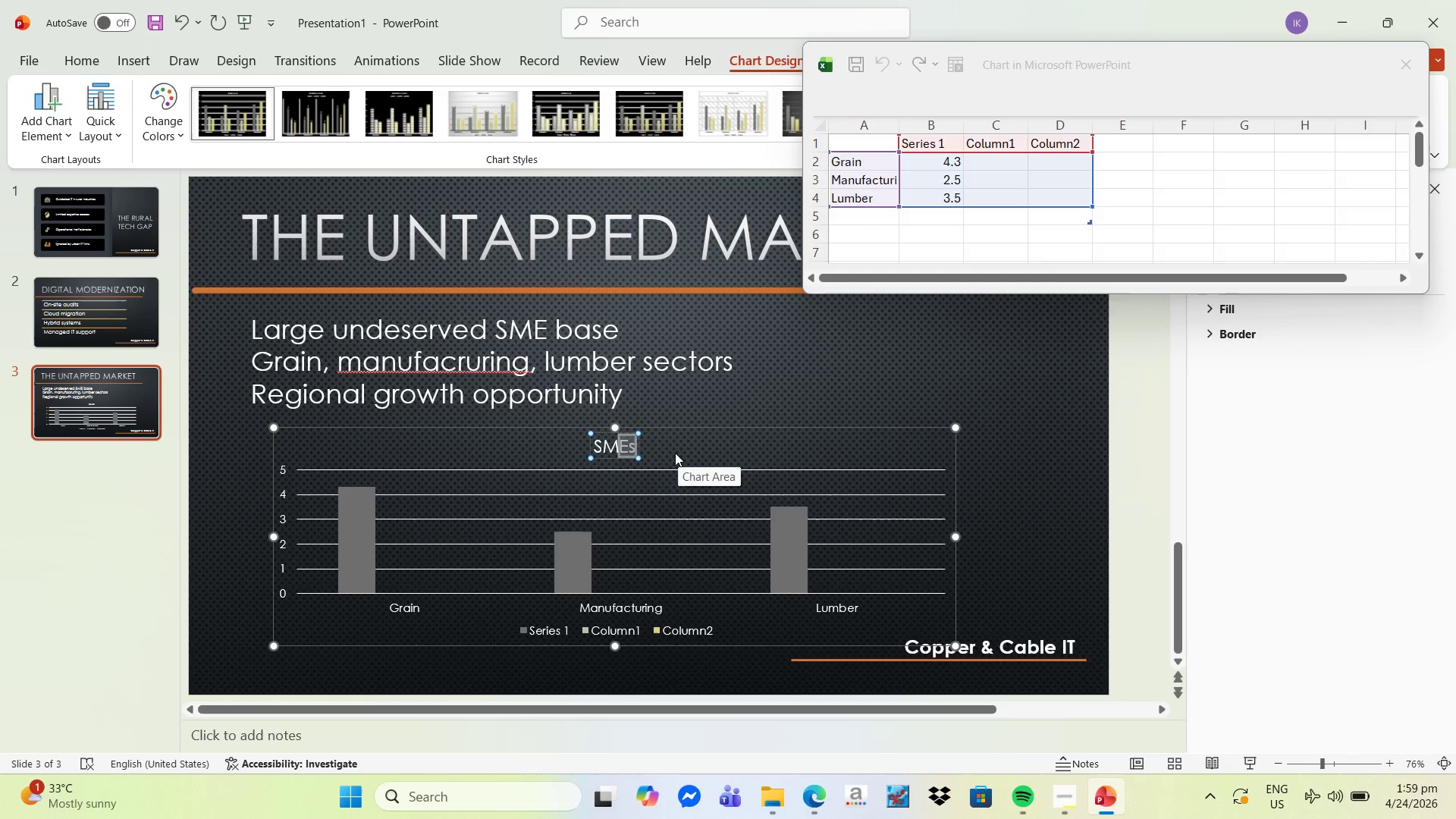 
key(Shift+ArrowLeft)
 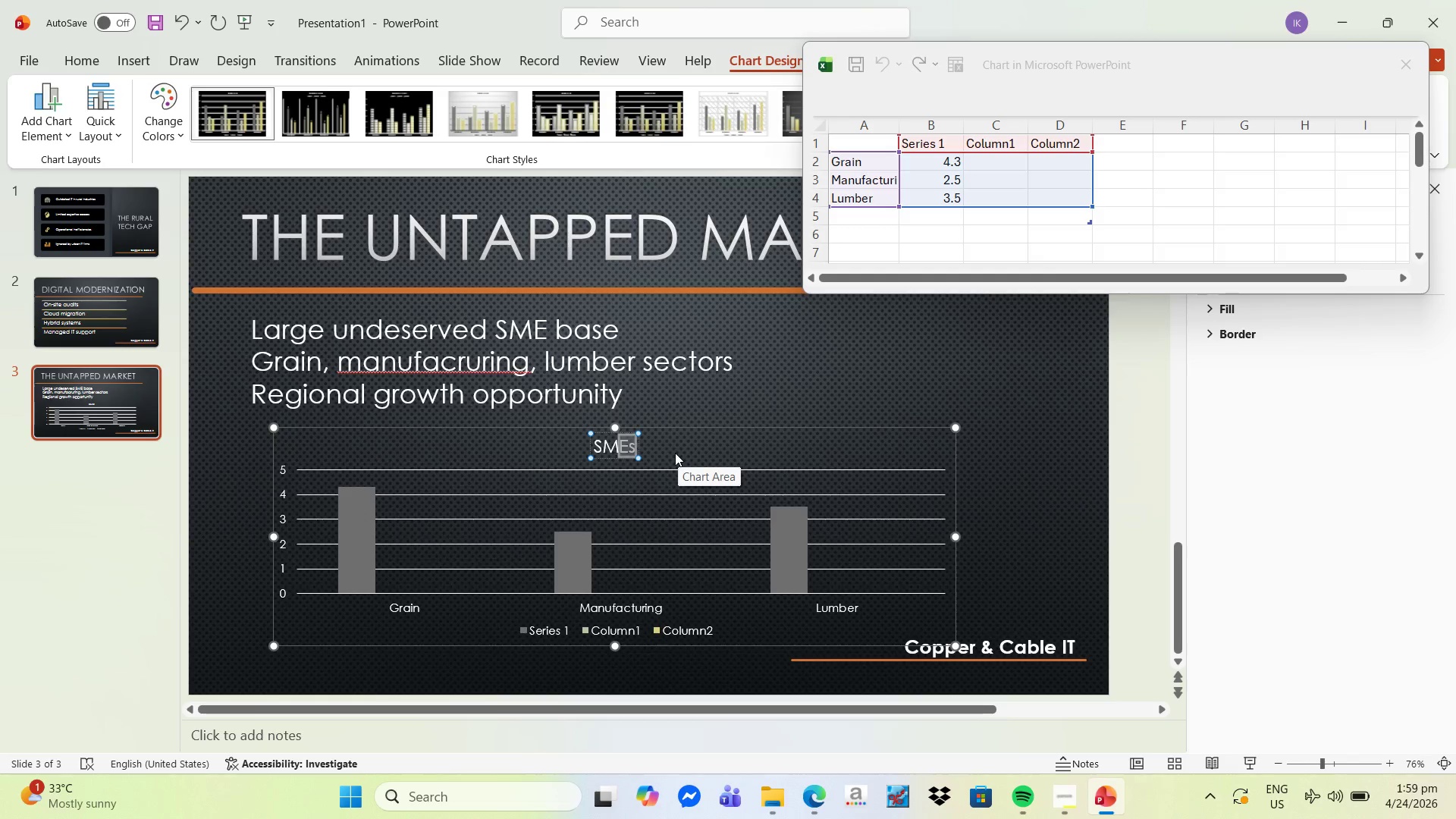 
key(Shift+ArrowLeft)
 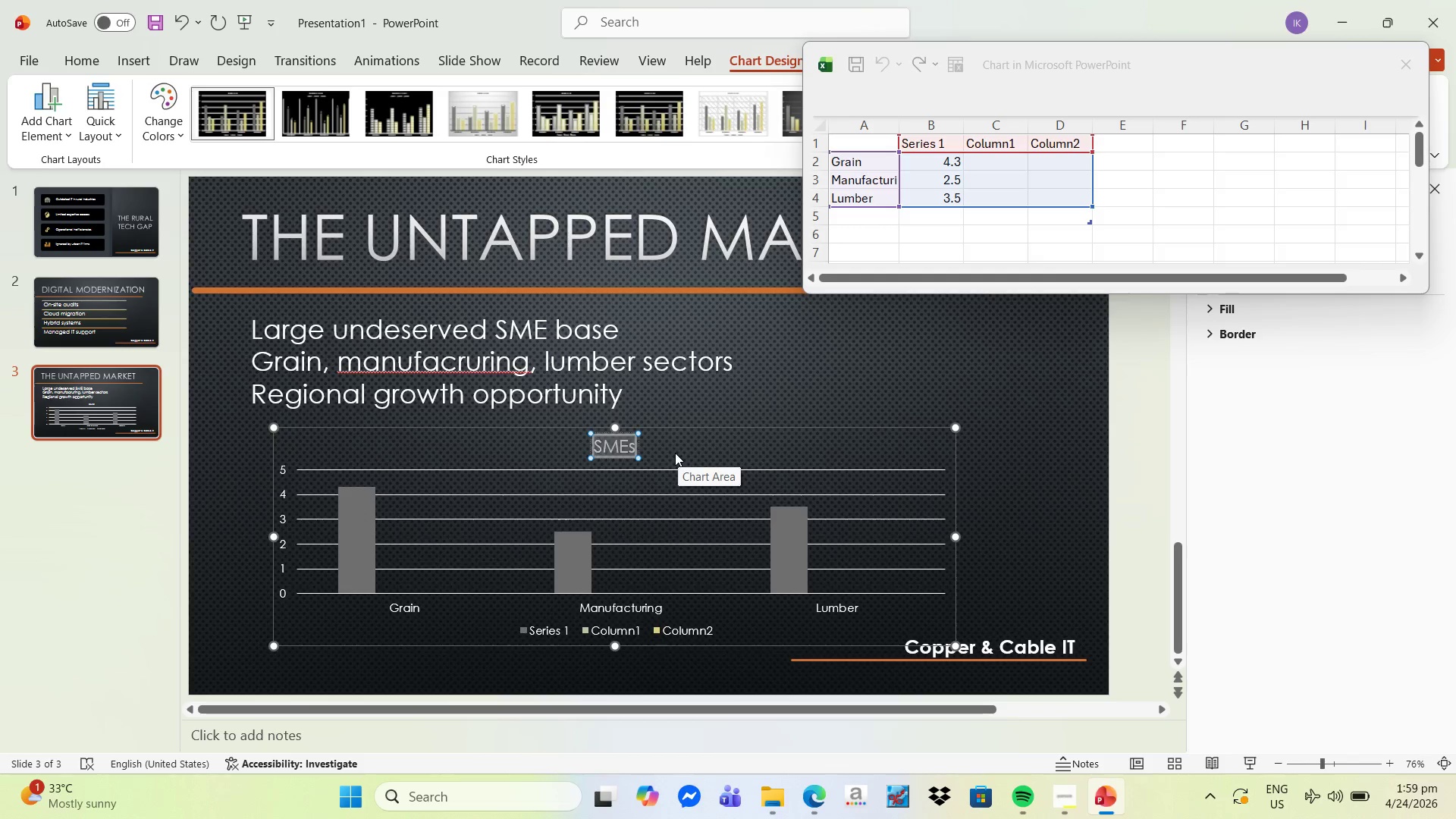 
key(Shift+ArrowLeft)
 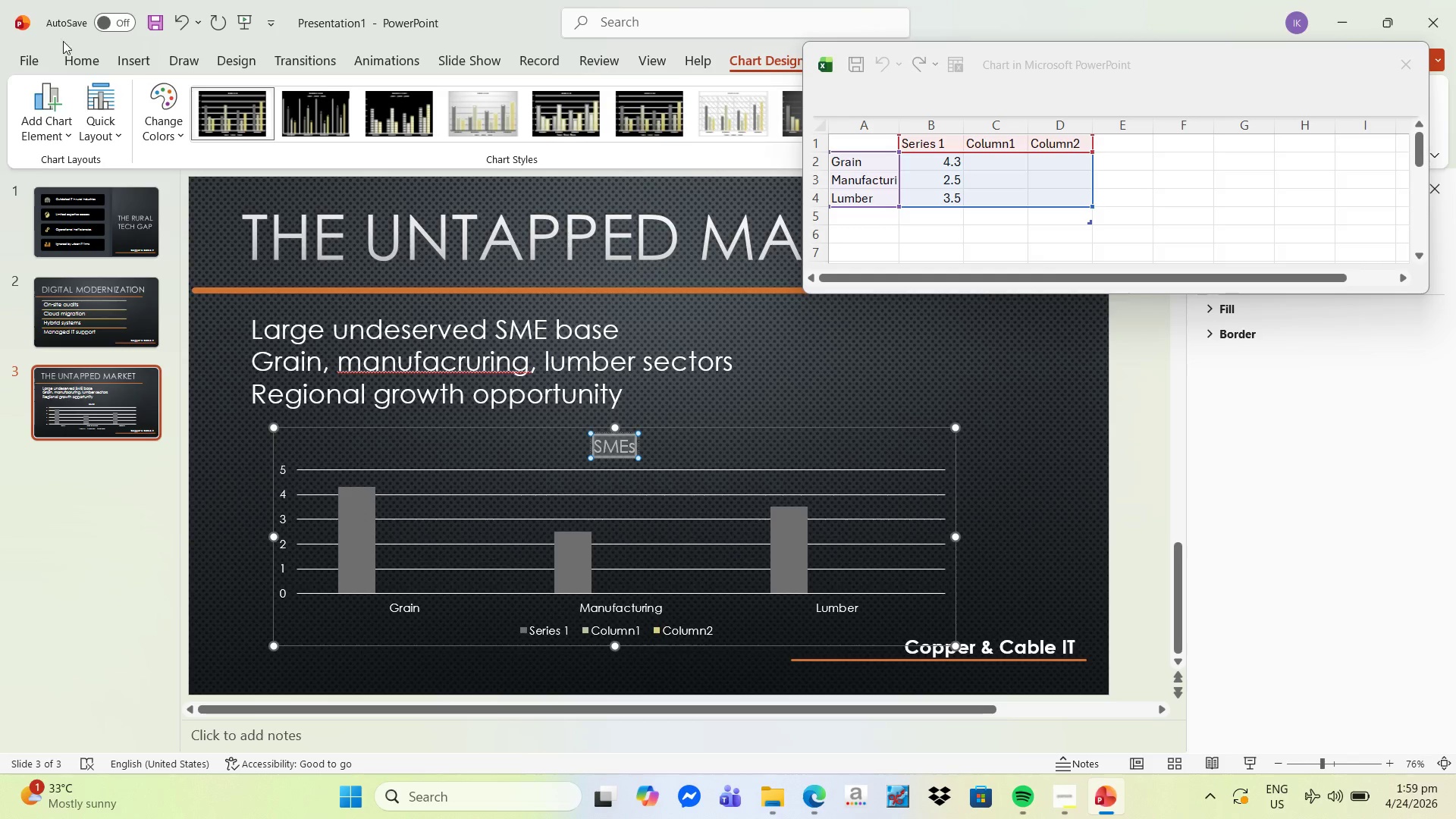 
left_click([82, 63])
 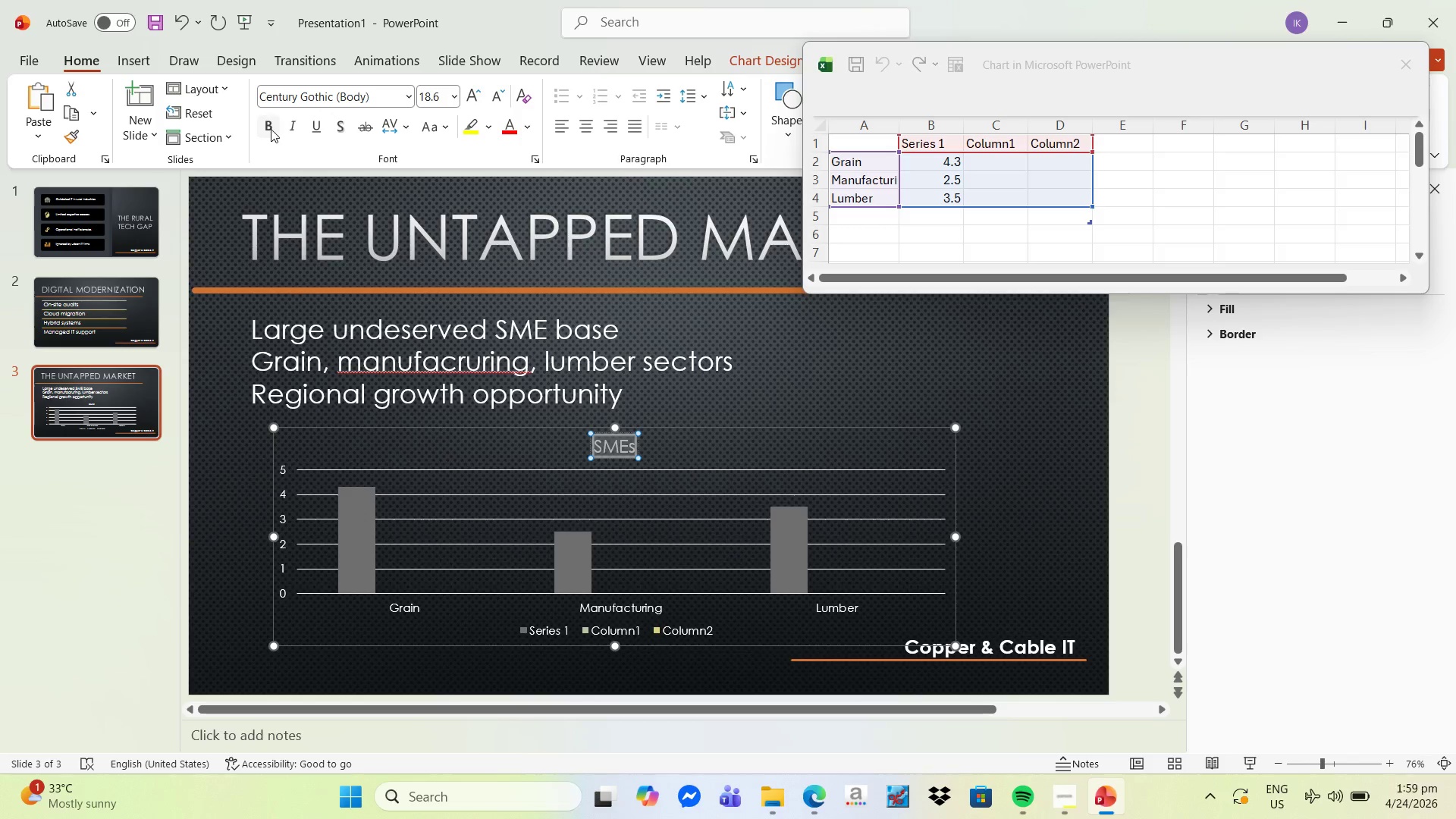 
left_click([269, 129])
 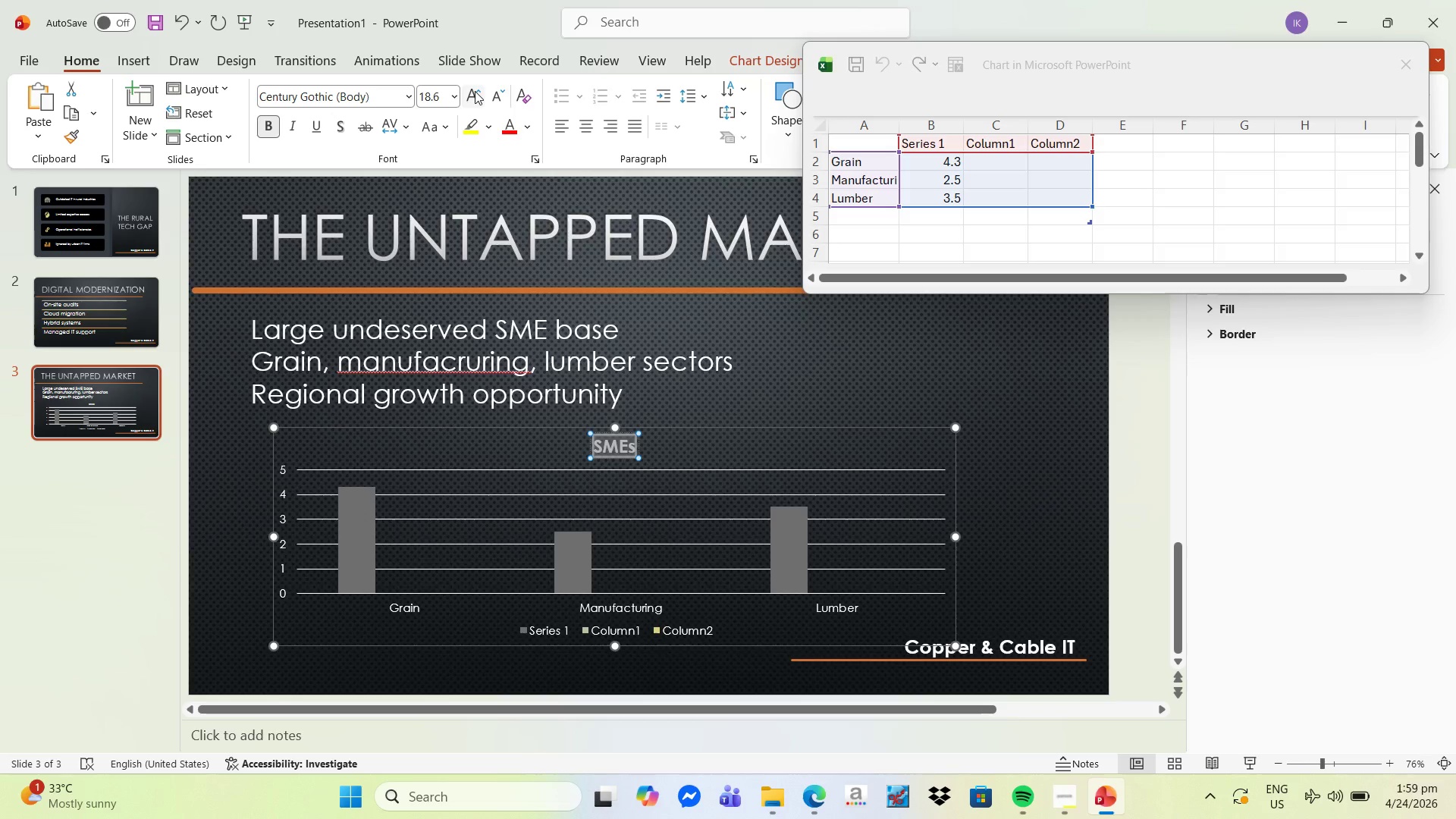 
left_click([475, 91])
 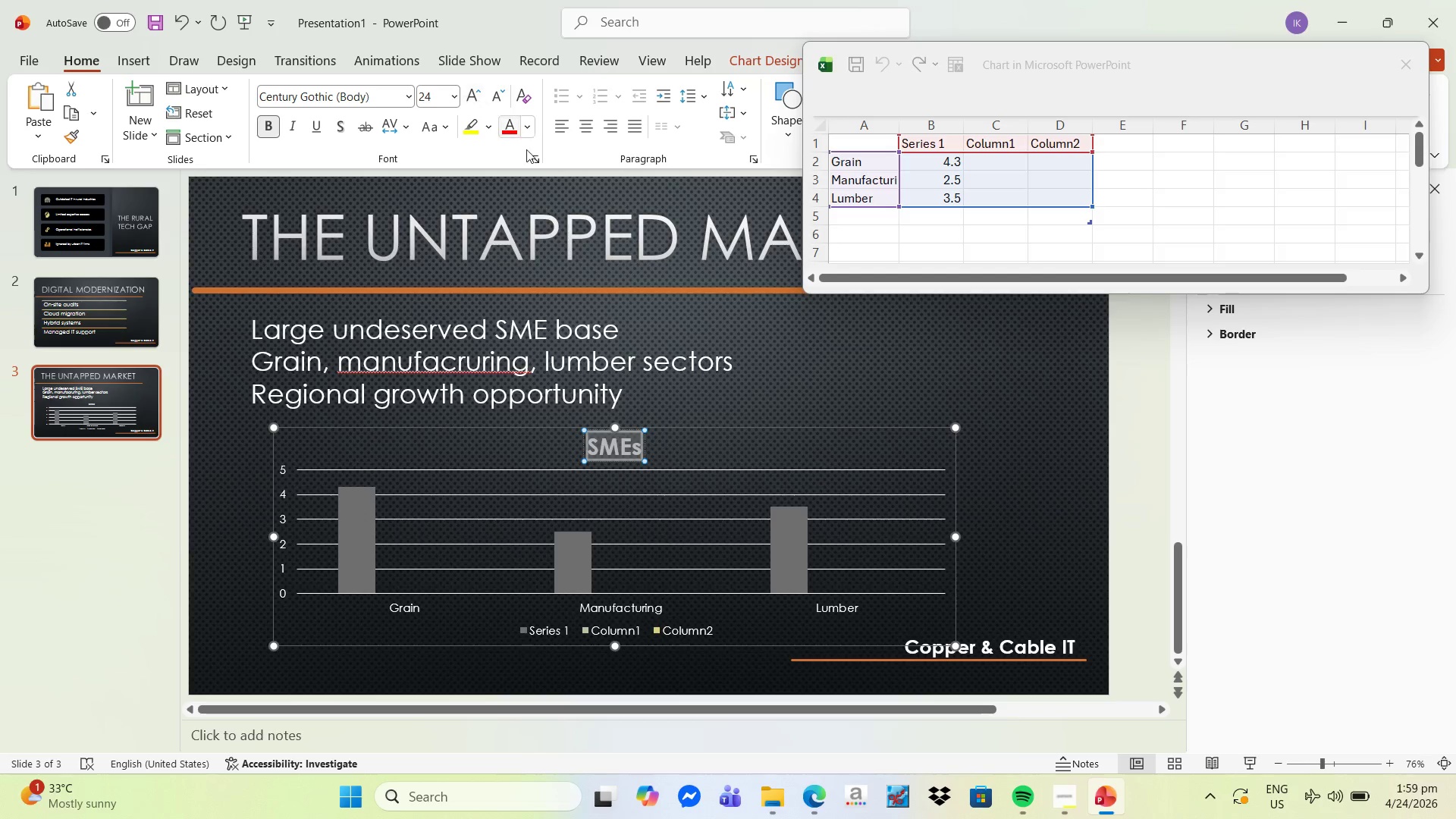 
left_click([713, 394])
 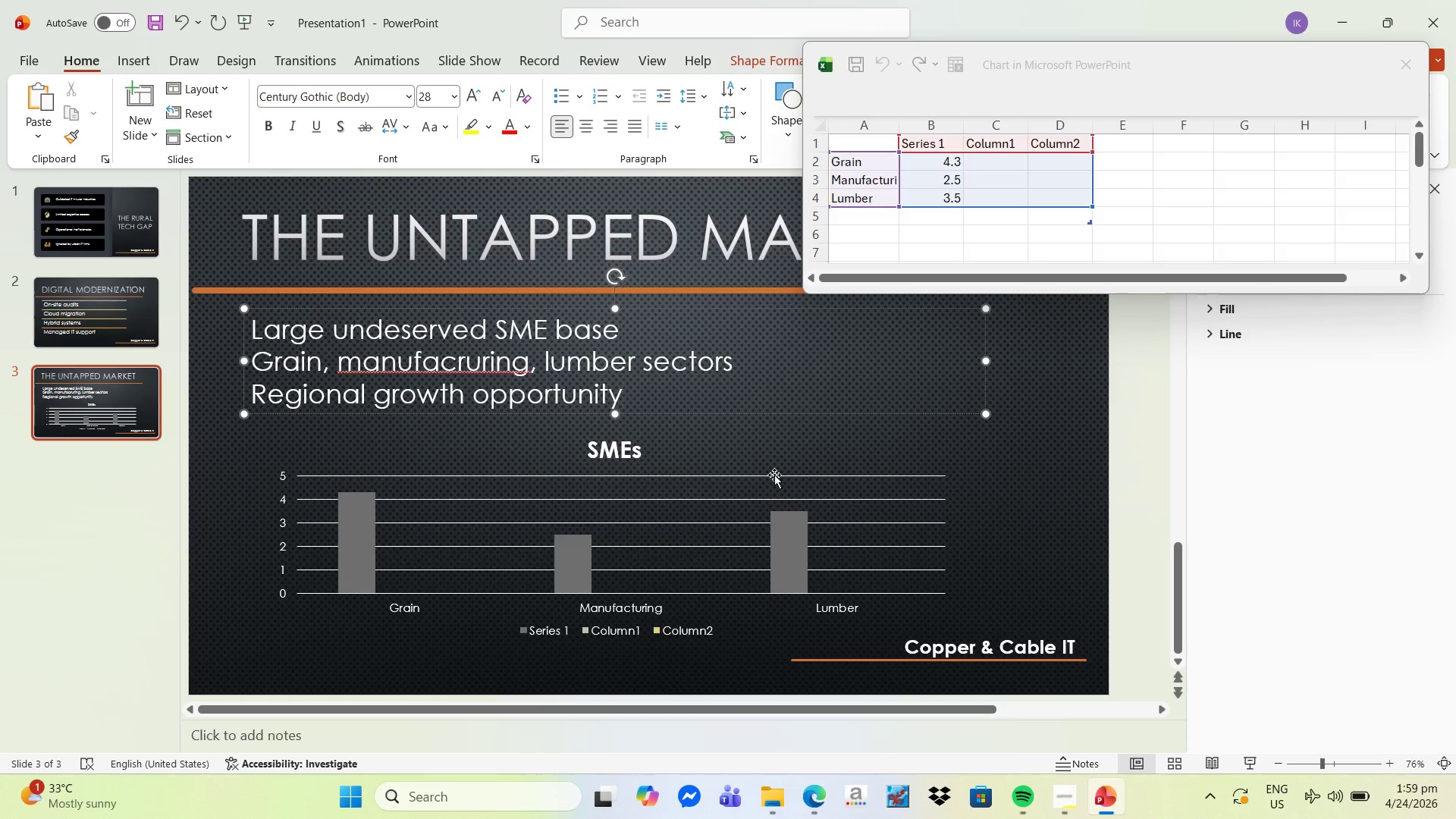 
left_click([936, 473])
 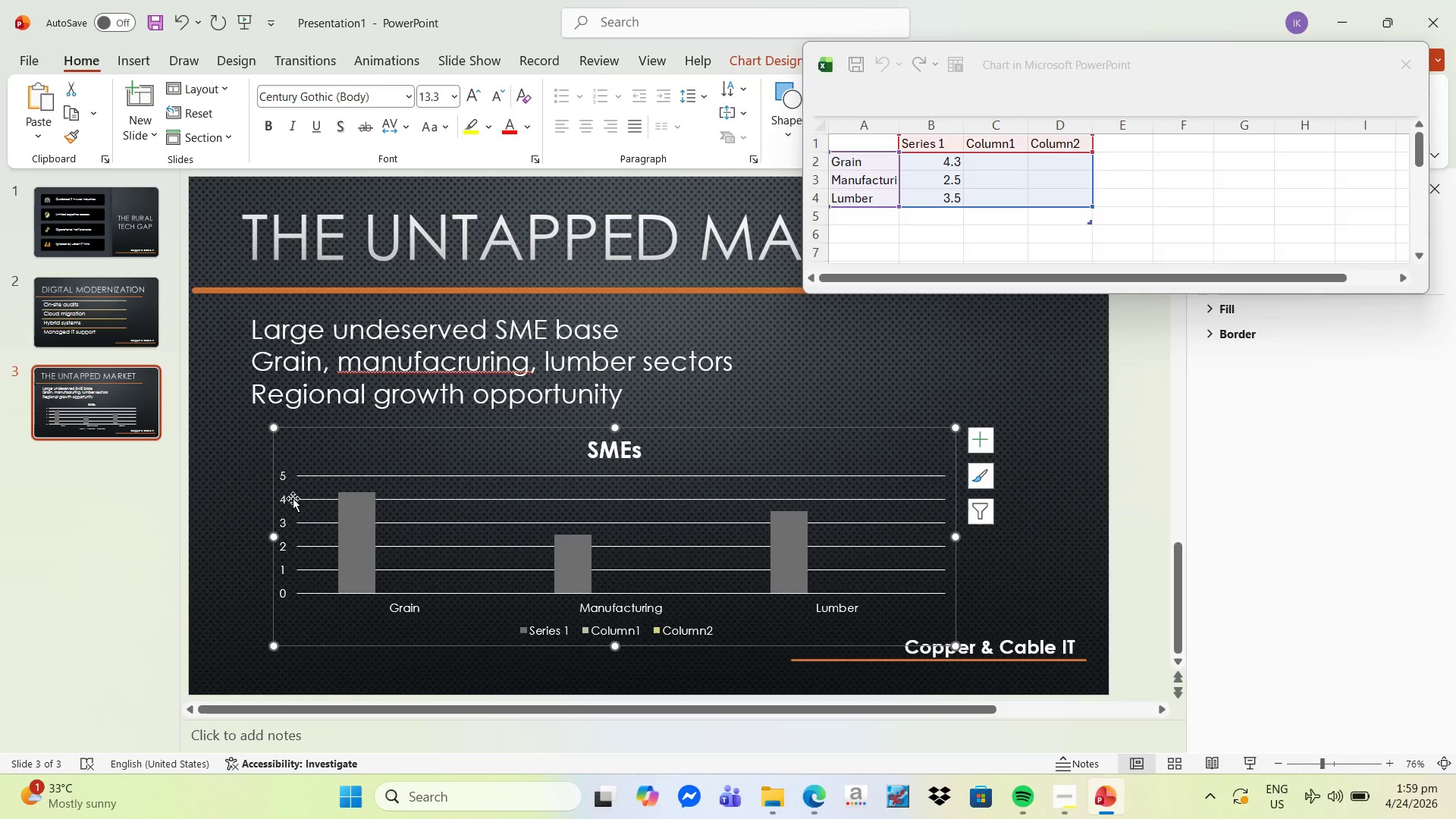 
wait(10.83)
 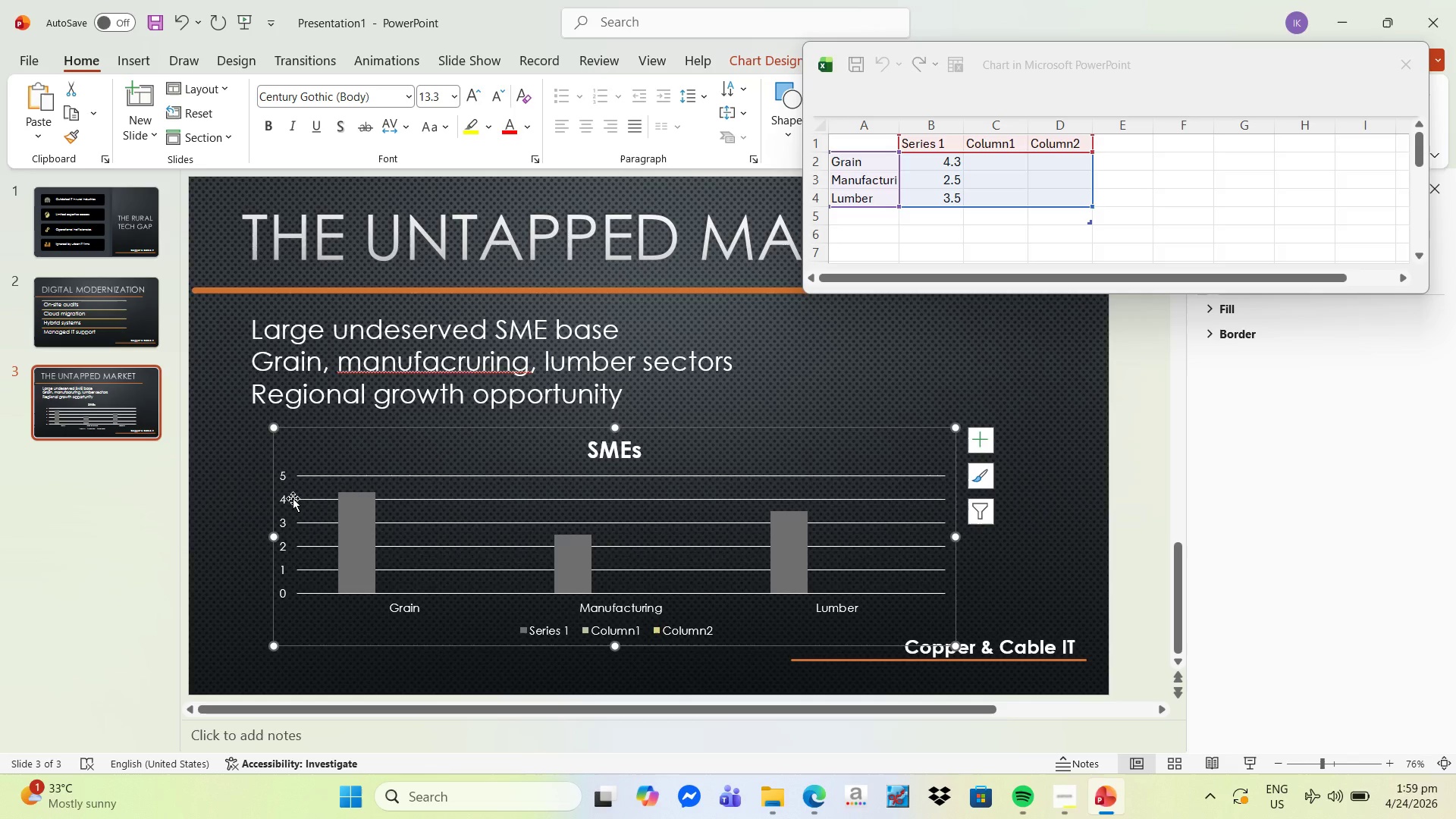 
left_click([929, 162])
 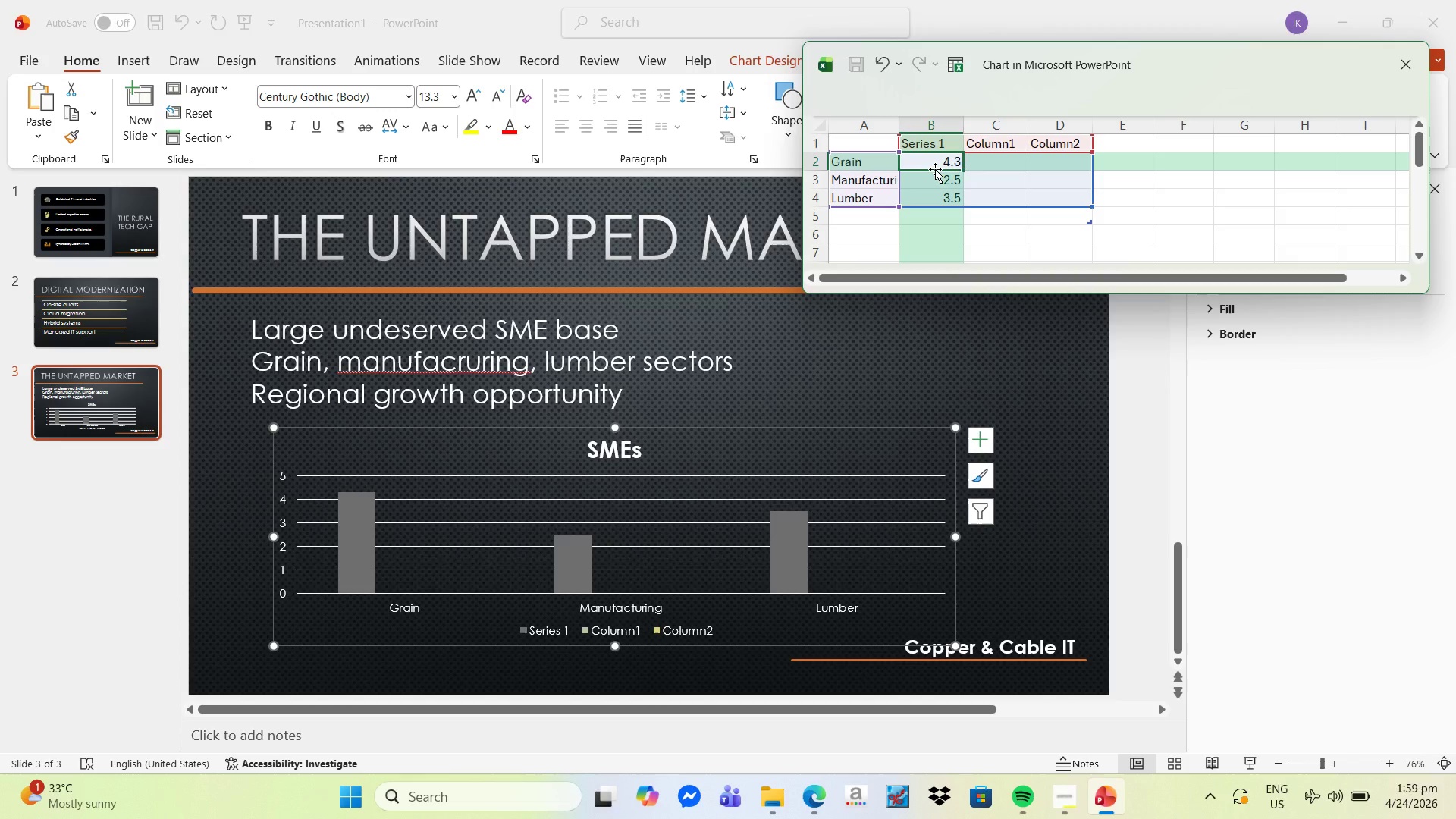 
wait(7.16)
 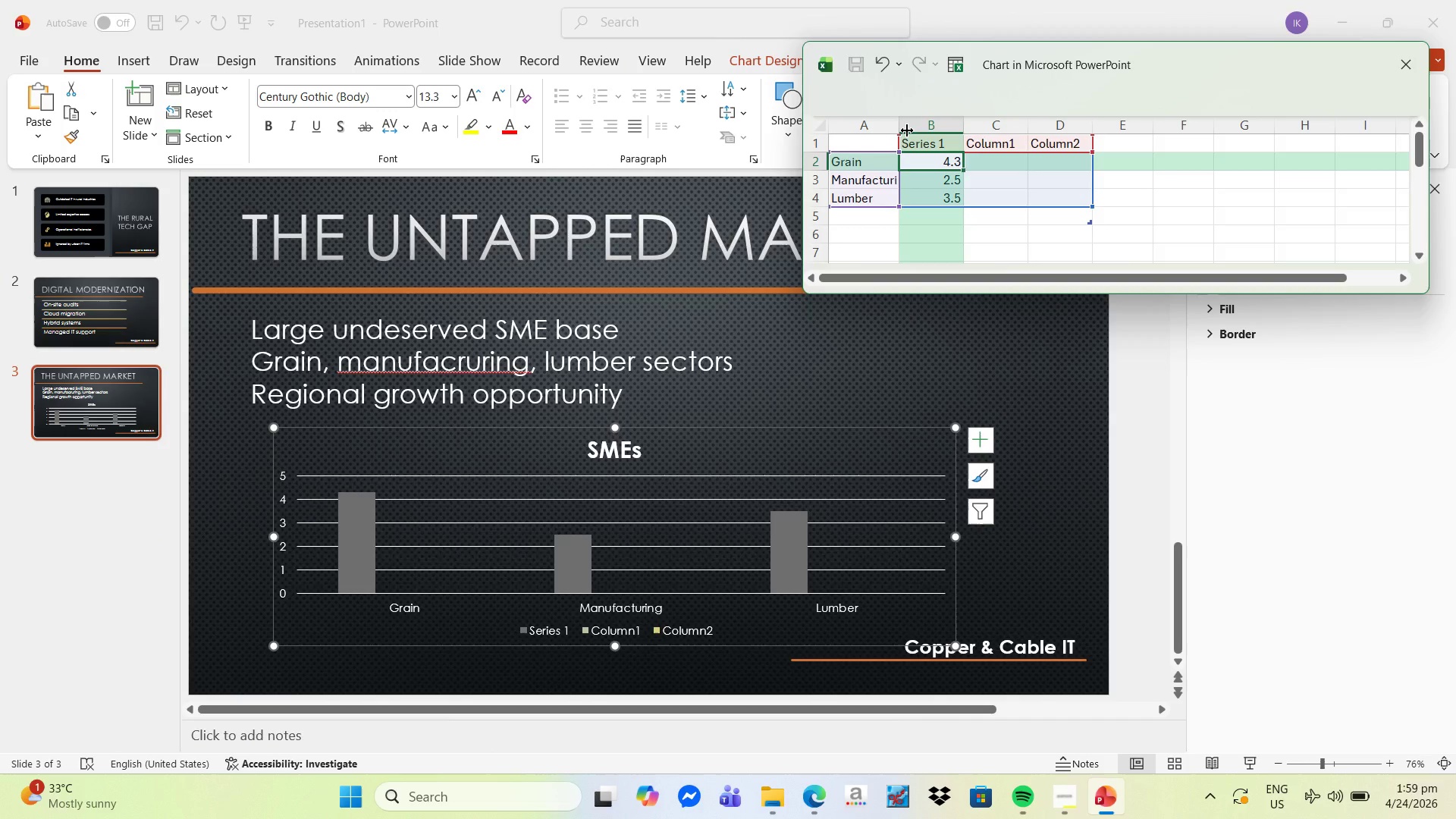 
type(125)
 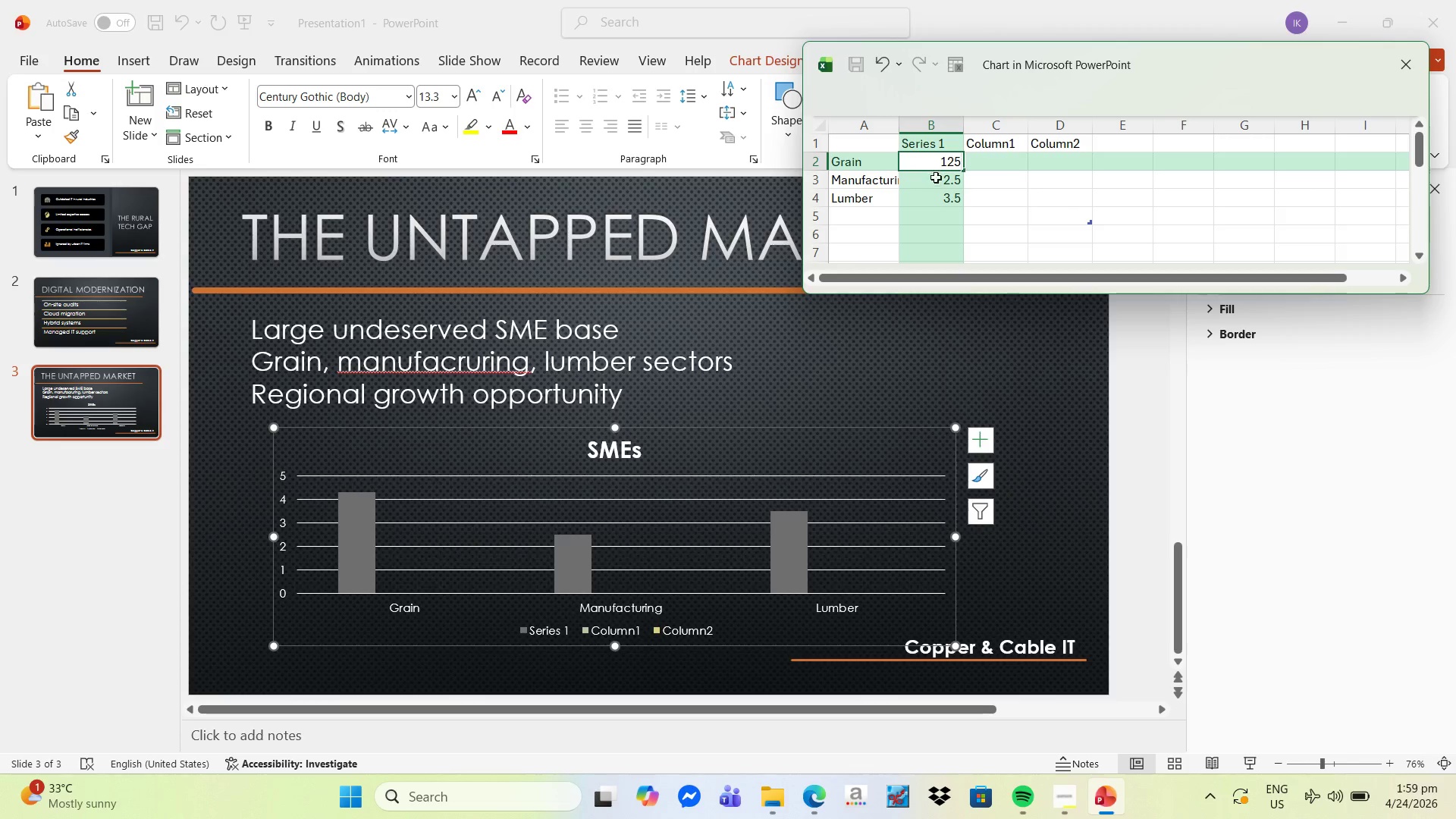 
left_click([940, 184])
 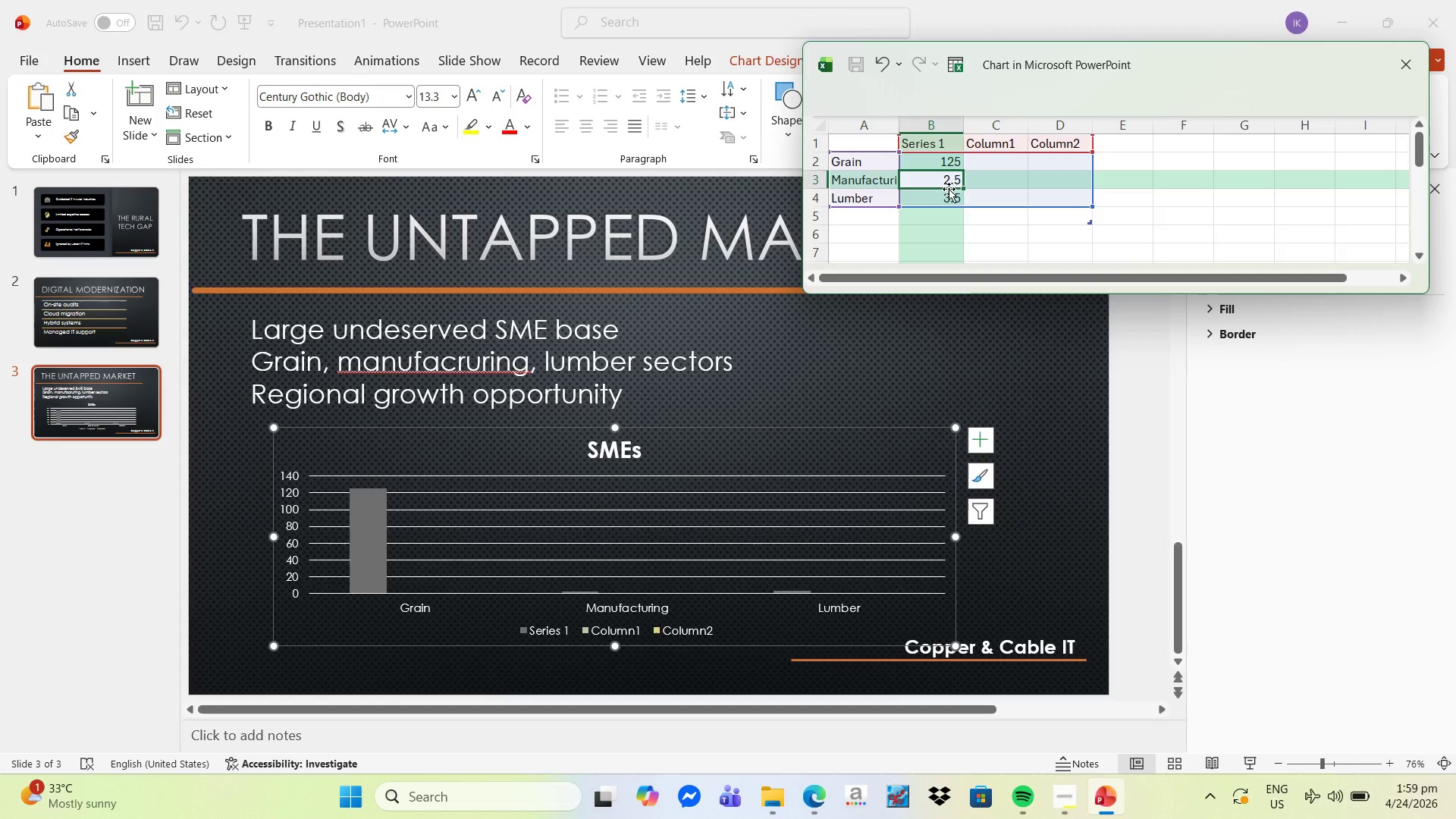 
type(90)
 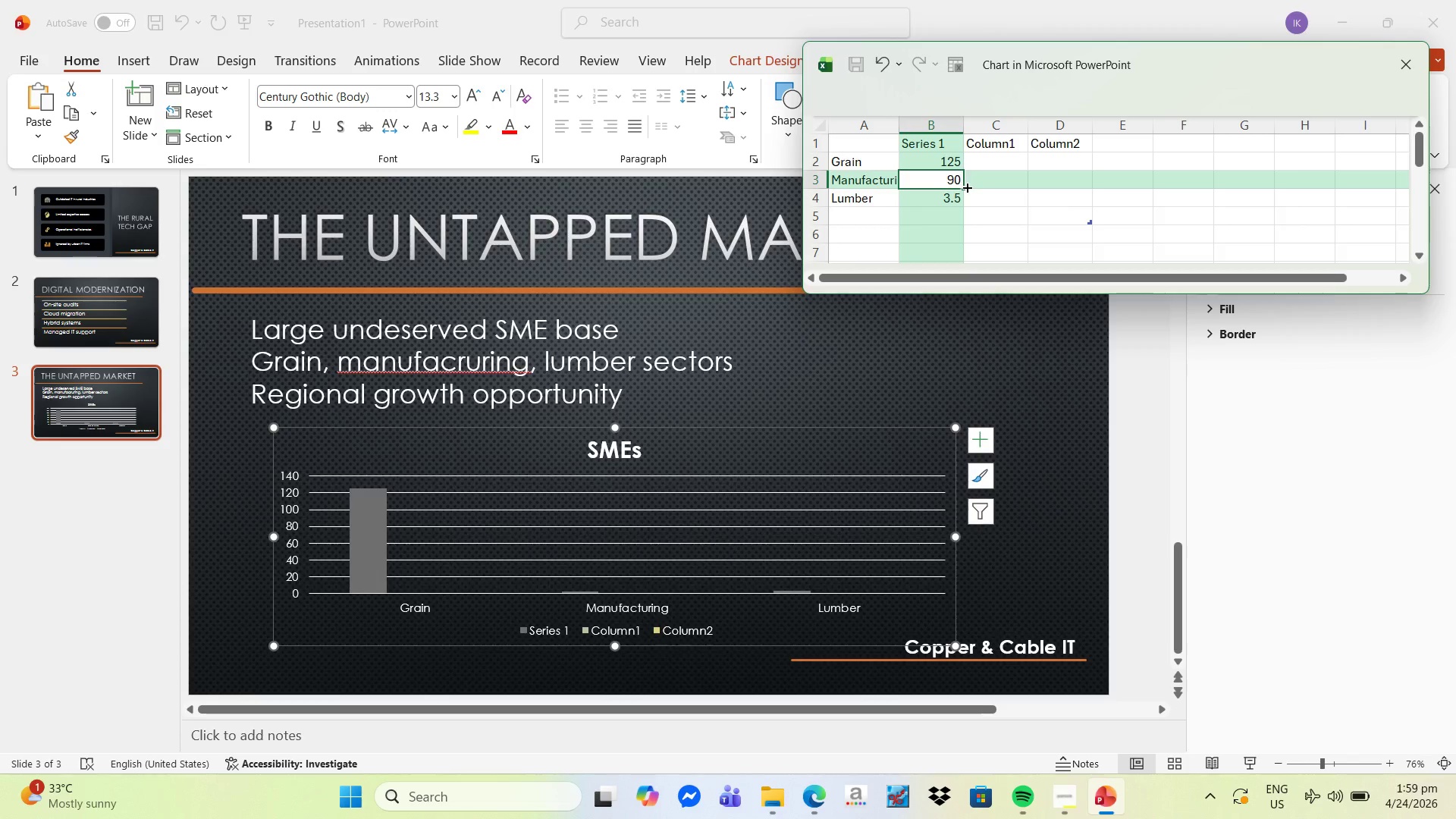 
left_click([940, 199])
 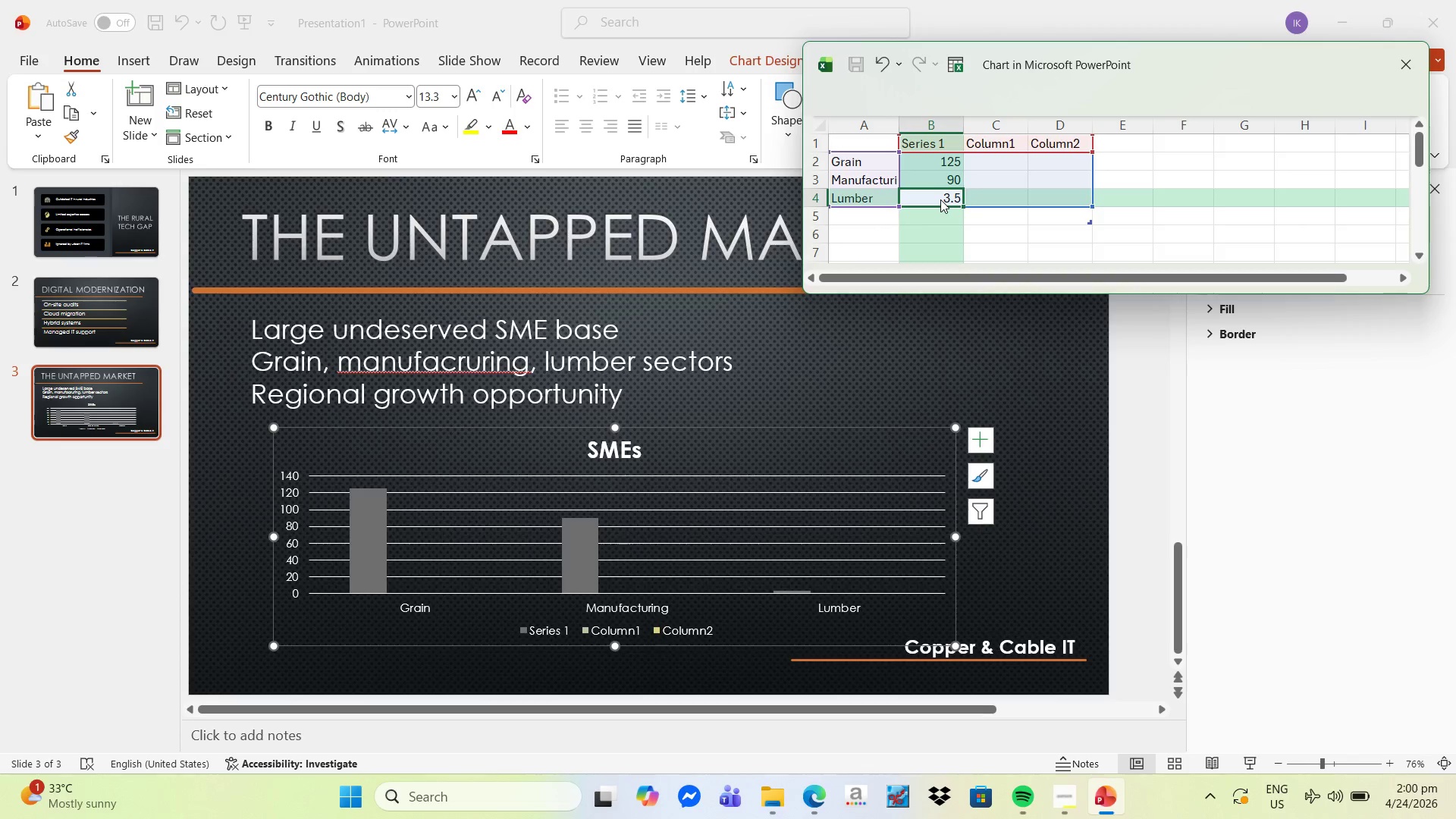 
type(60)
 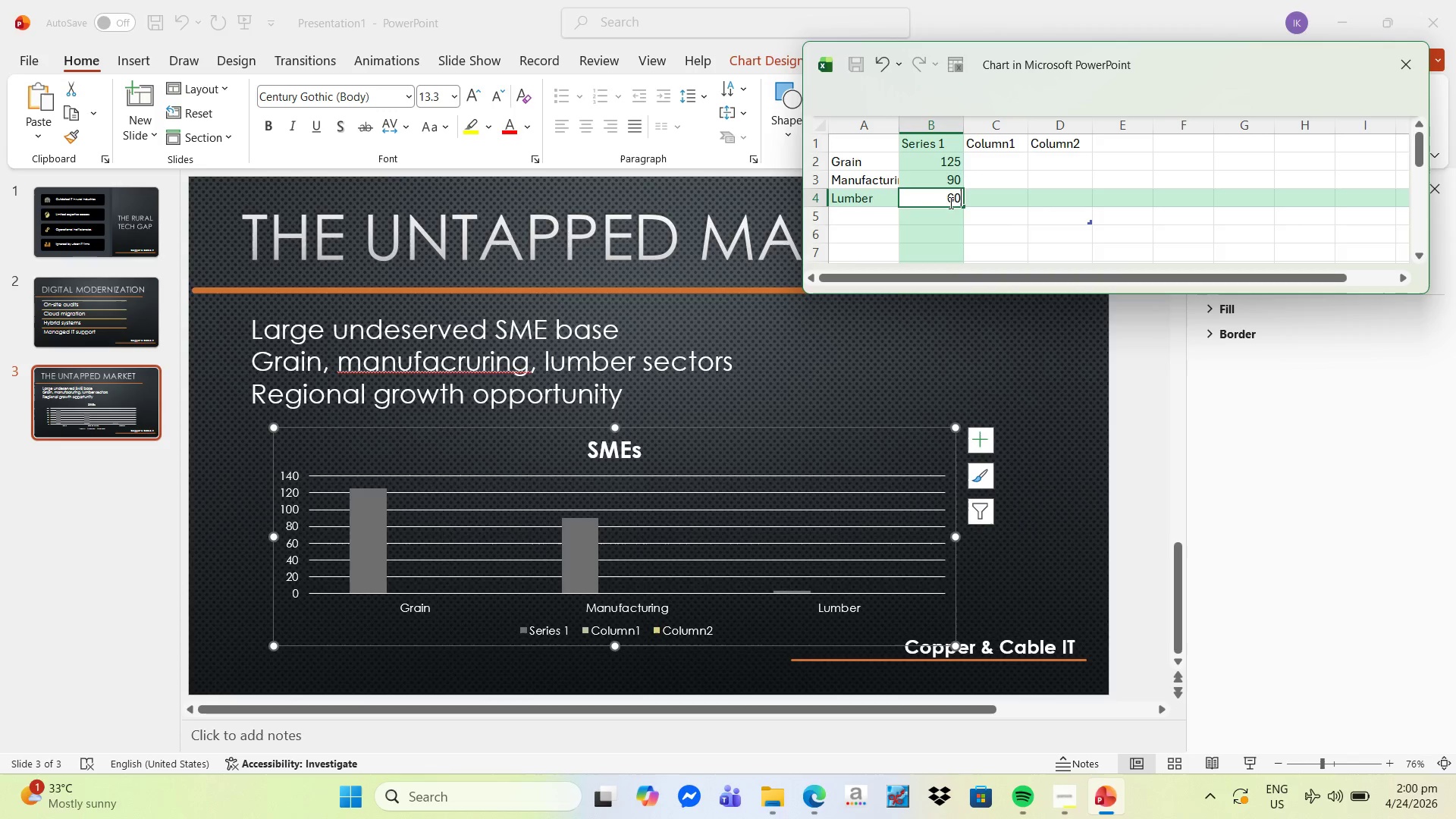 
left_click([1036, 238])
 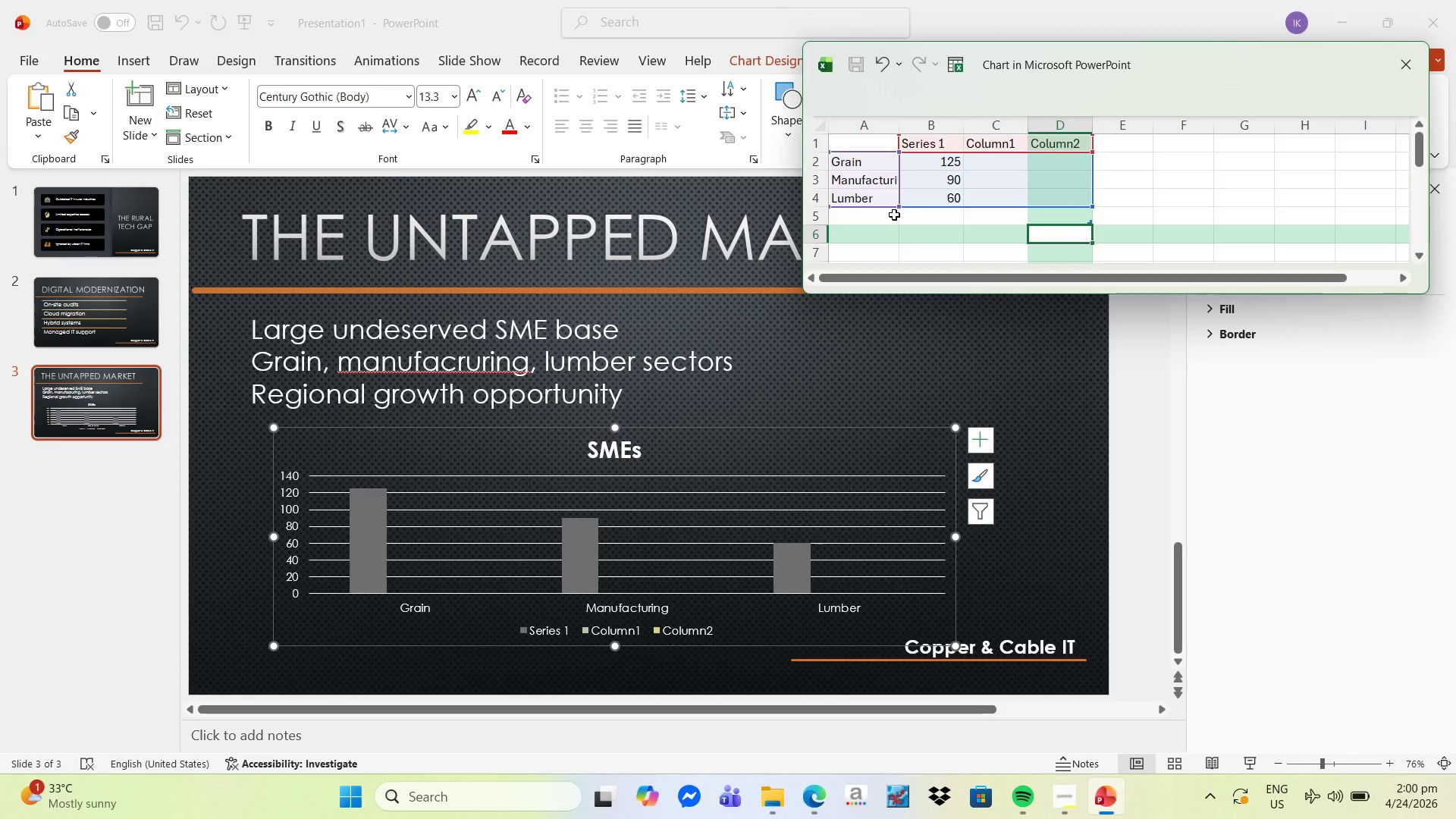 
wait(10.36)
 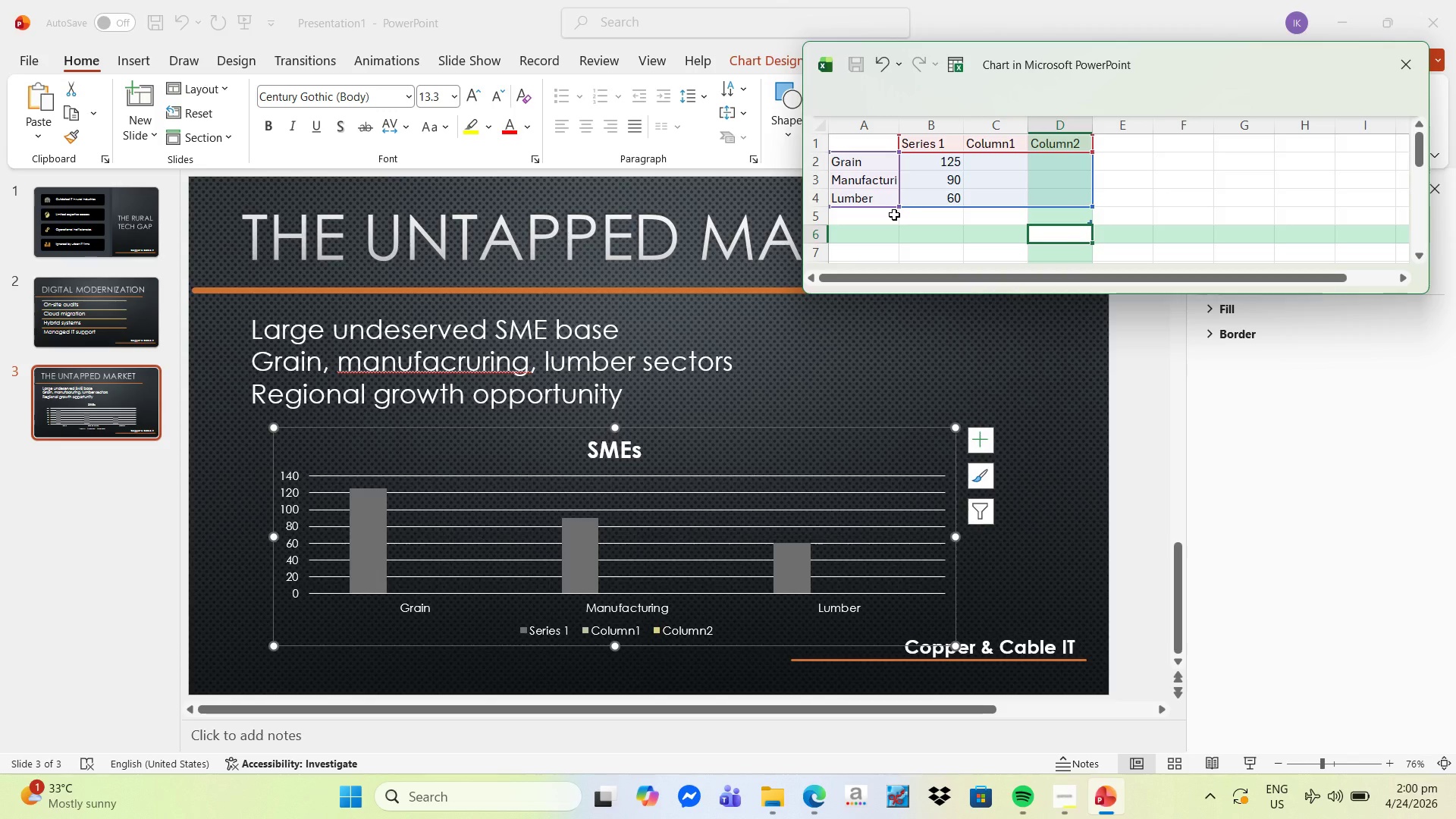 
left_click([993, 533])
 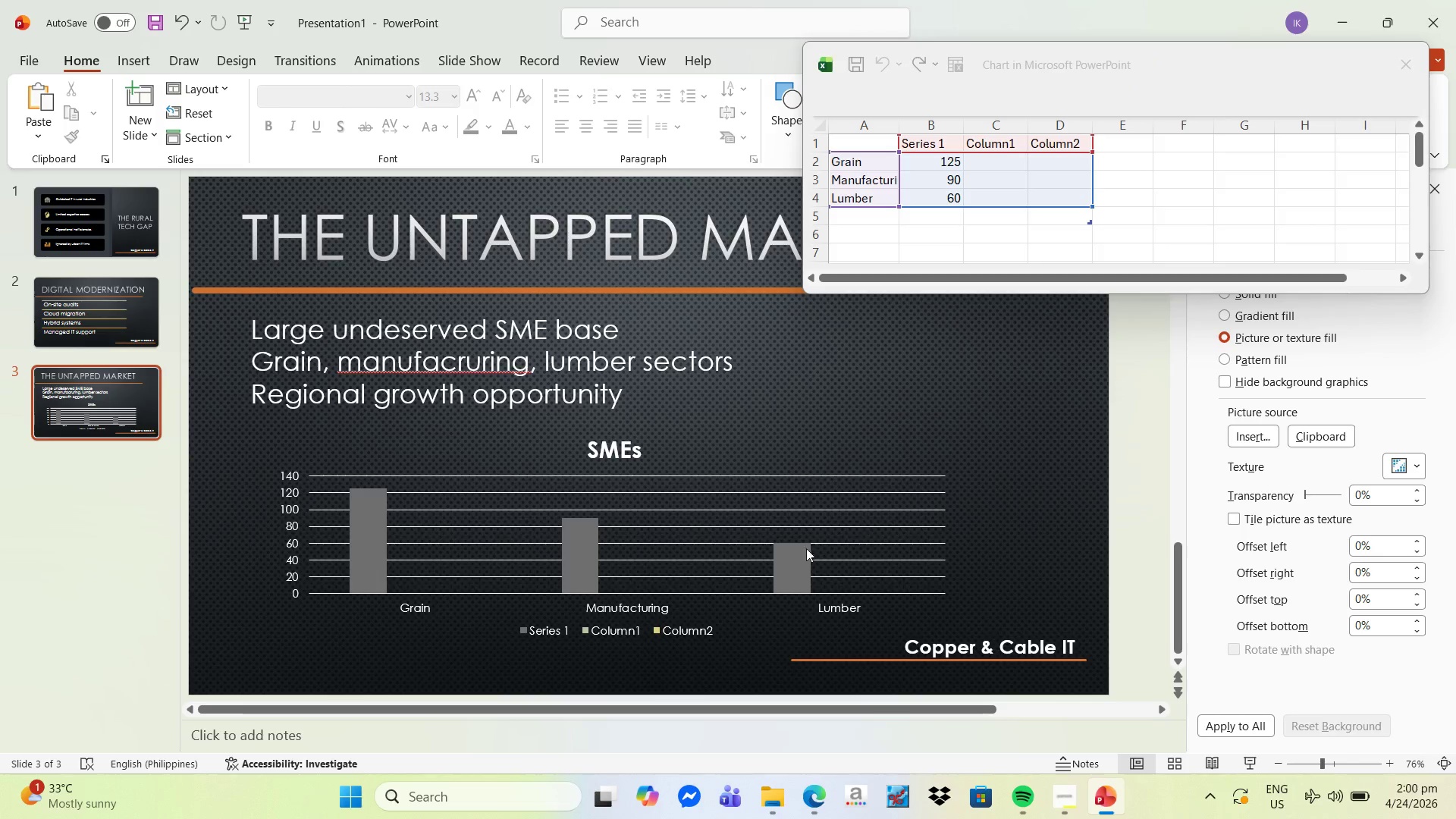 
left_click([801, 557])
 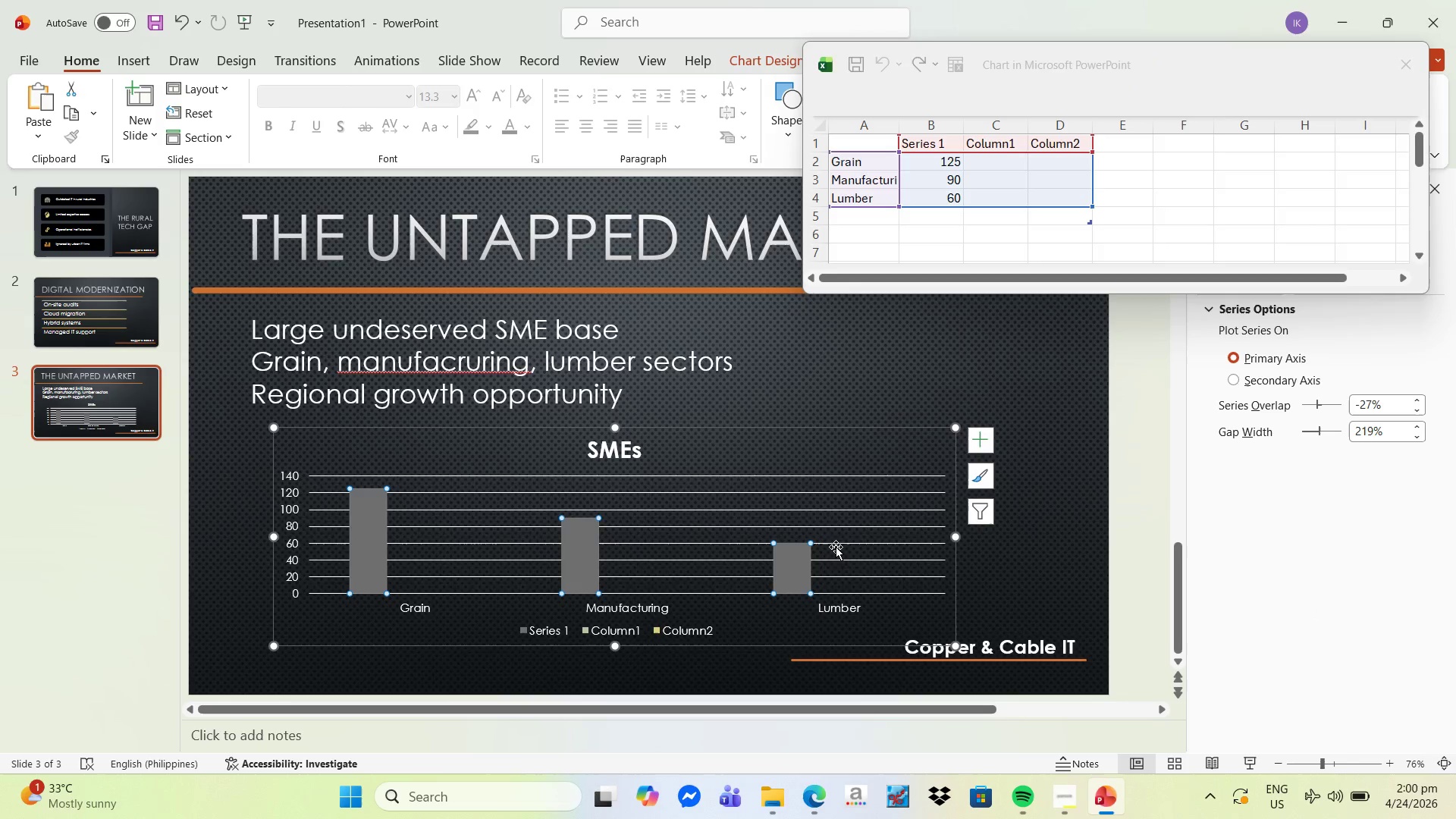 
mouse_move([846, 535])
 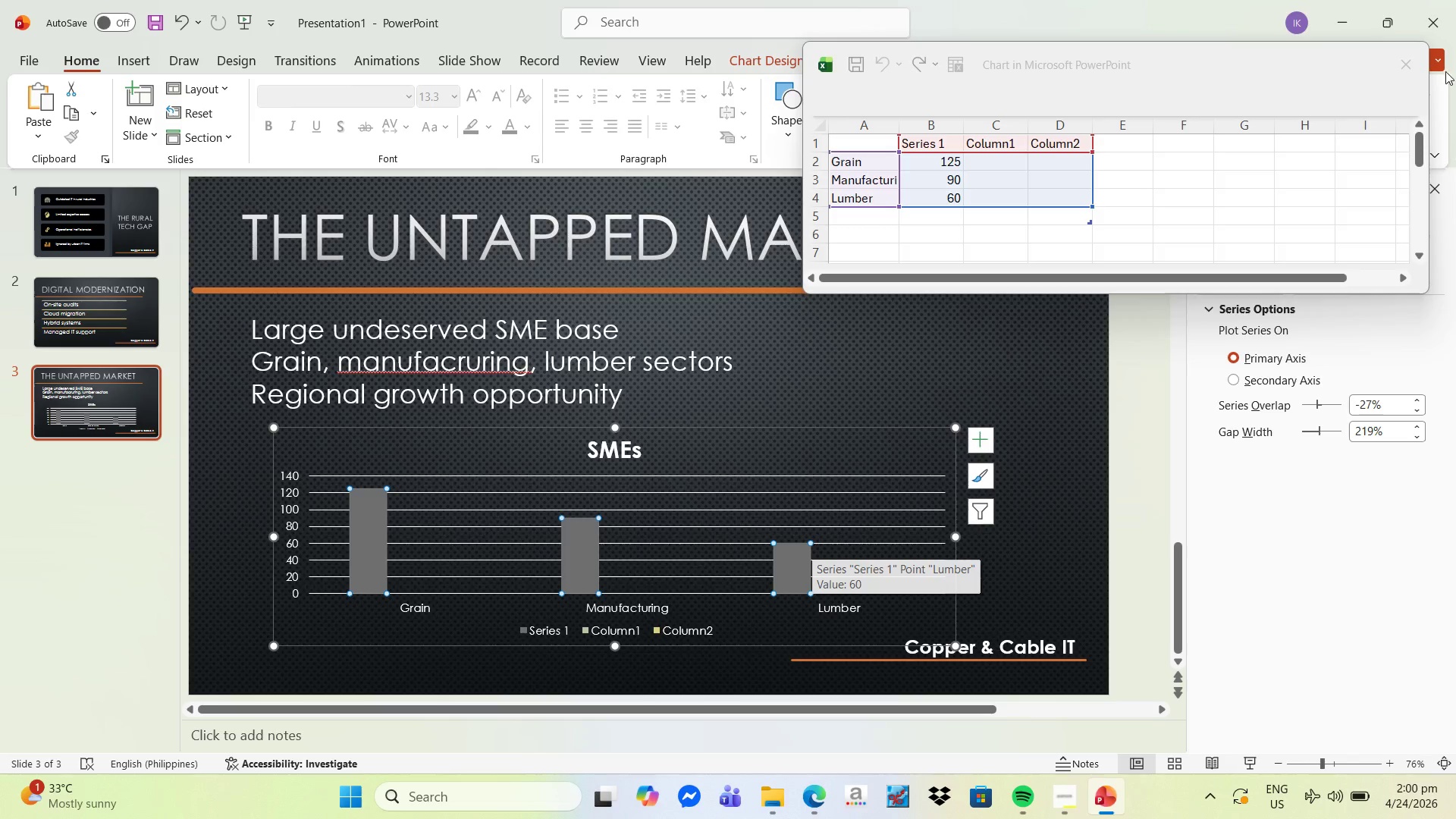 
scroll: coordinate [1455, 102], scroll_direction: down, amount: 1.0
 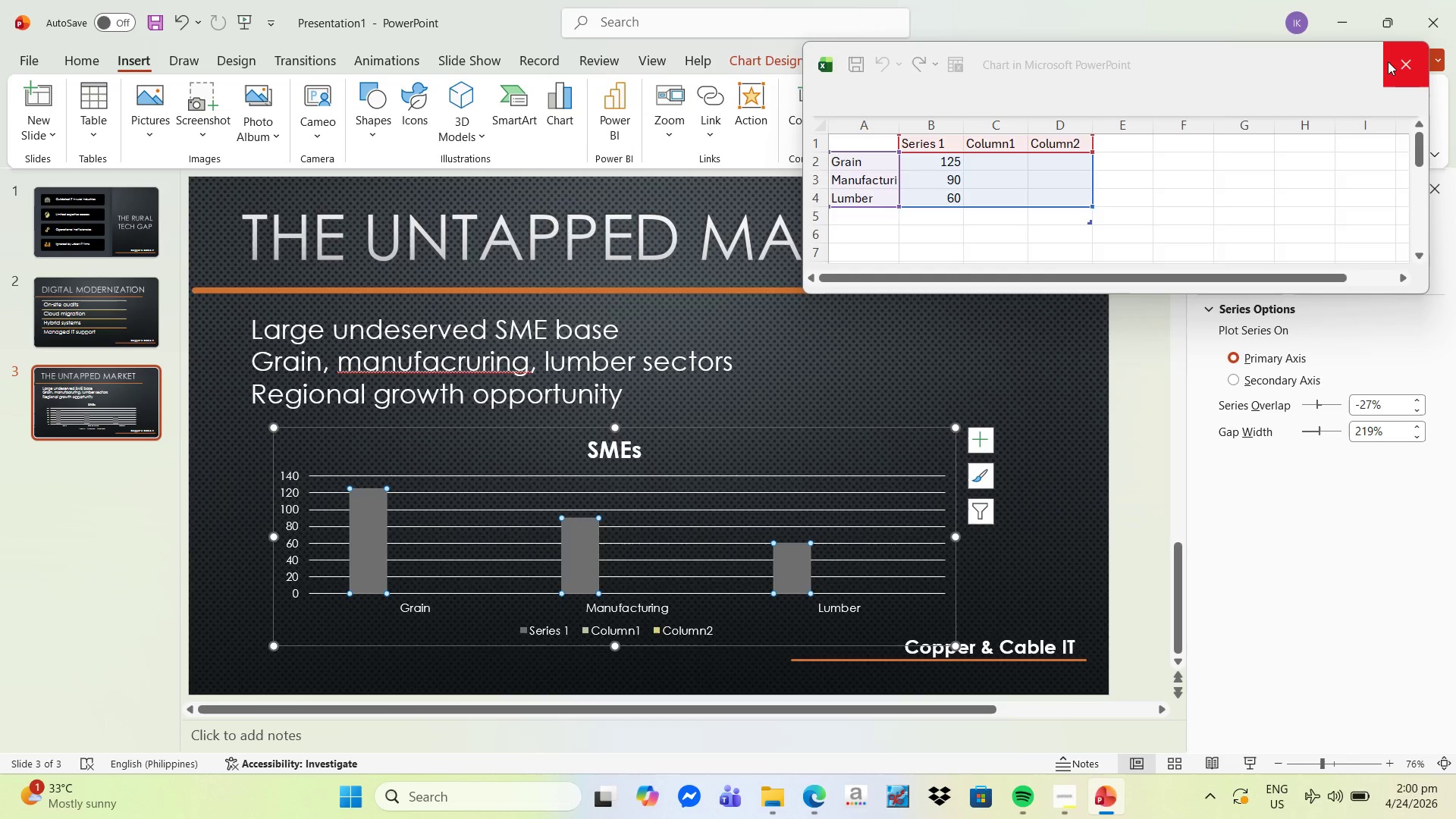 
left_click([1398, 61])
 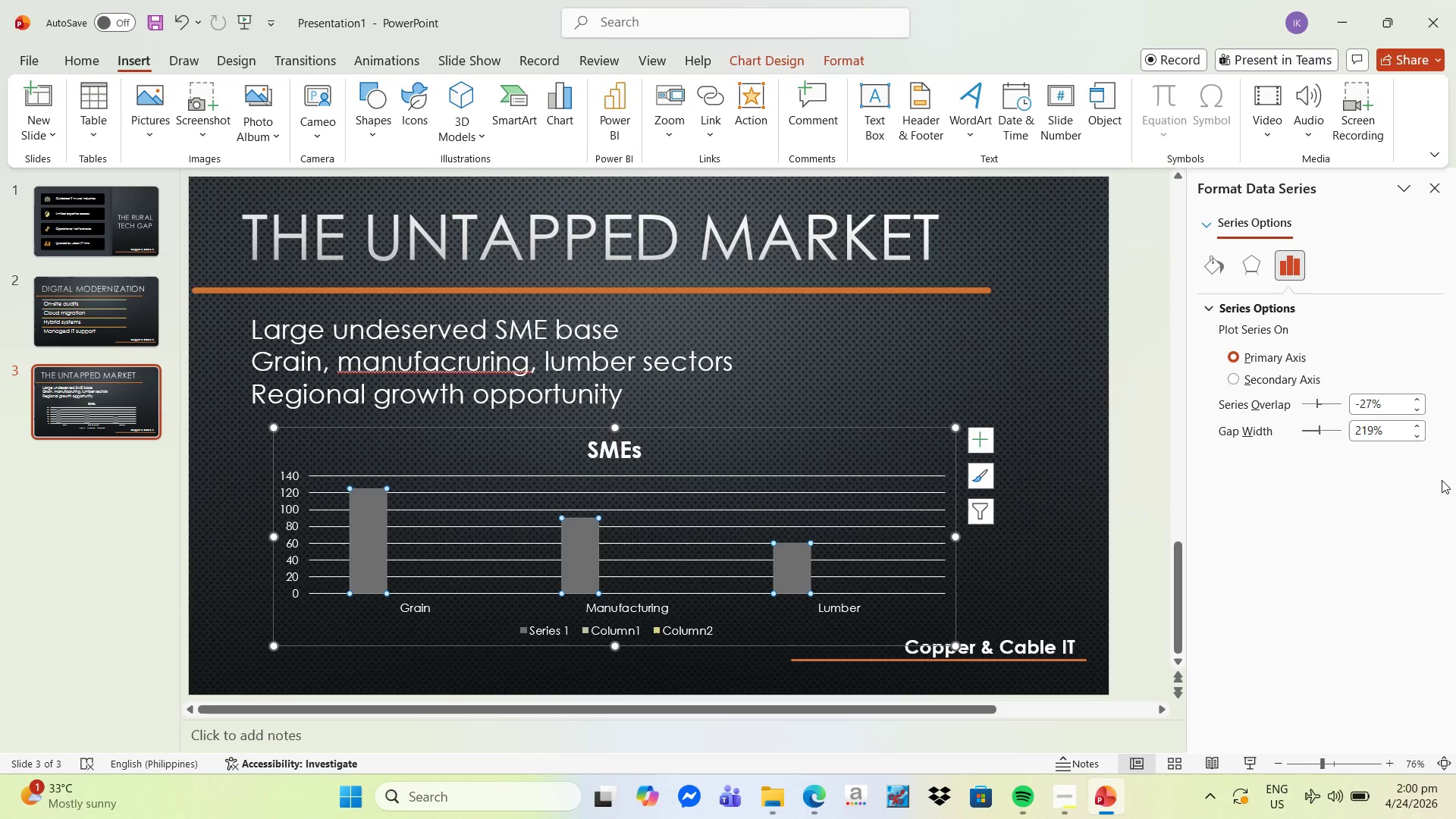 
left_click([1421, 428])
 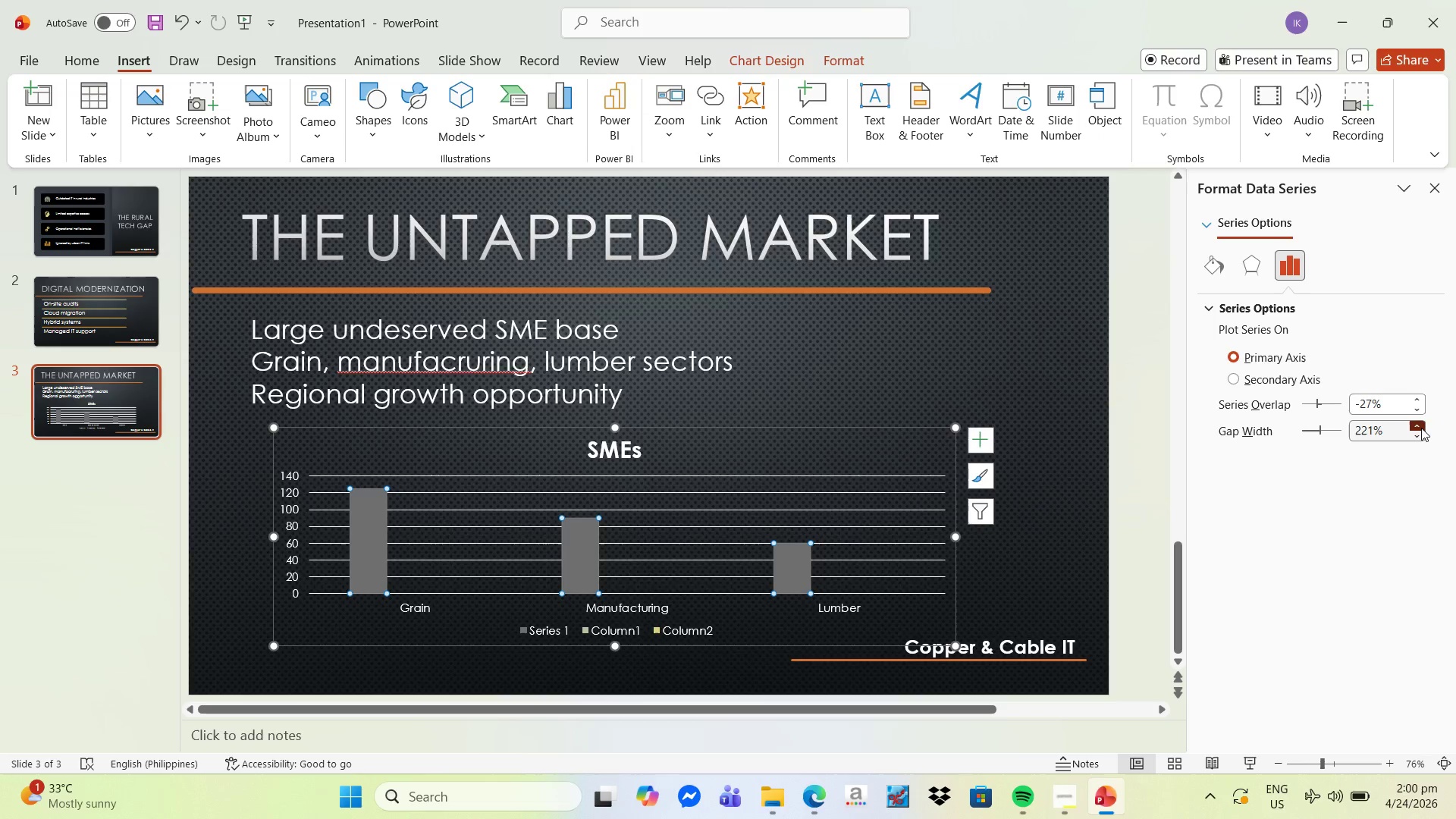 
double_click([1421, 428])
 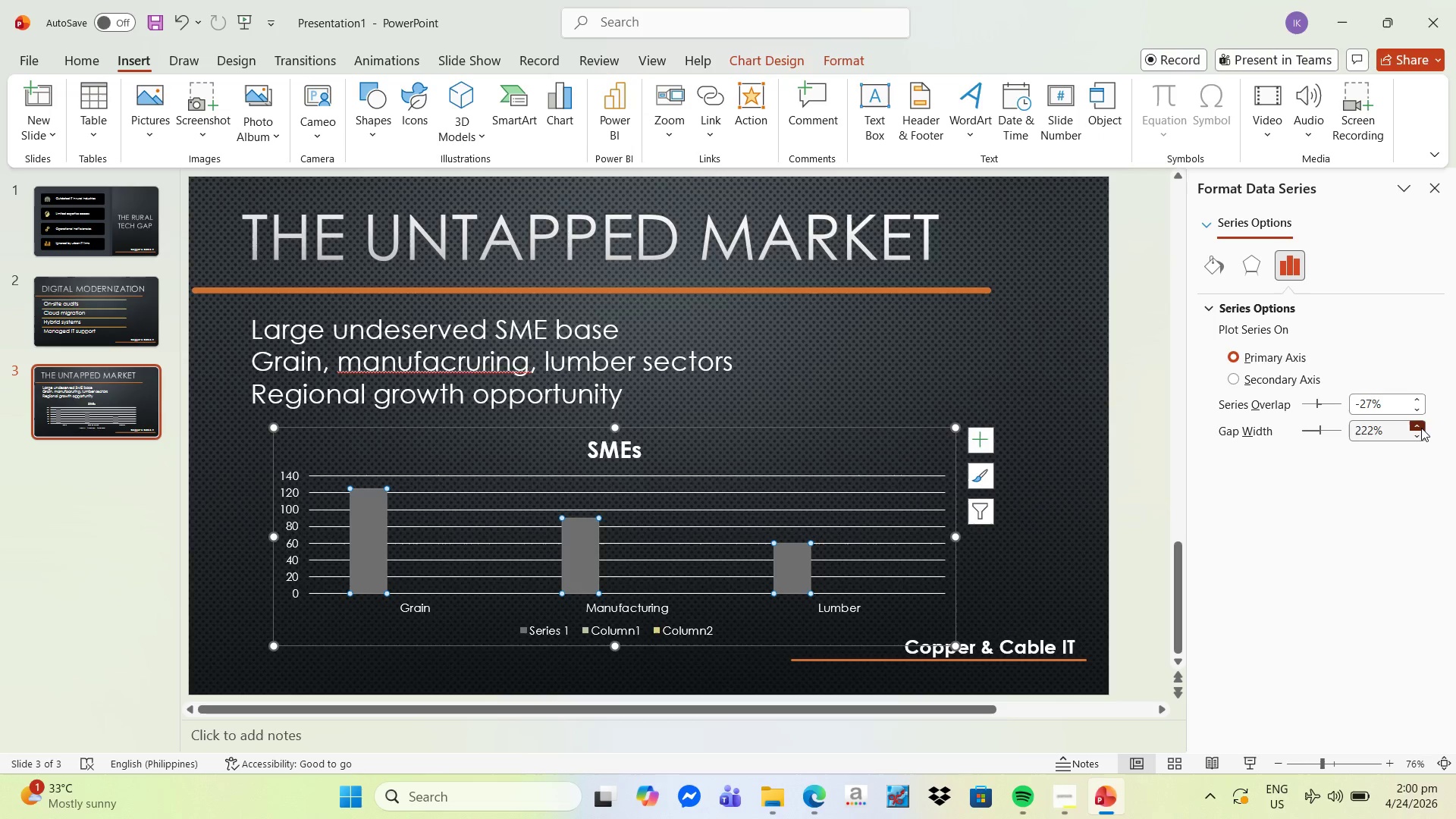 
double_click([1421, 428])
 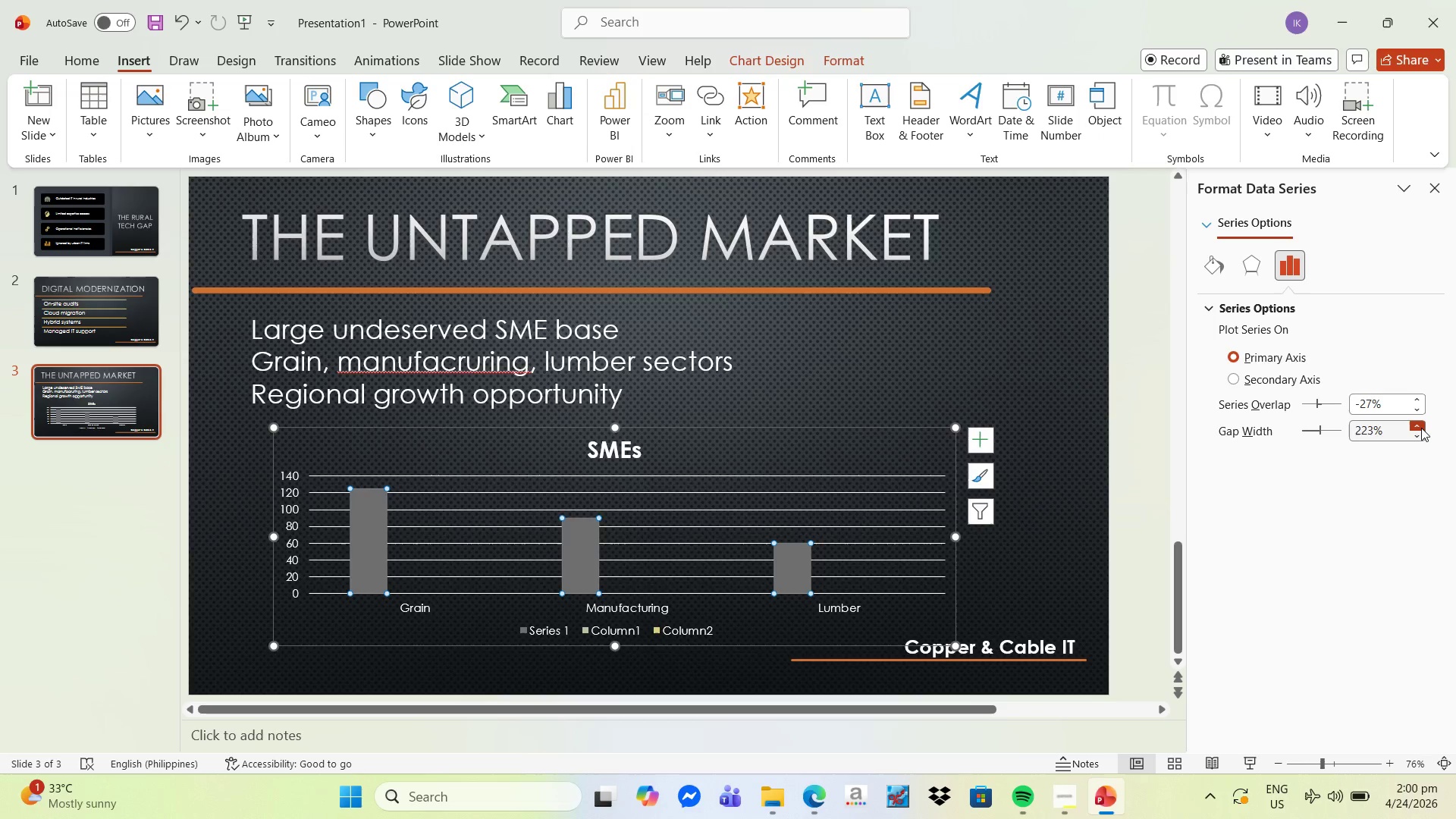 
triple_click([1421, 428])
 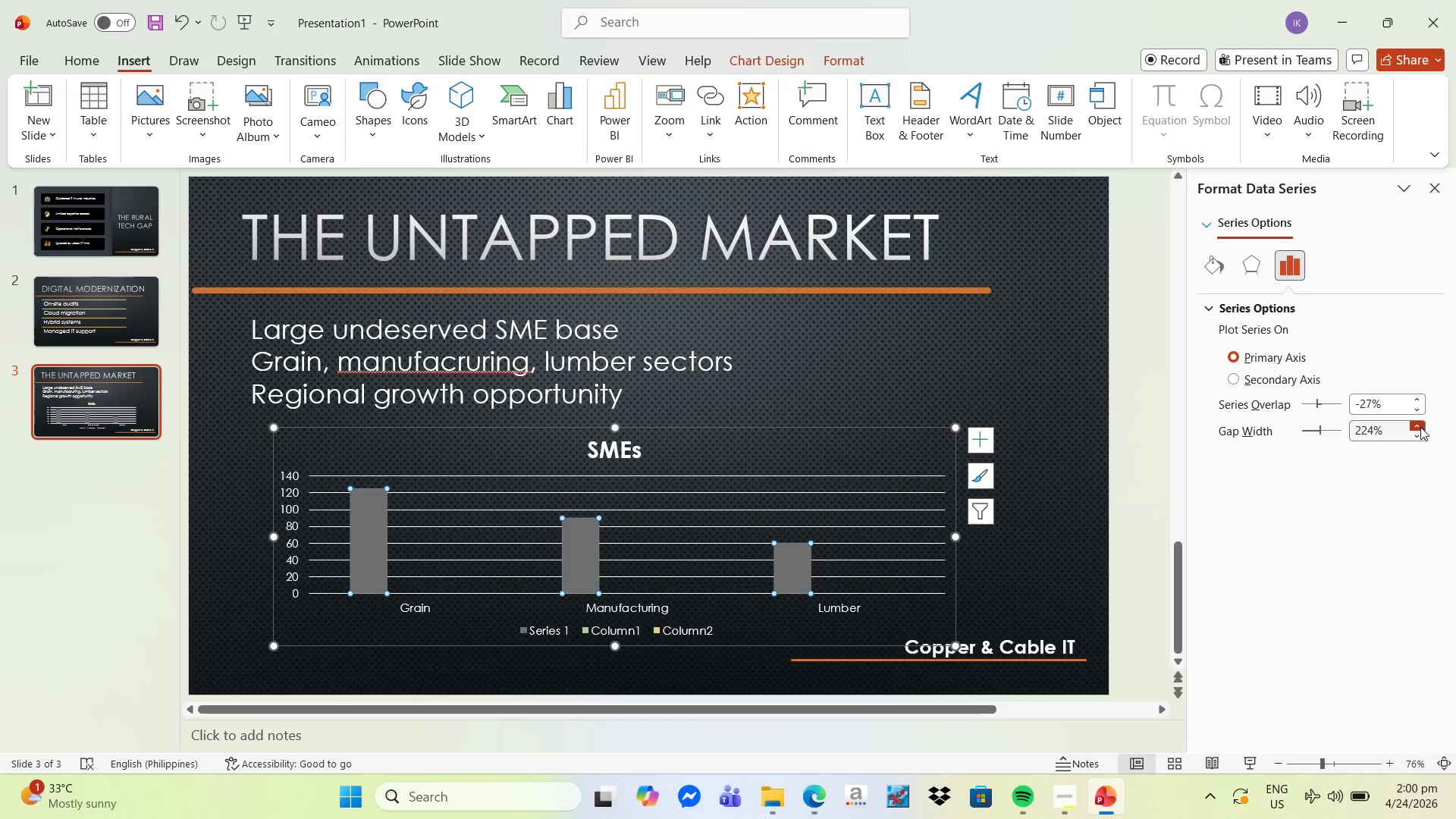 
left_click([1418, 425])
 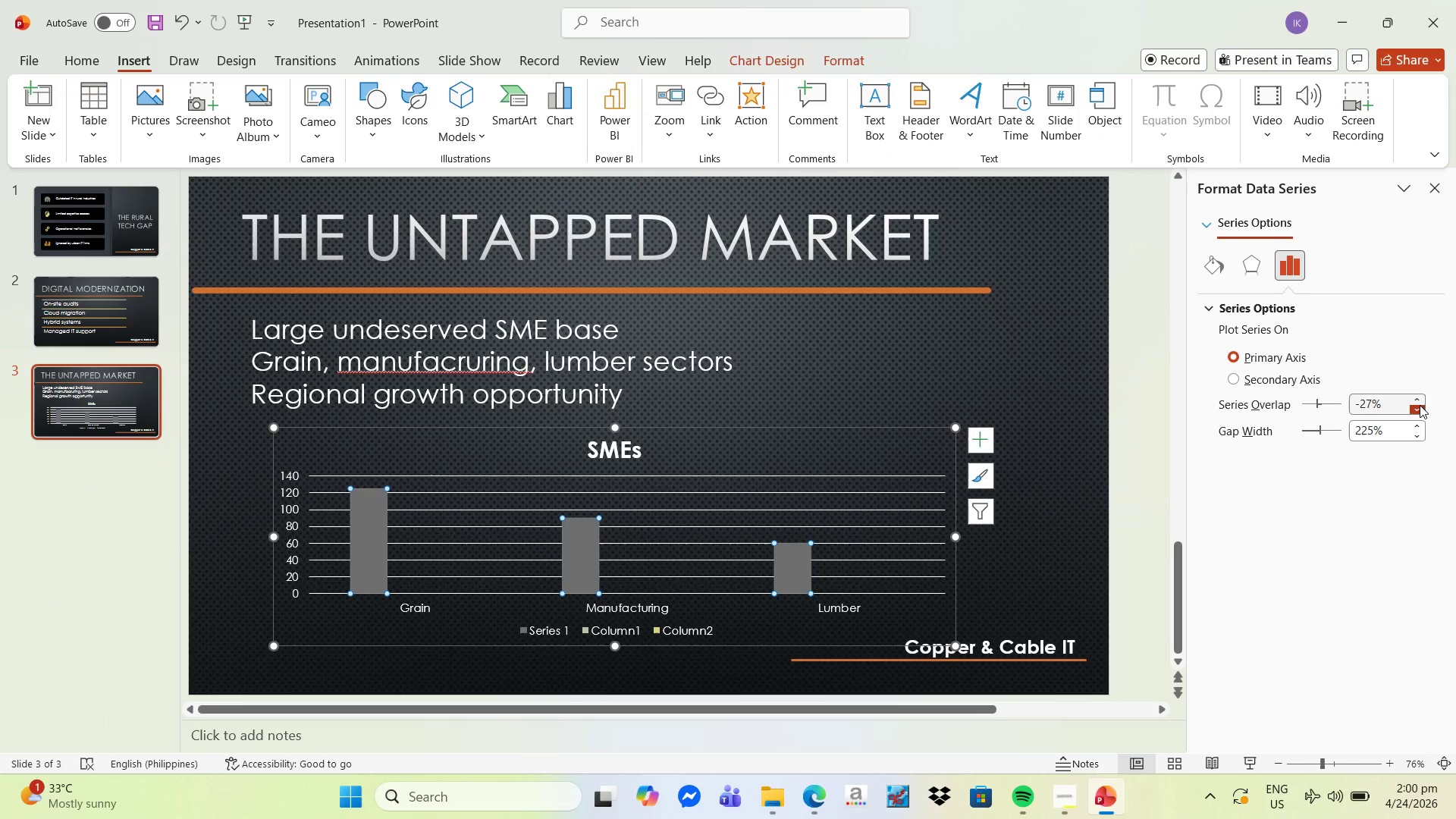 
double_click([1420, 400])
 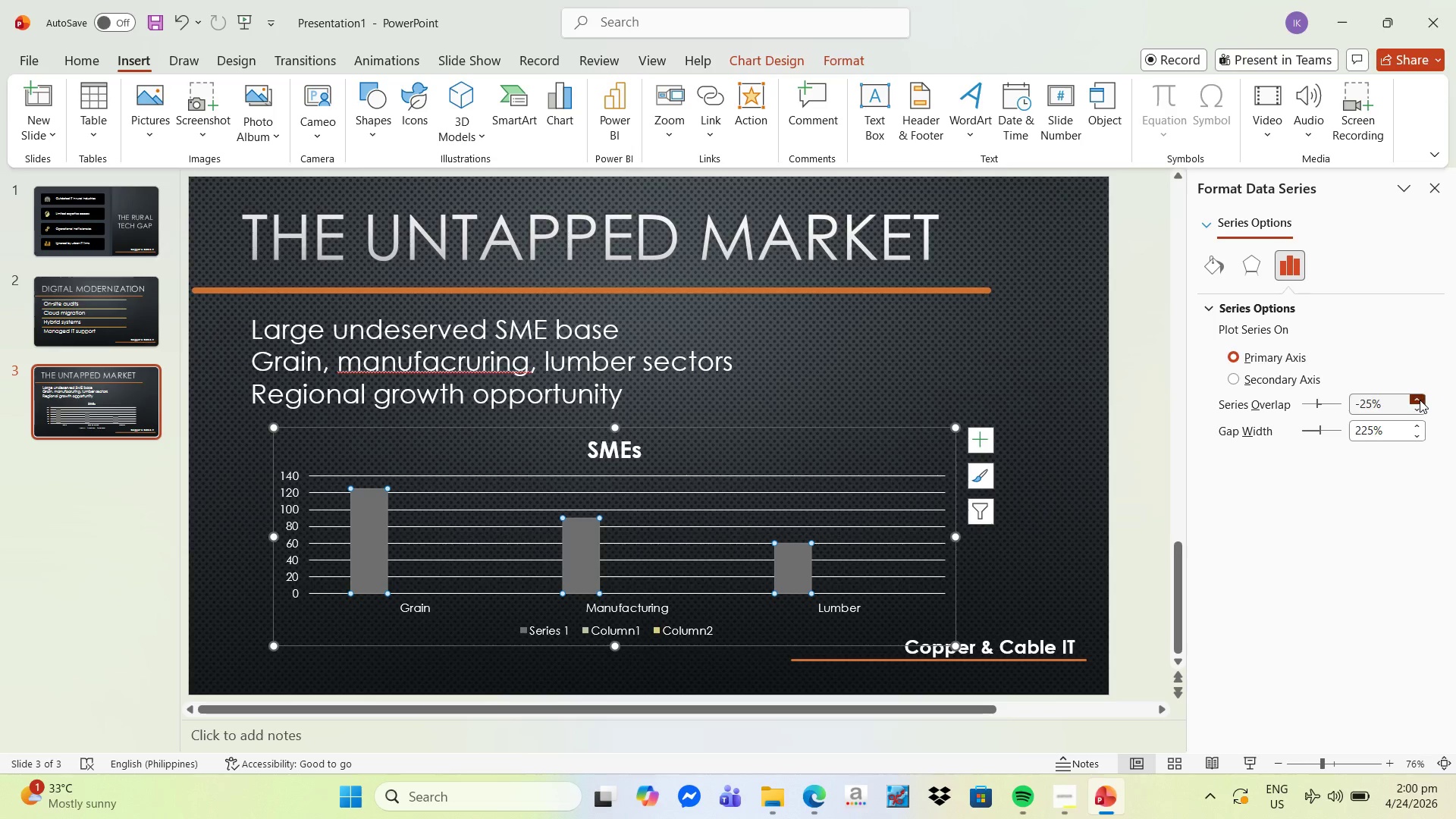 
triple_click([1420, 400])
 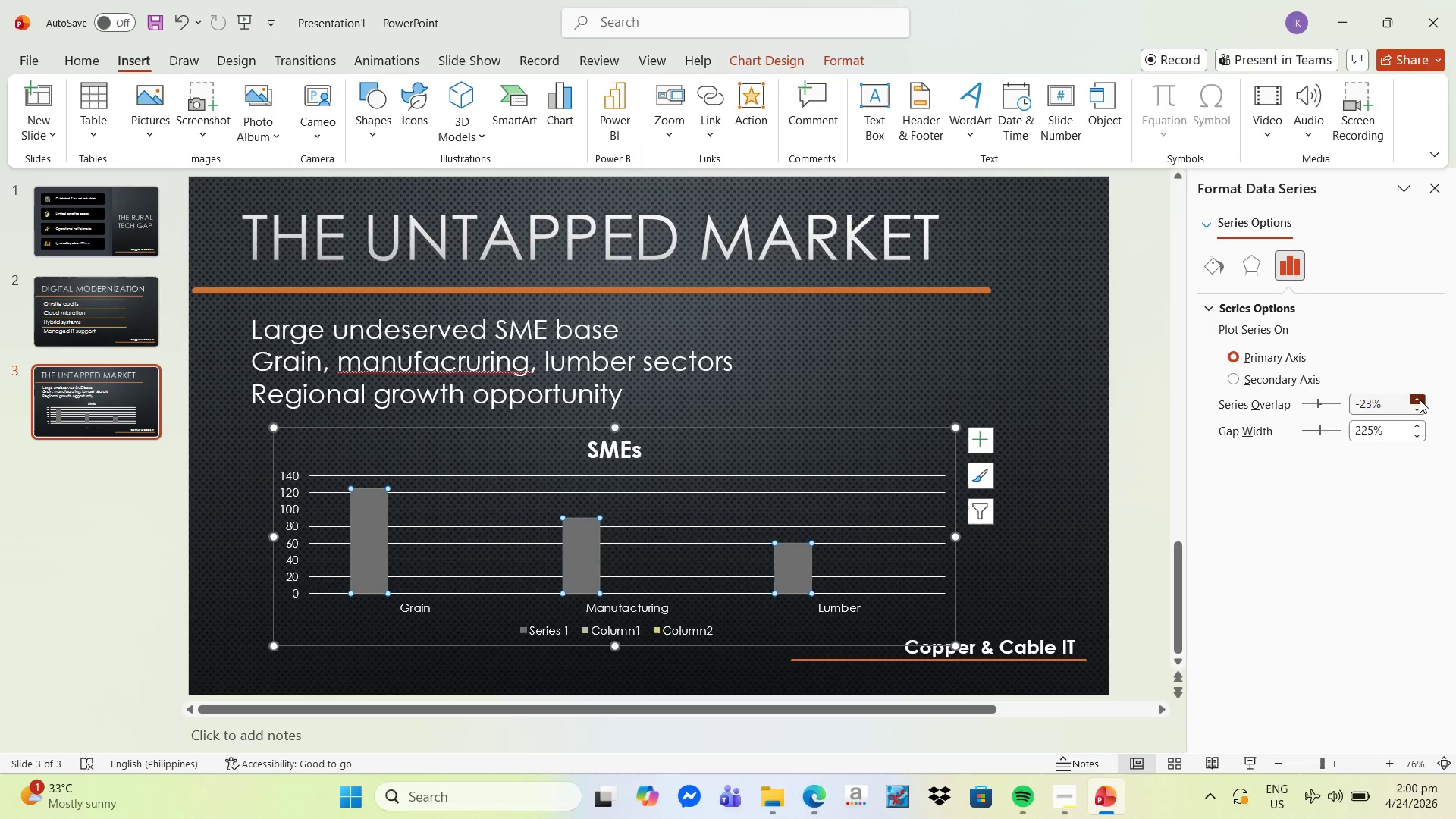 
triple_click([1420, 400])
 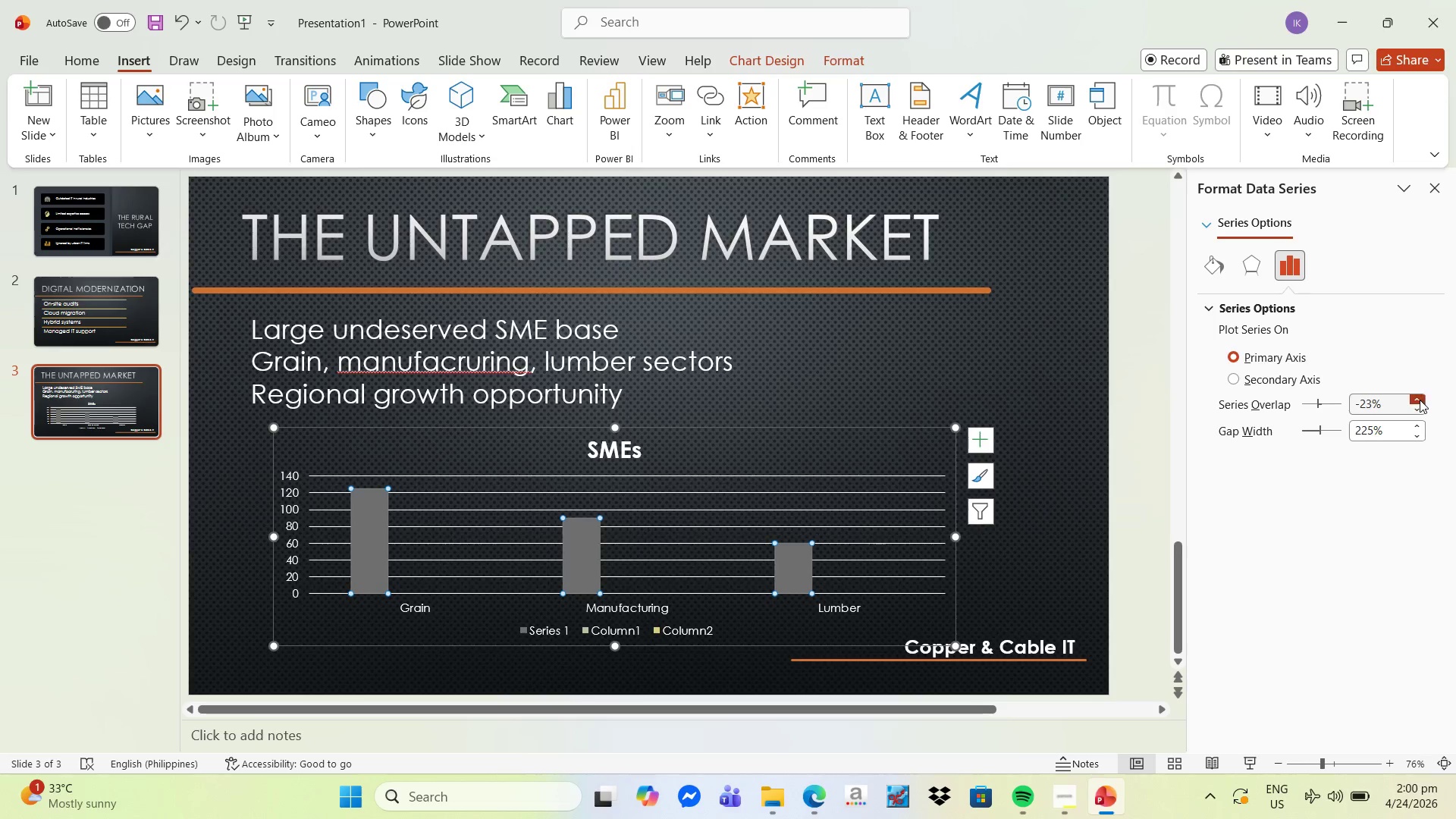 
triple_click([1420, 400])
 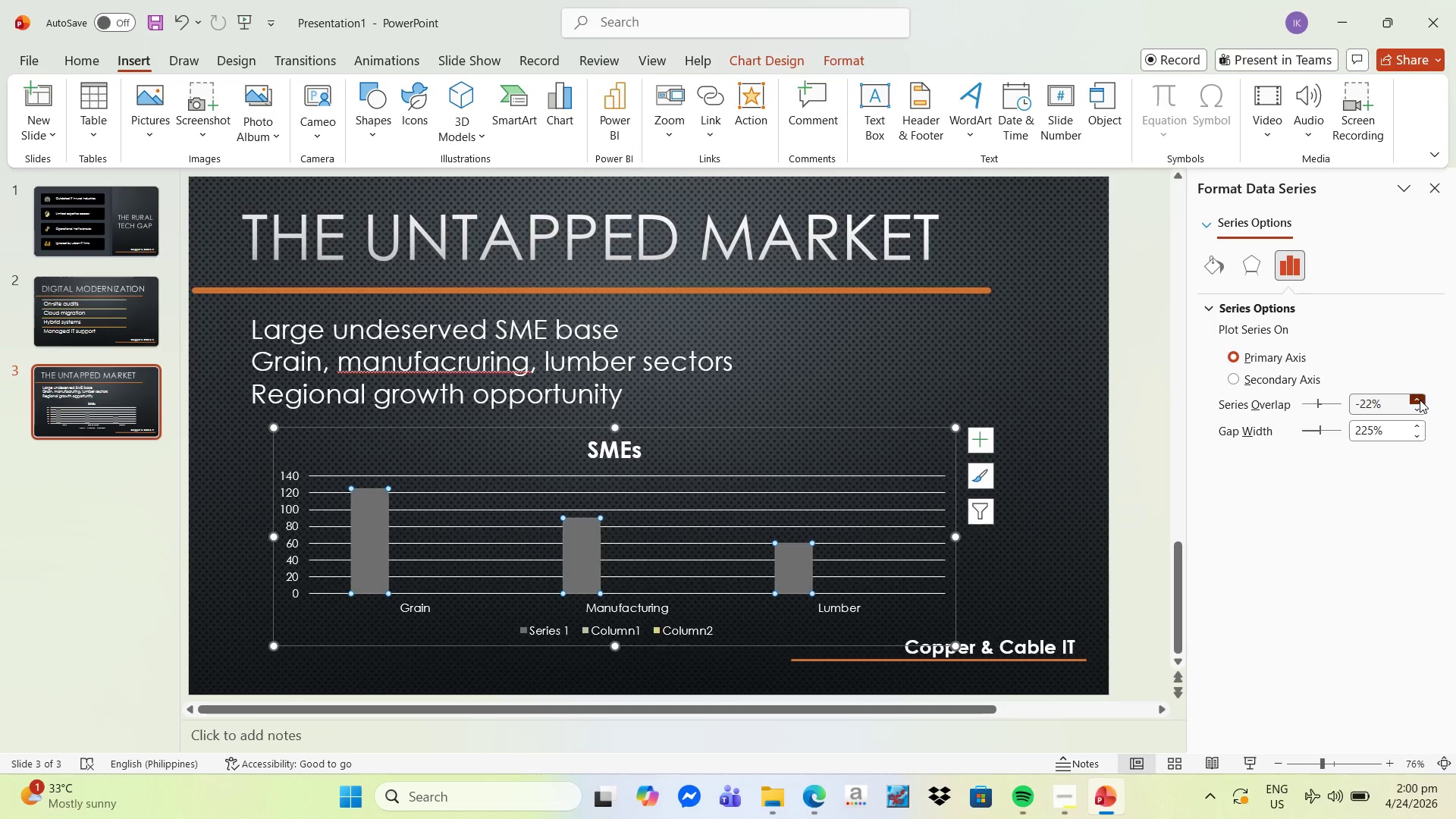 
triple_click([1420, 400])
 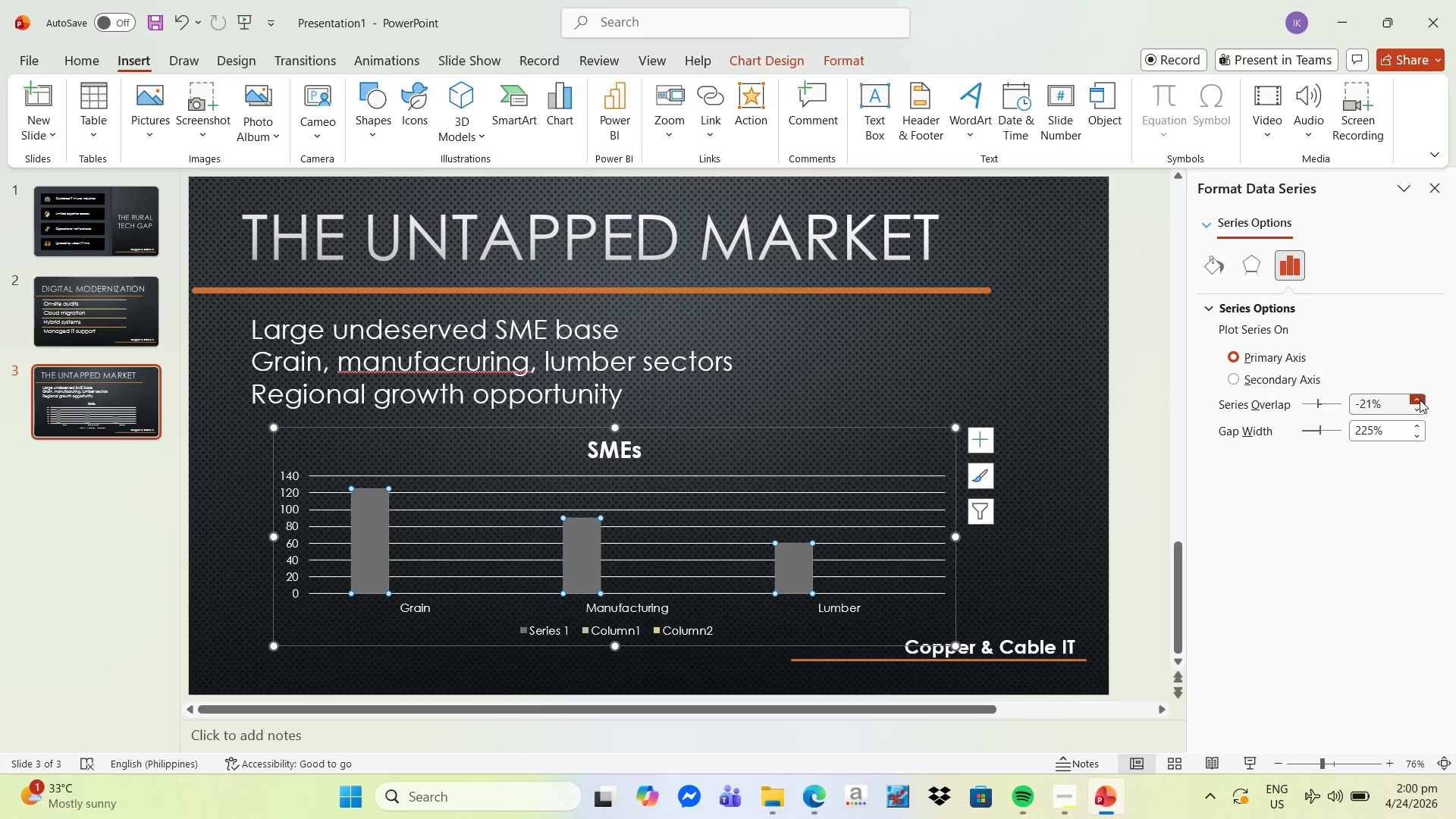 
triple_click([1420, 400])
 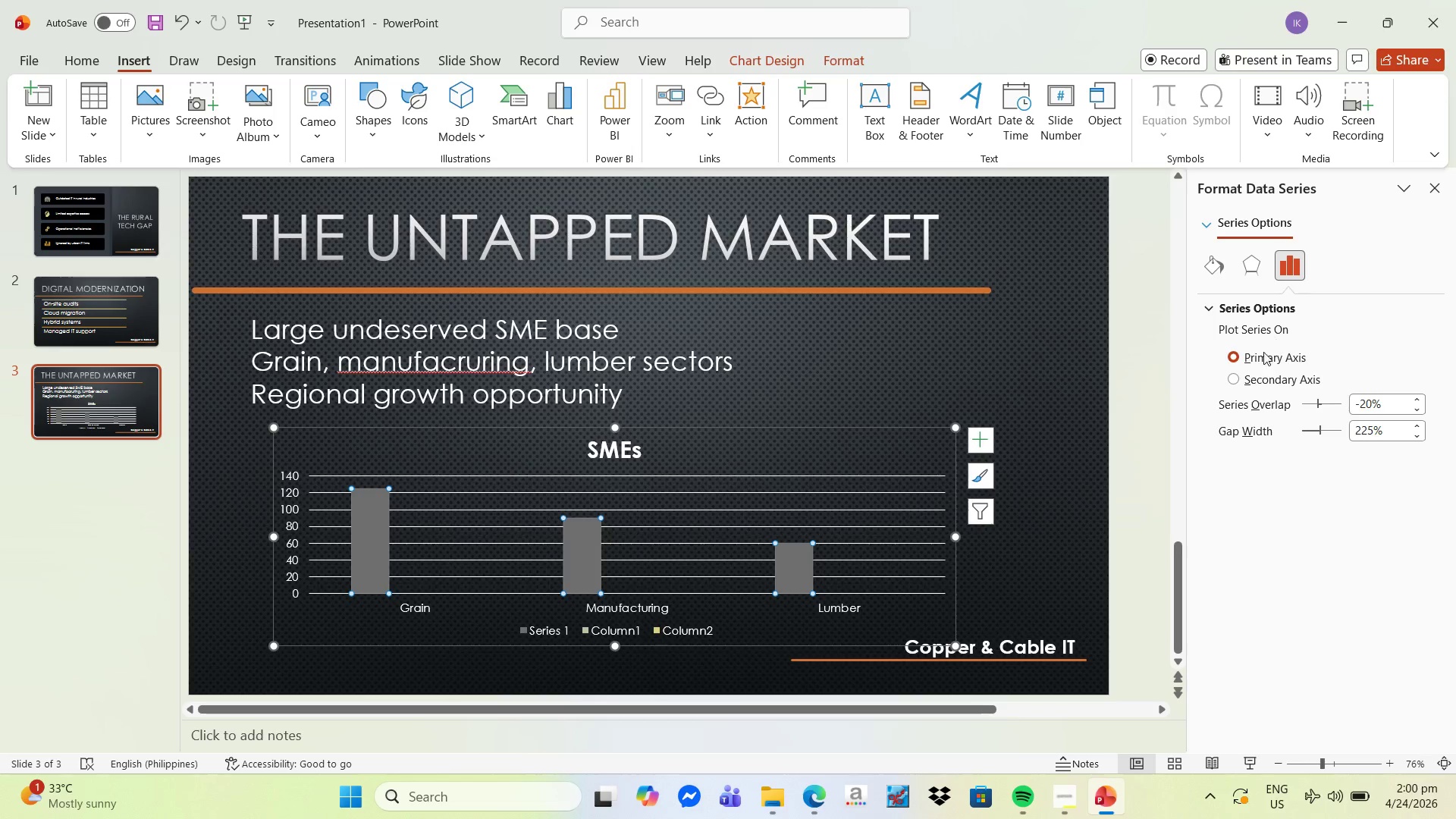 
left_click([1263, 378])
 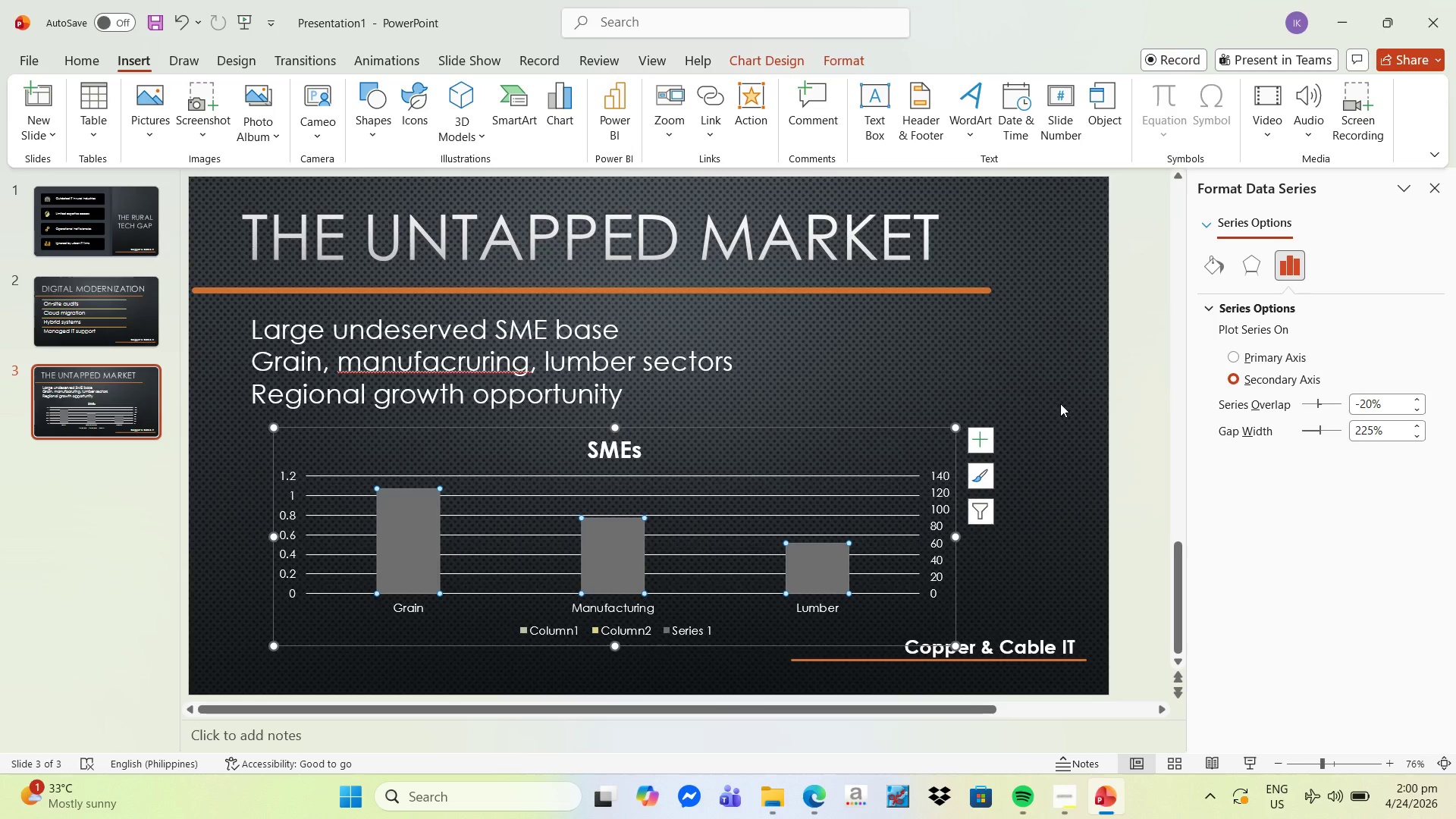 
left_click([1246, 361])
 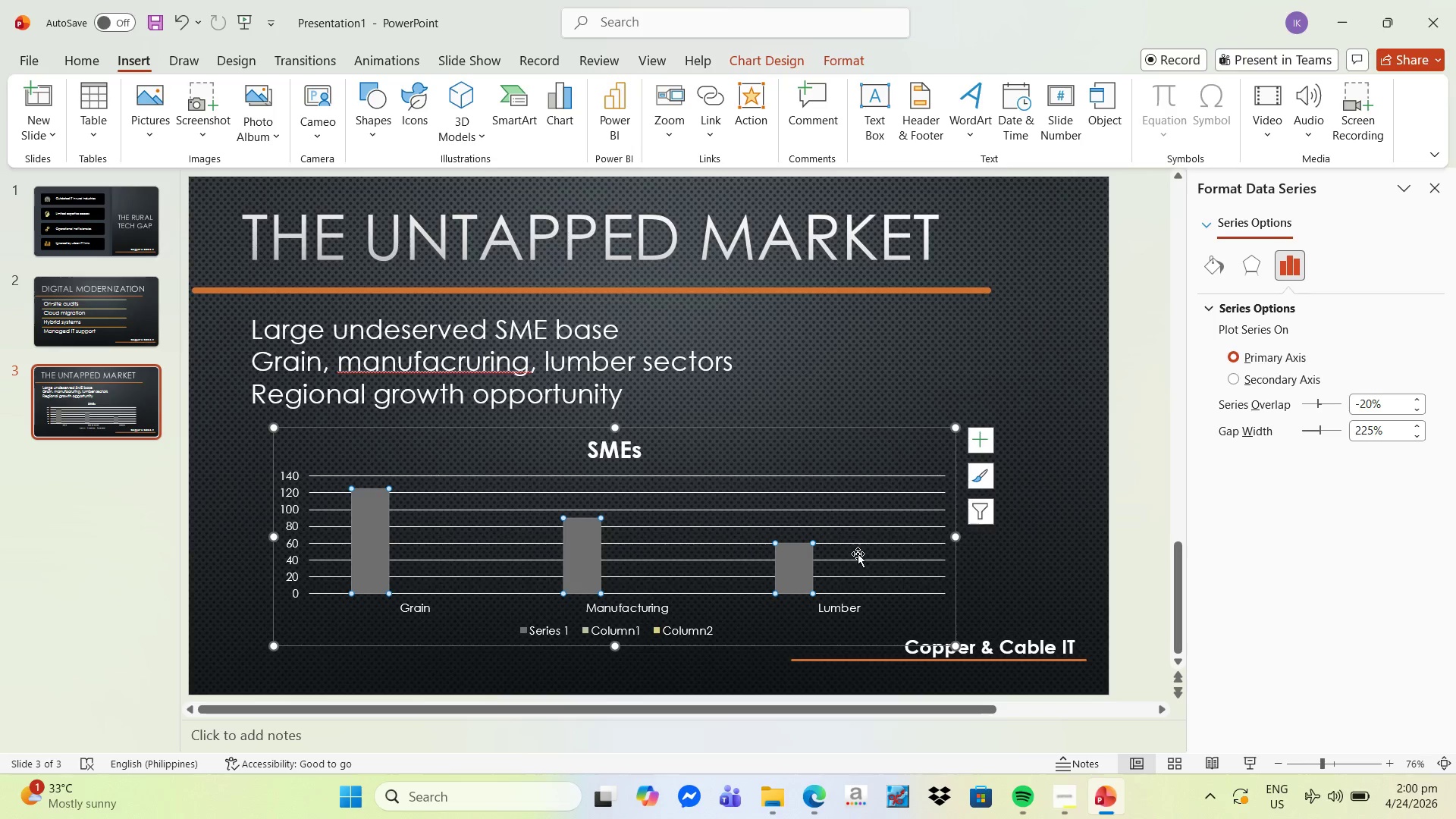 
wait(5.44)
 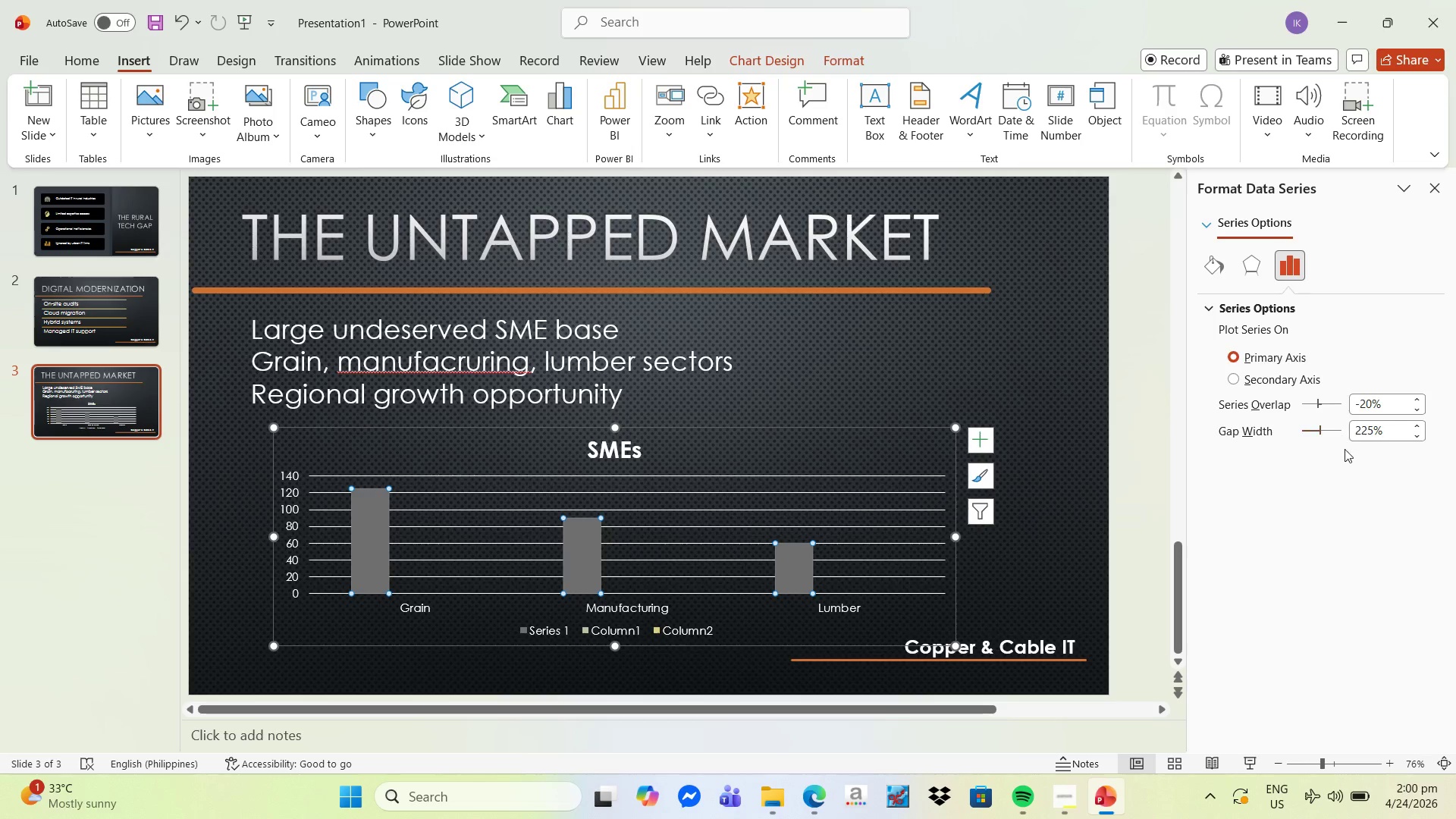 
left_click([1286, 381])
 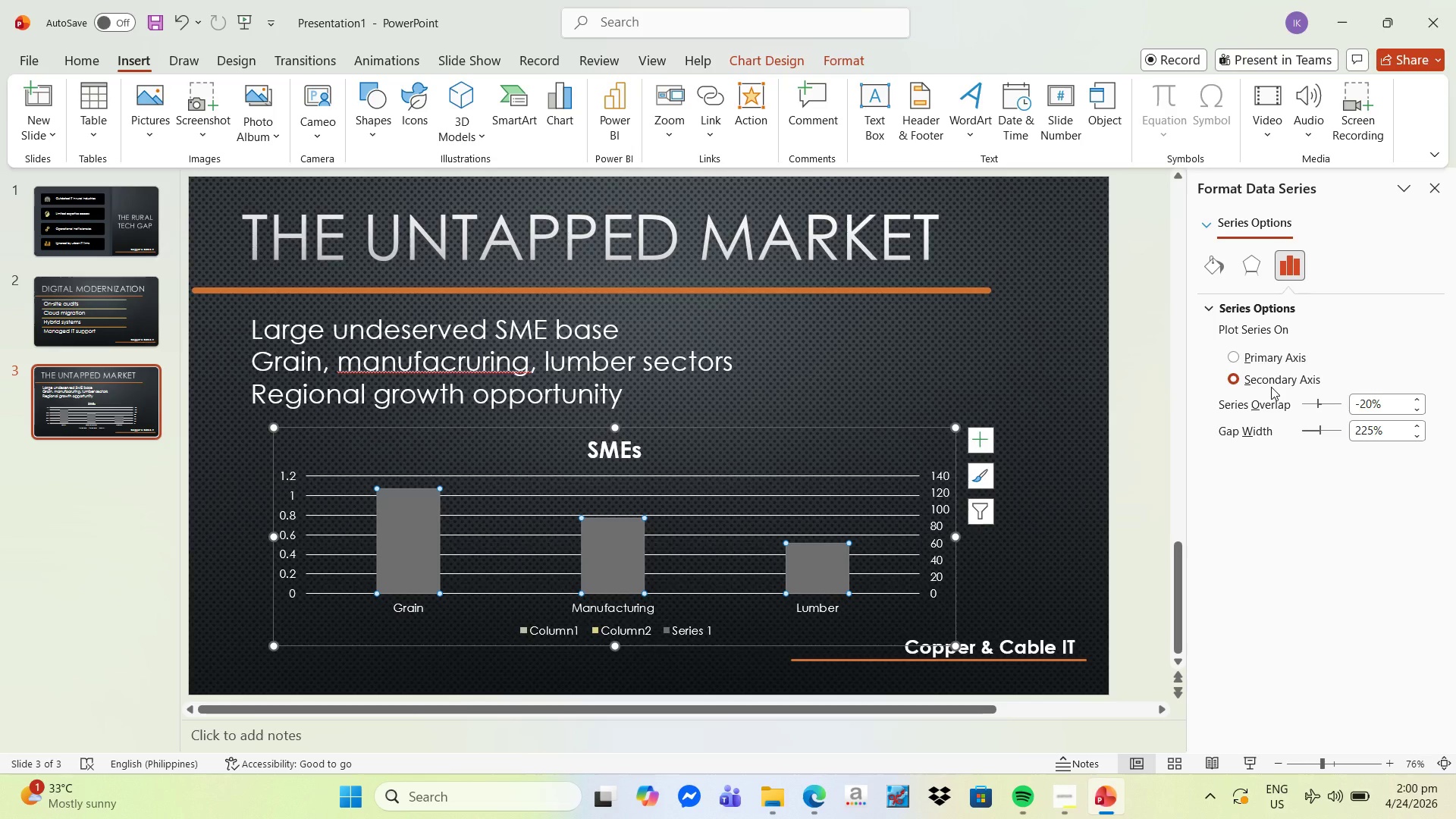 
wait(5.64)
 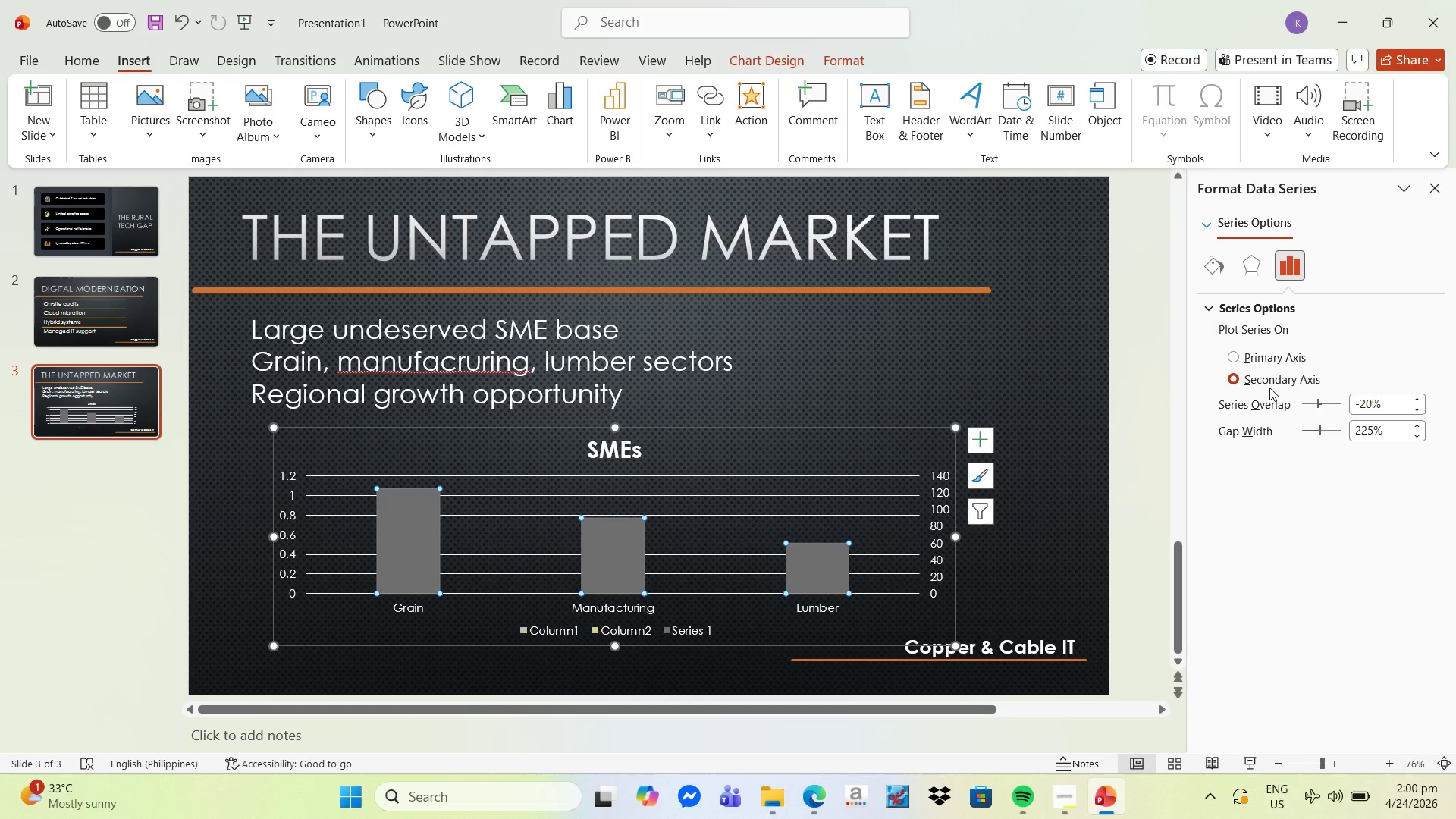 
left_click([1247, 358])
 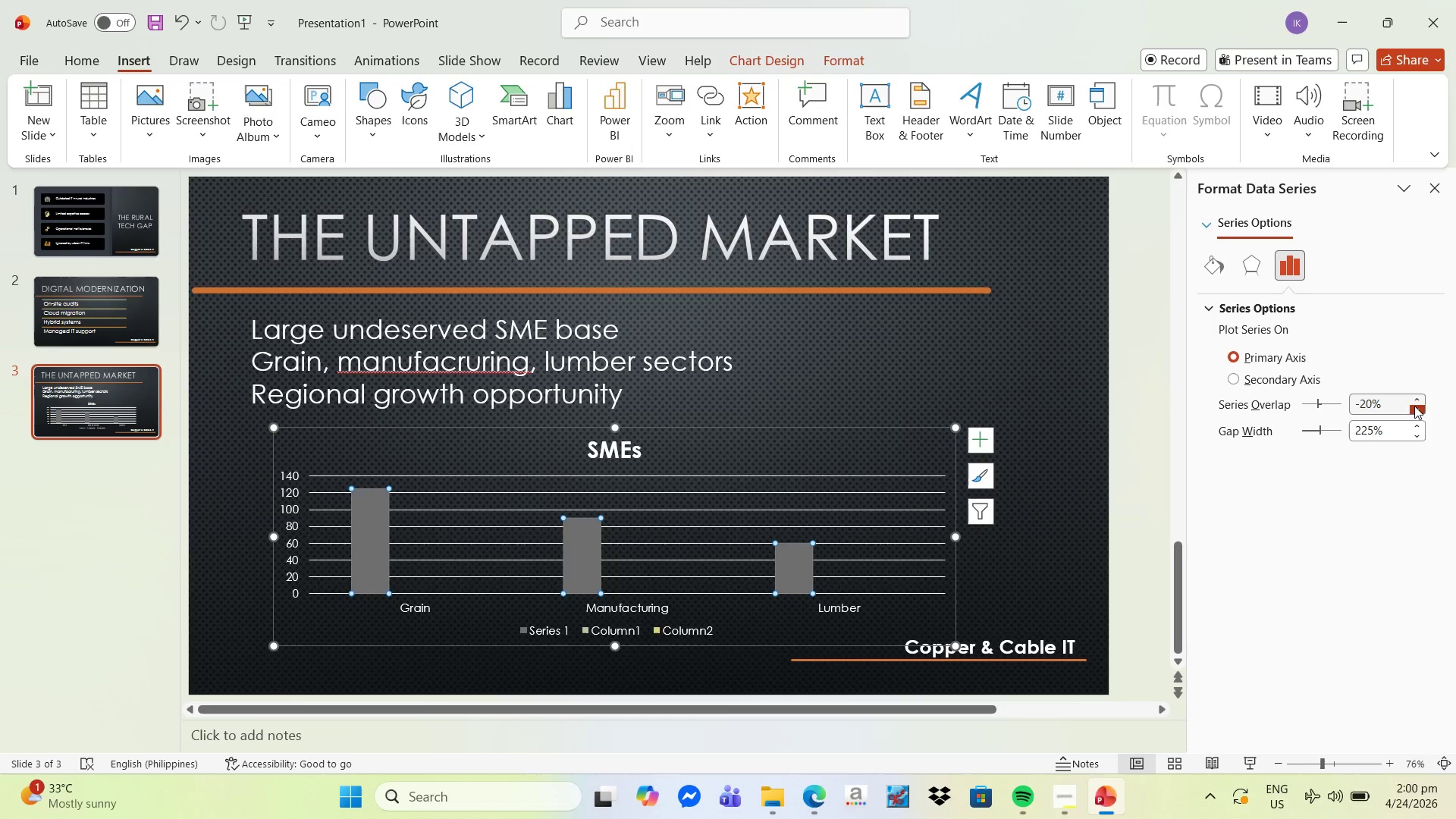 
left_click([1420, 397])
 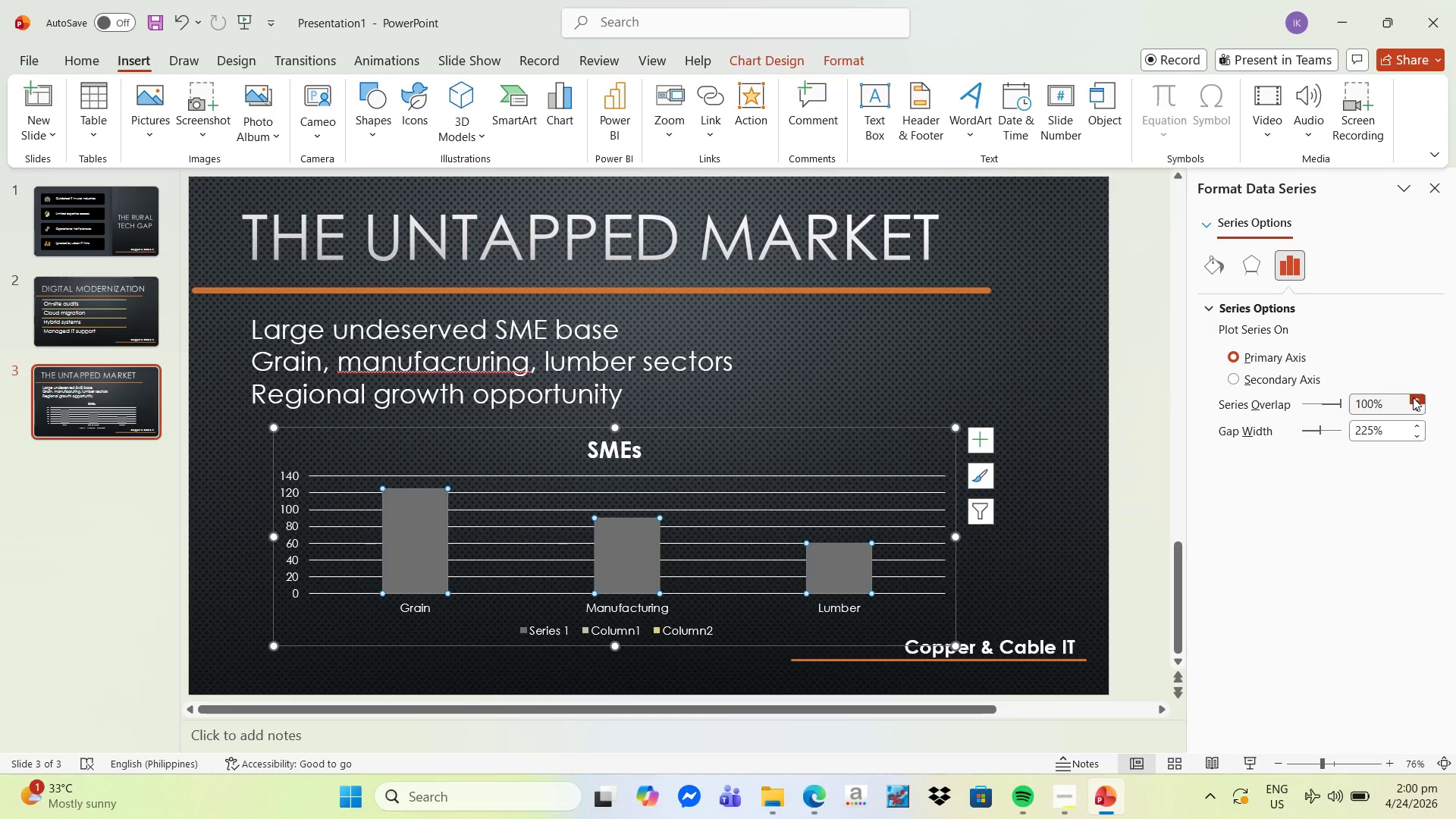 
wait(18.02)
 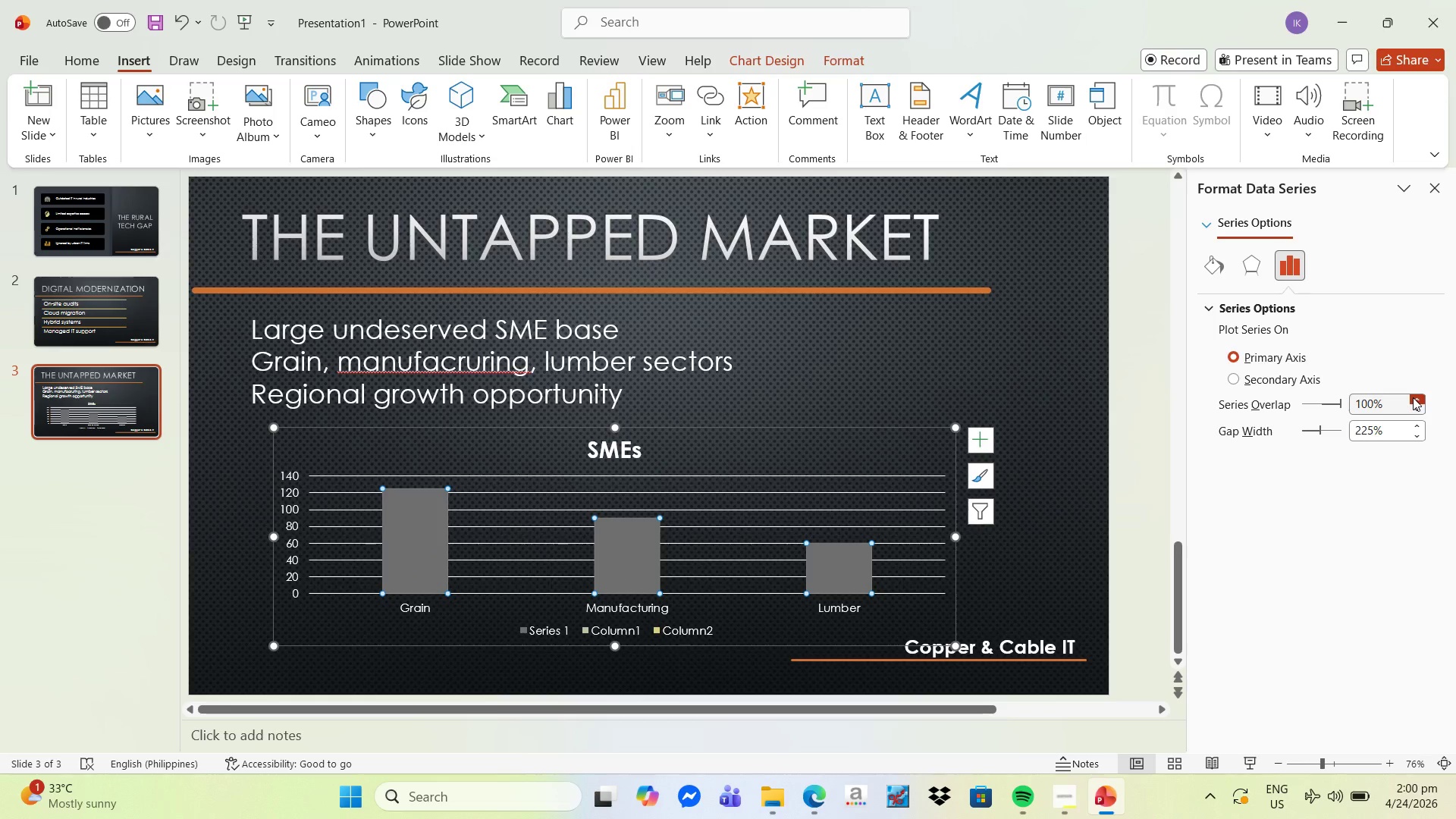 
left_click([823, 558])
 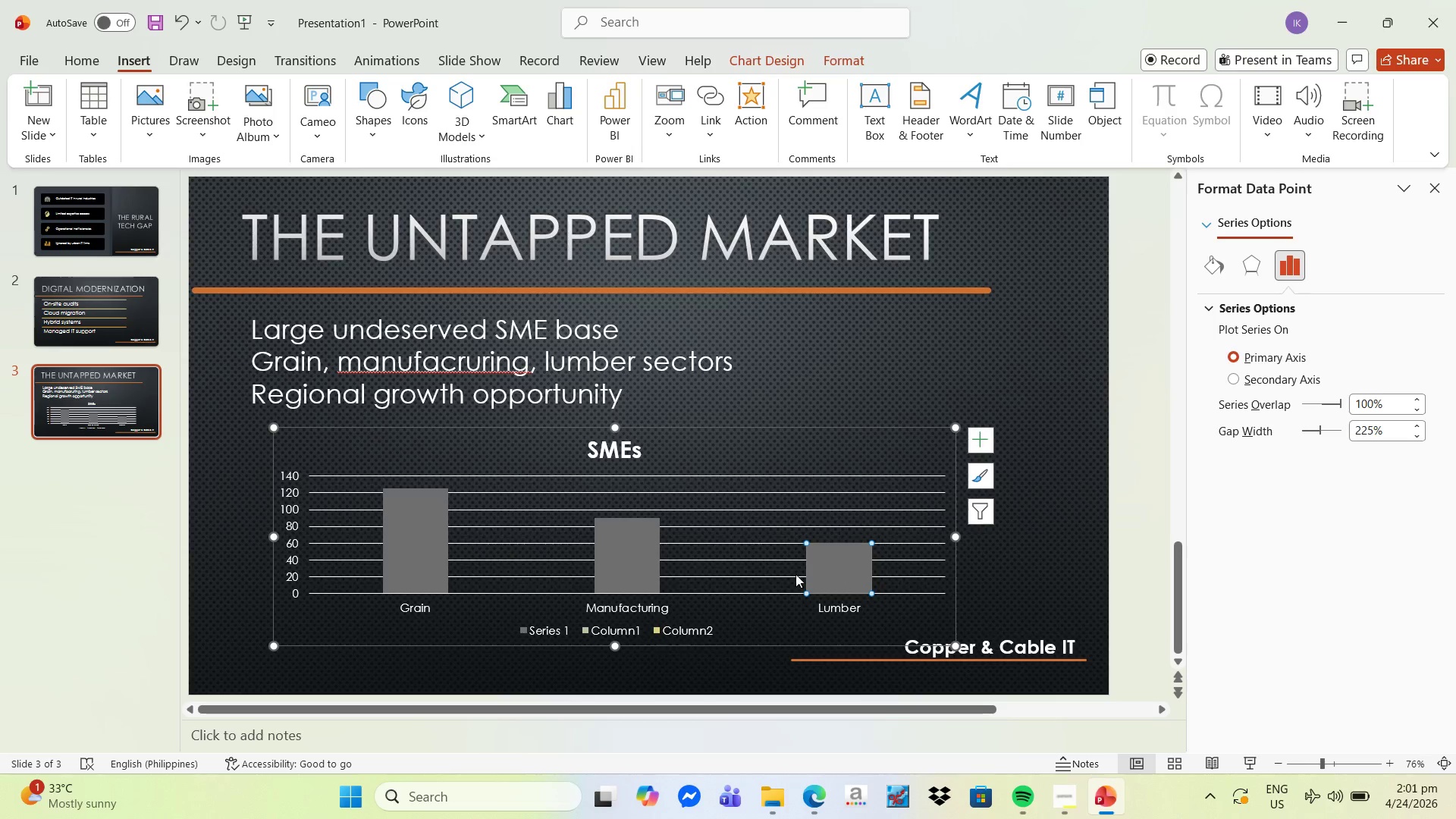 
left_click([618, 557])
 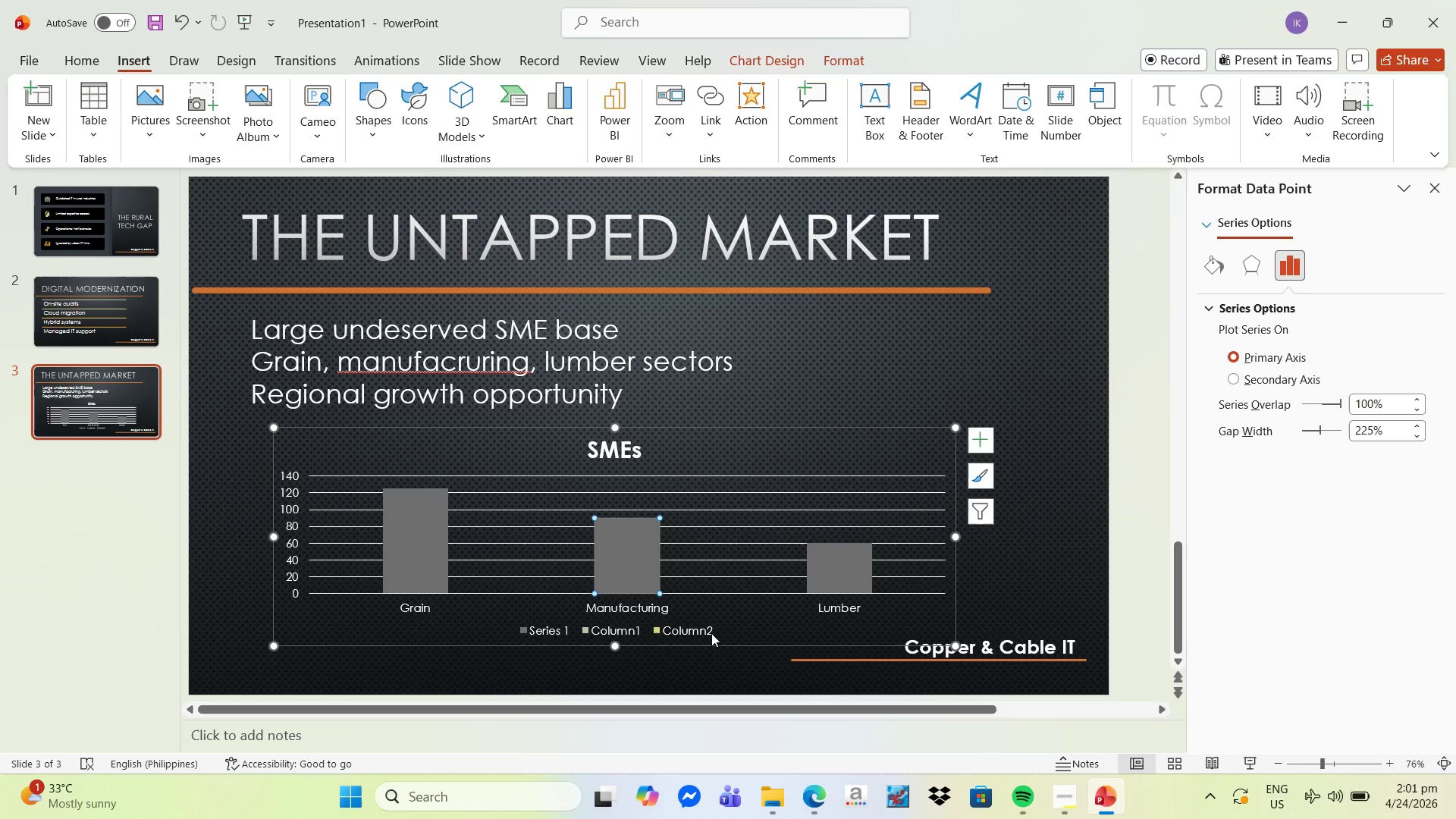 
left_click([711, 632])
 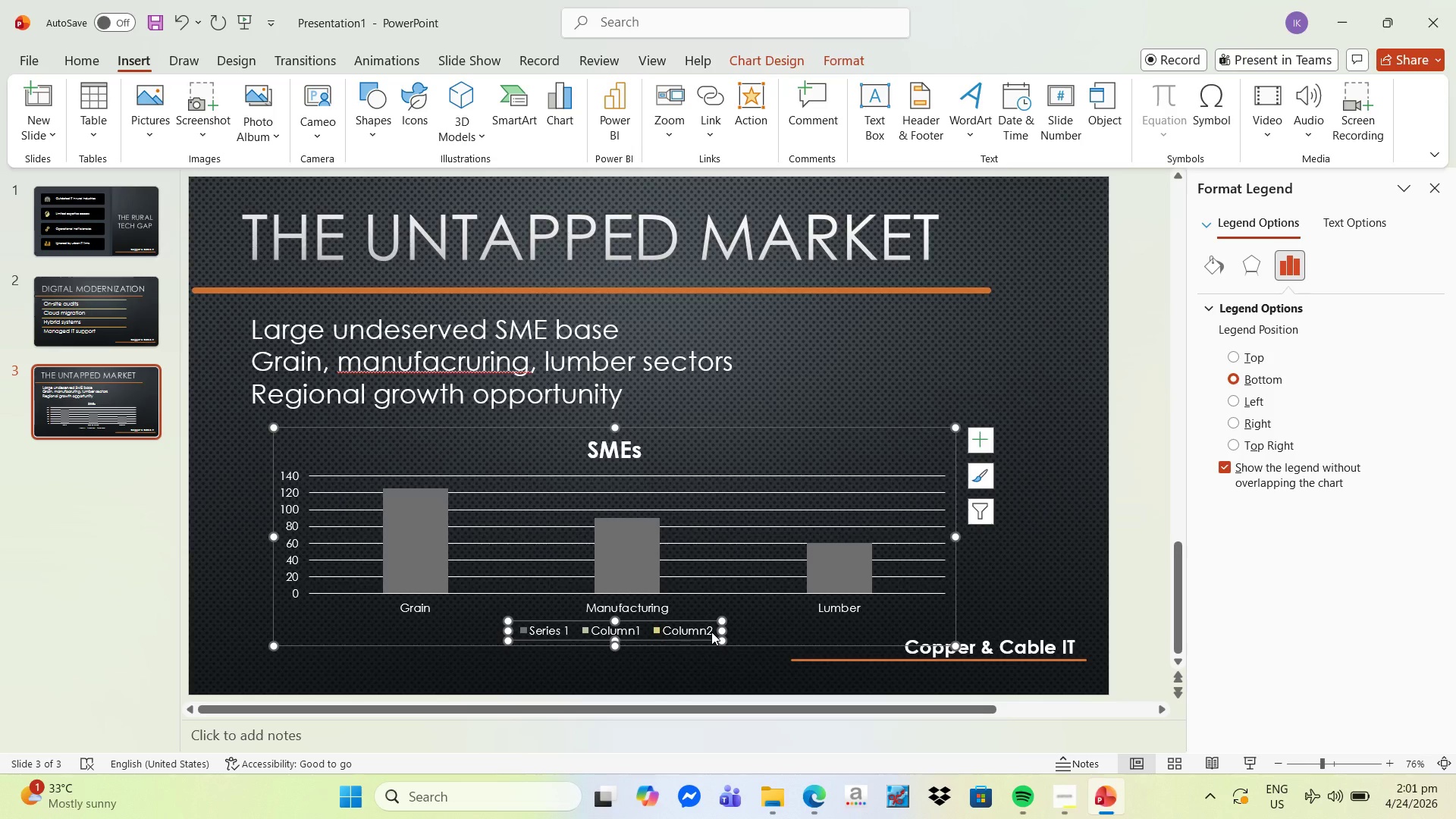 
key(Delete)
 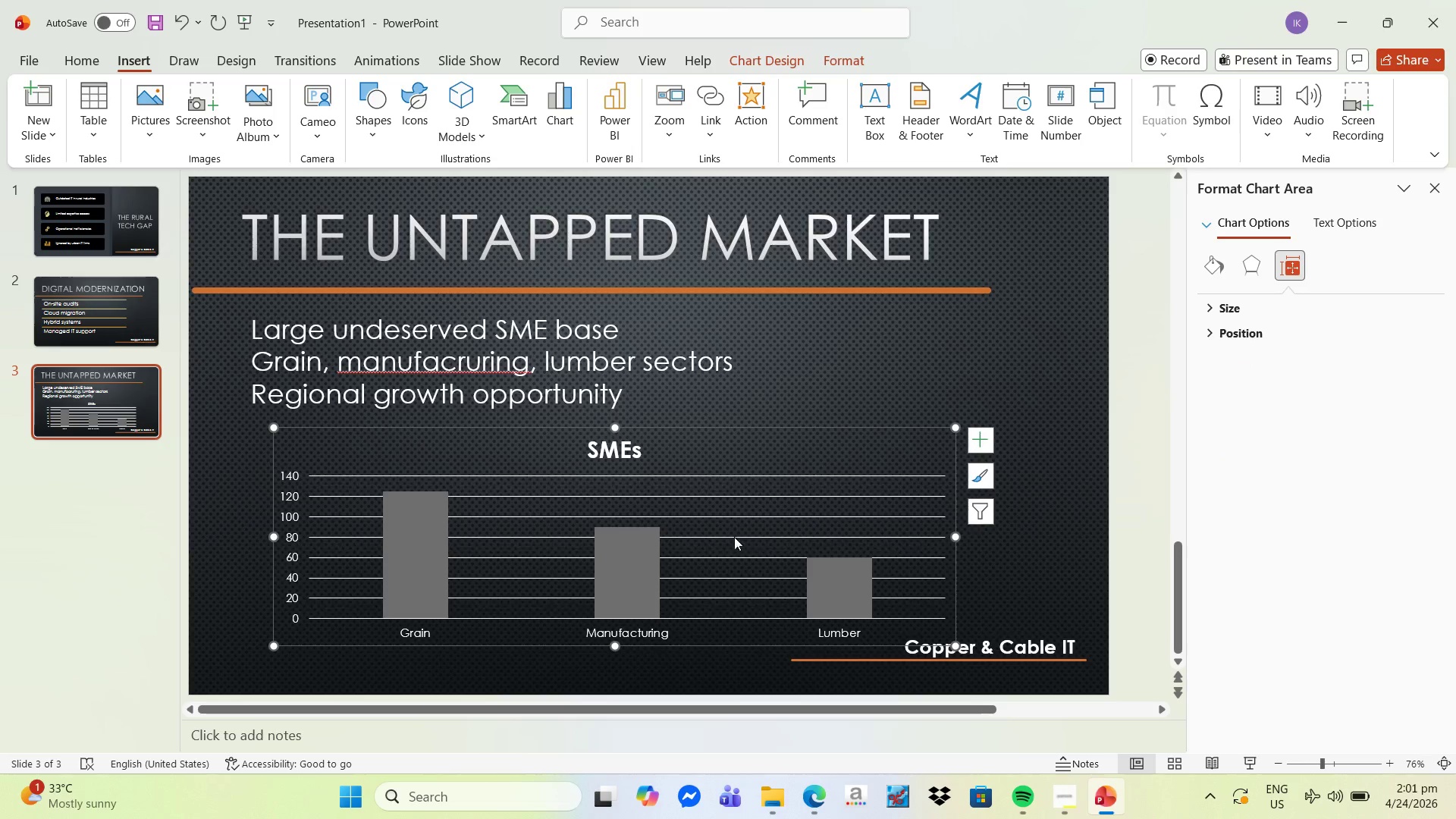 
mouse_move([856, 569])
 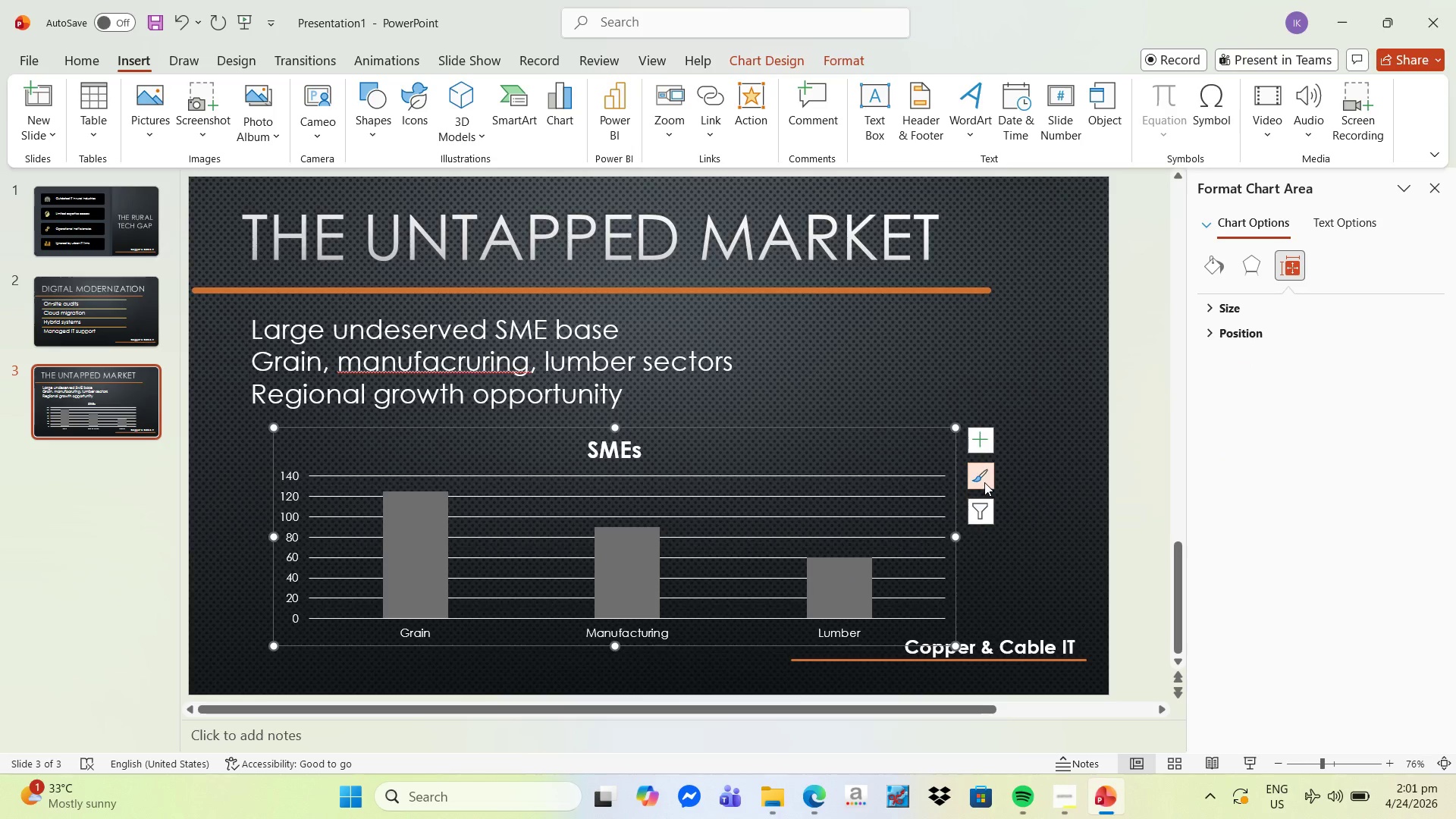 
left_click([984, 482])
 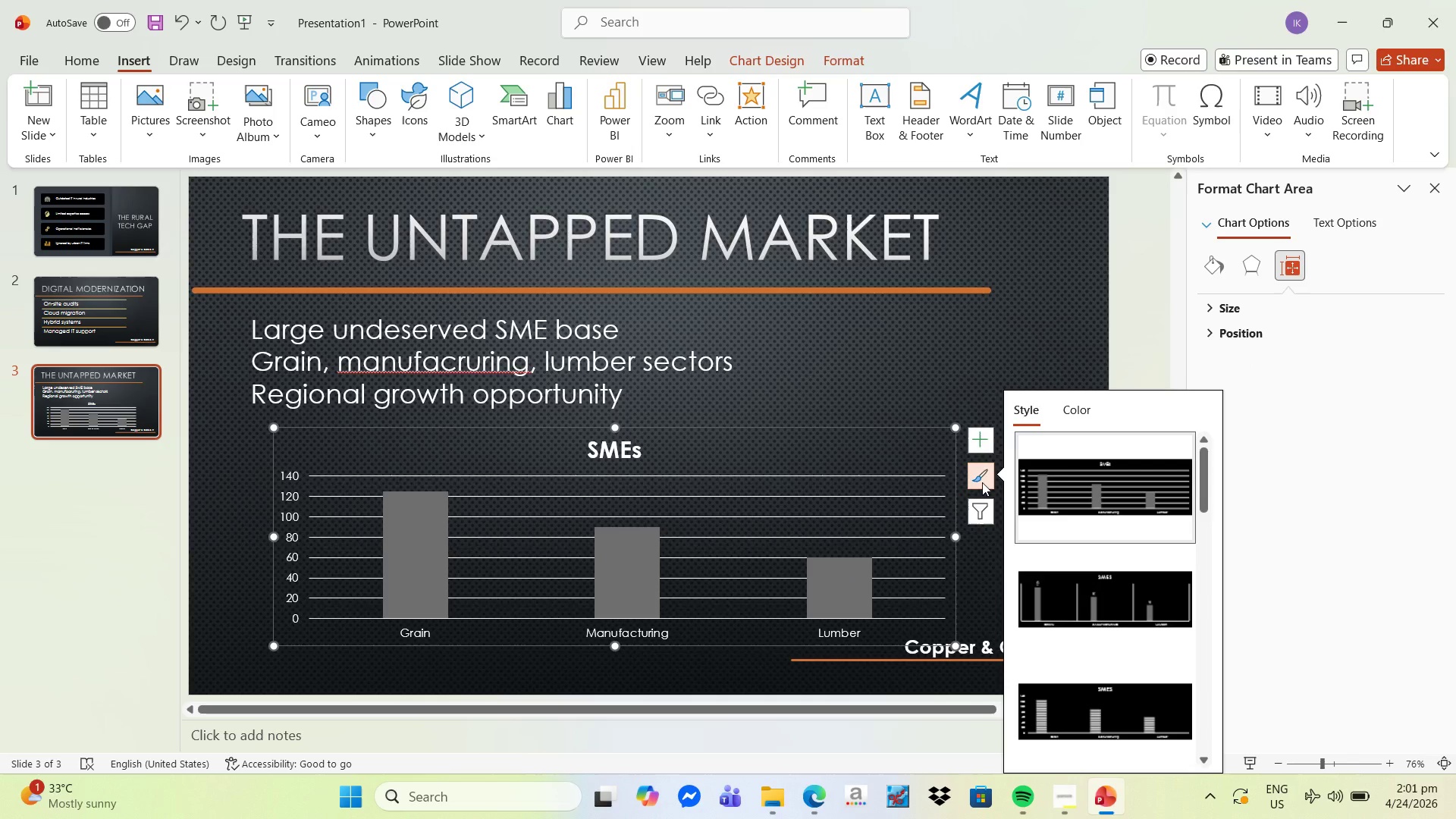 
mouse_move([1072, 417])
 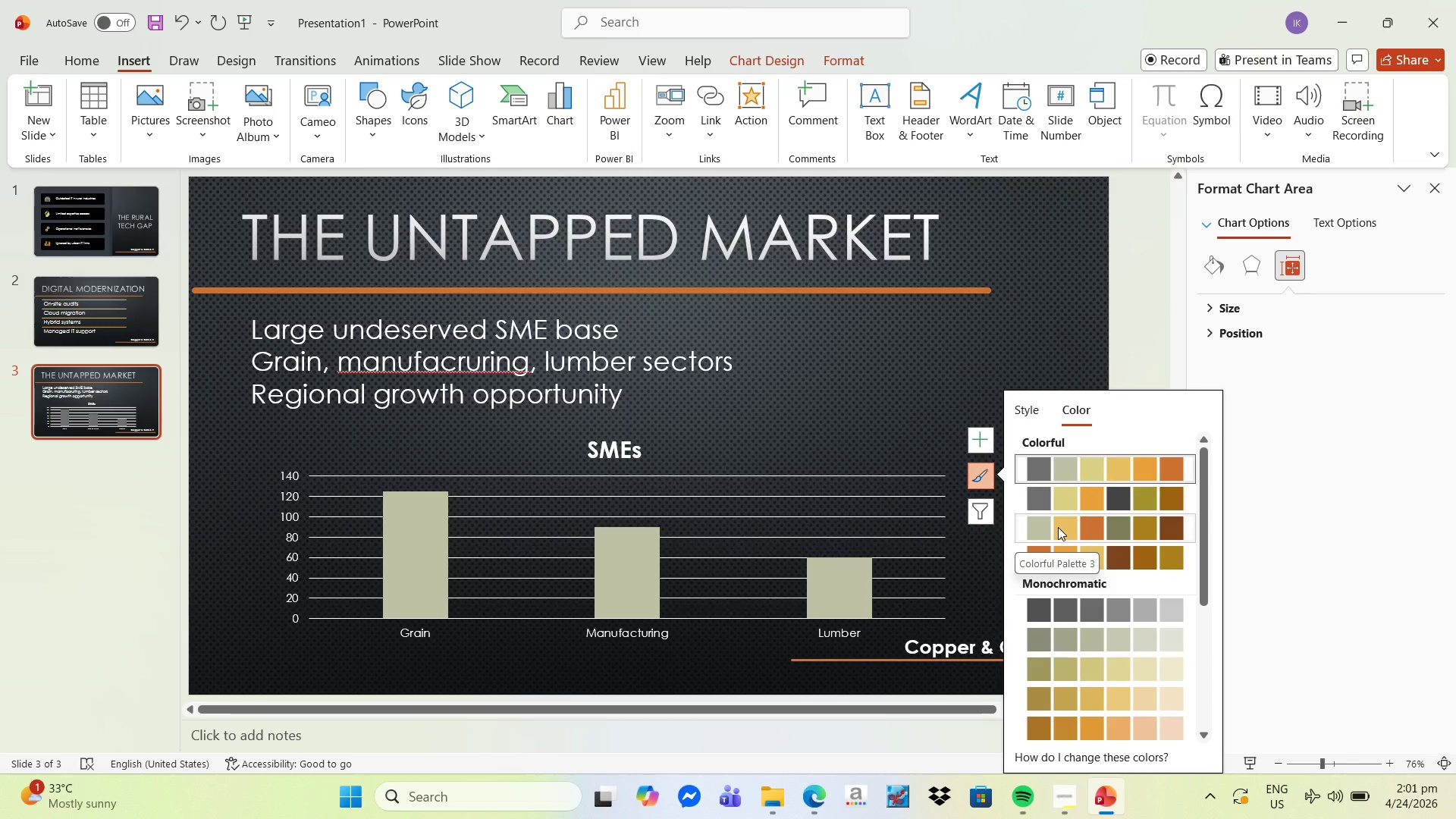 
wait(7.48)
 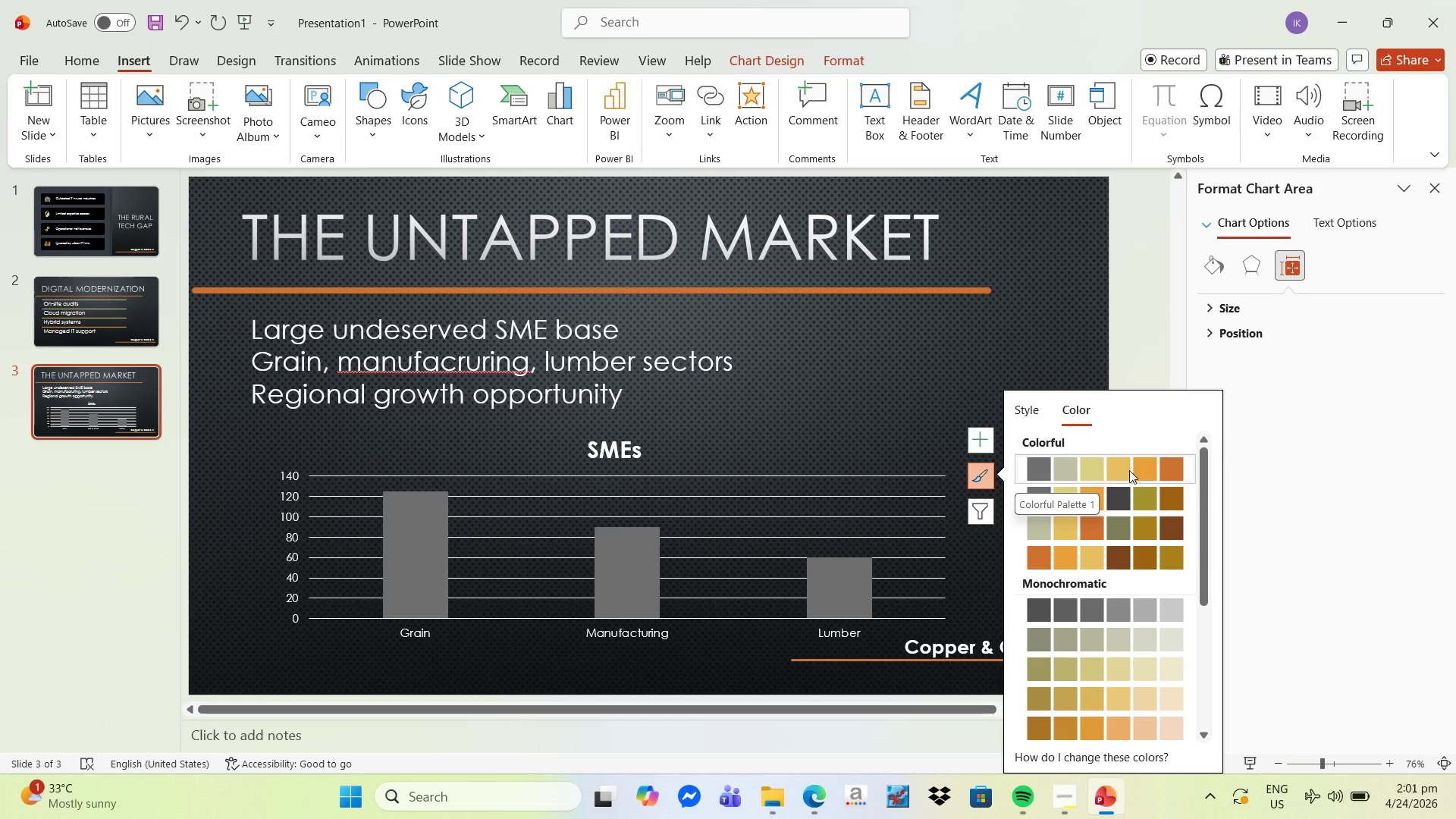 
mouse_move([1092, 559])
 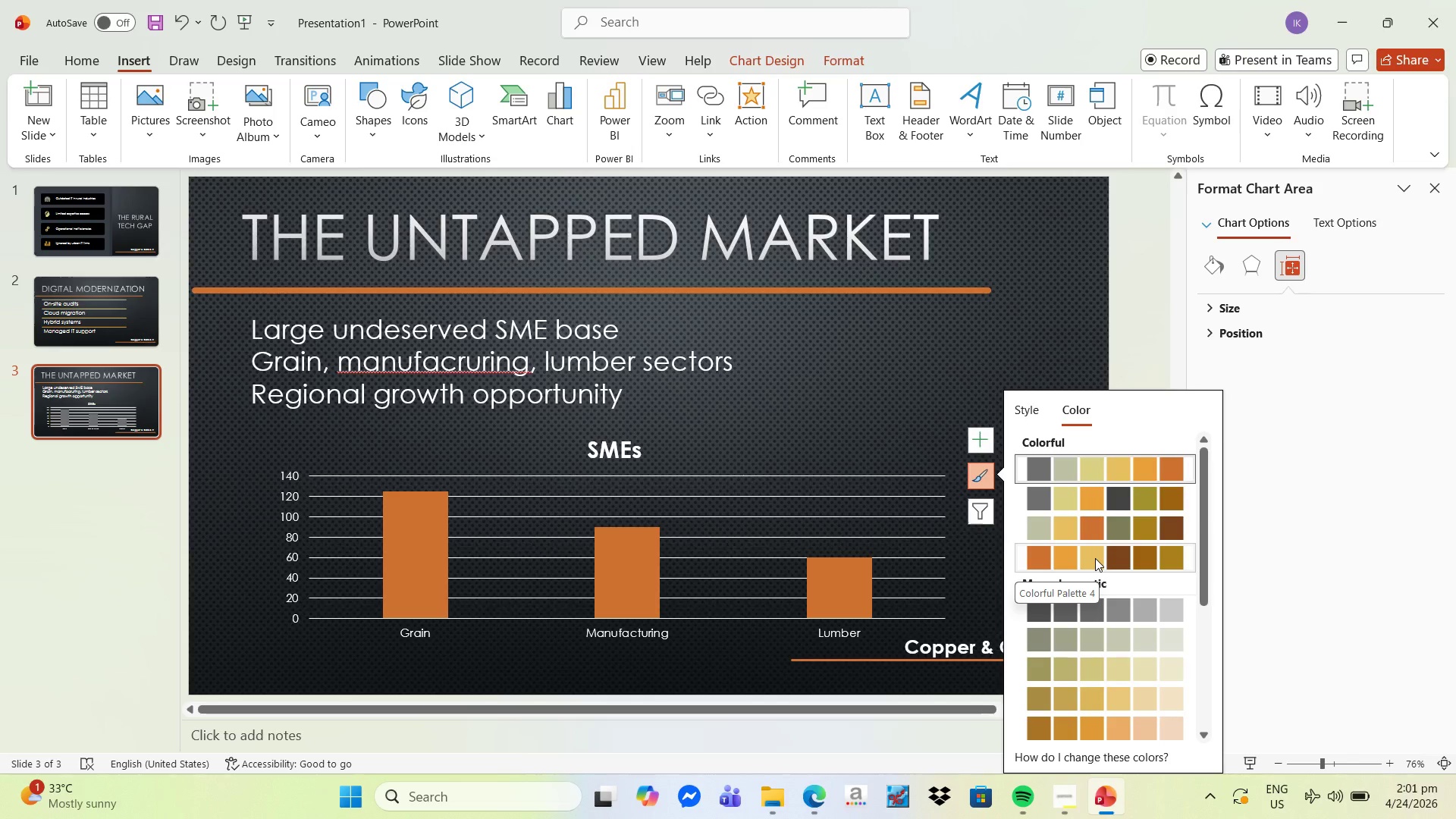 
left_click([1095, 558])
 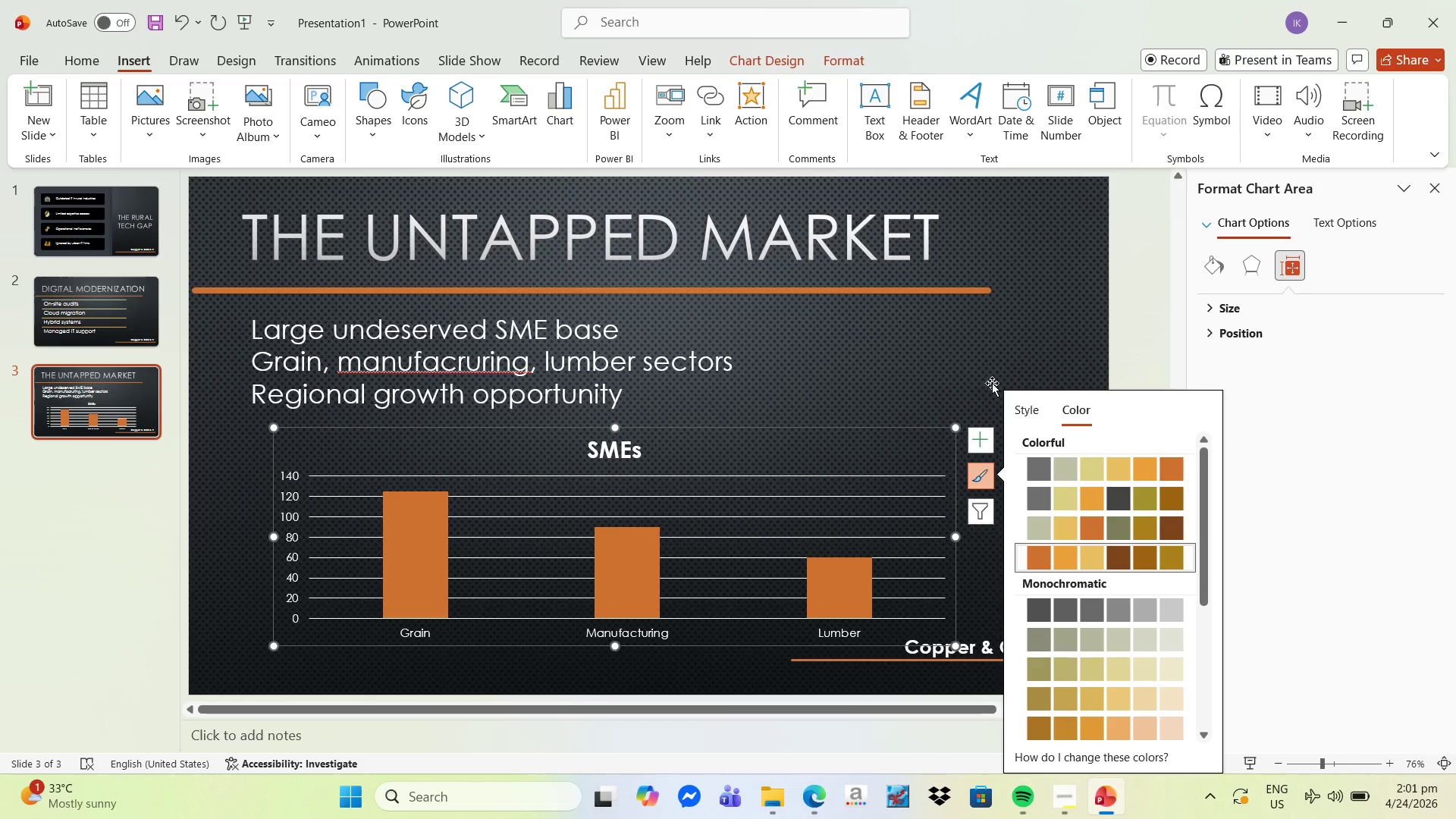 
left_click([990, 369])
 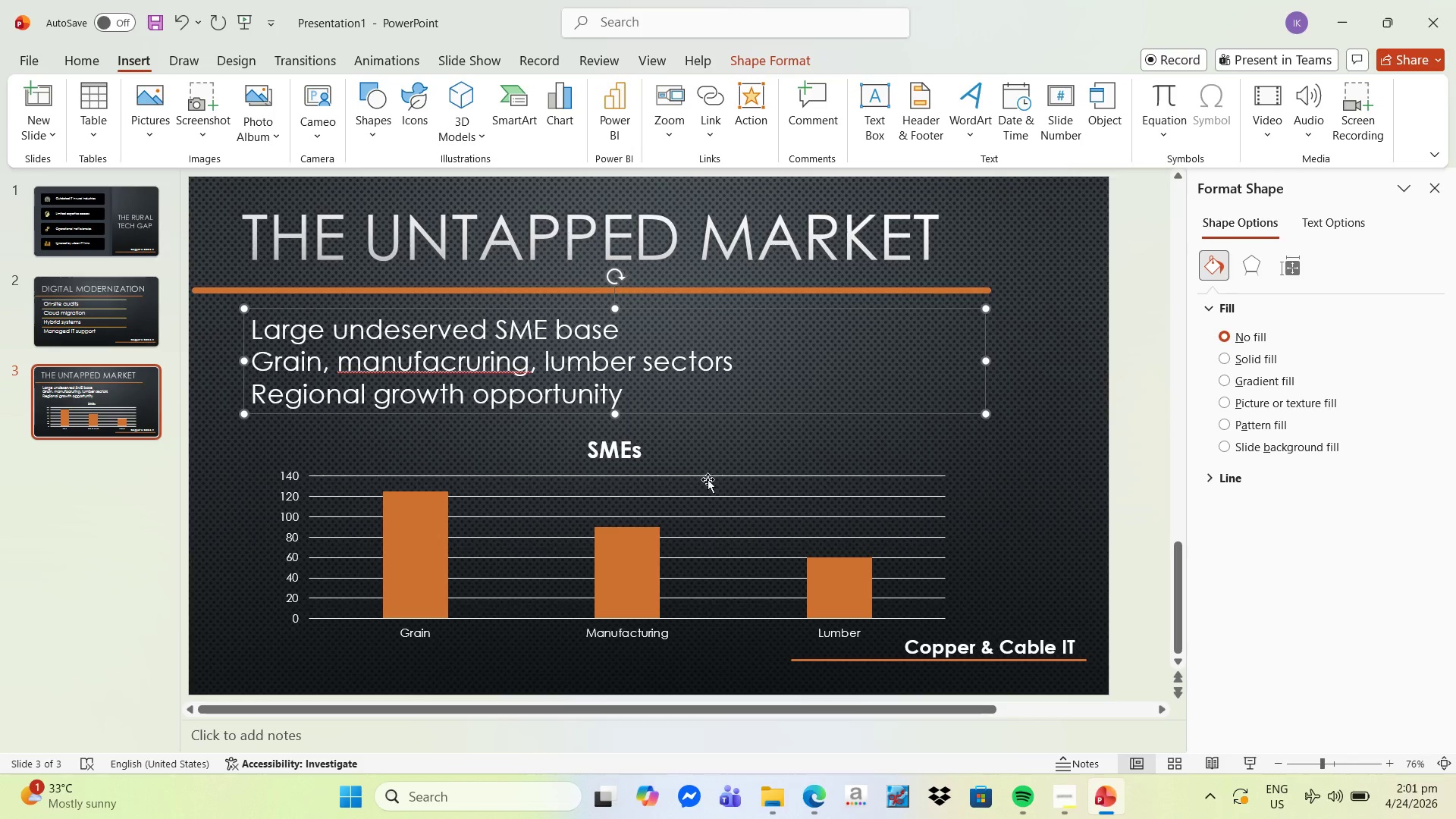 
left_click([673, 466])
 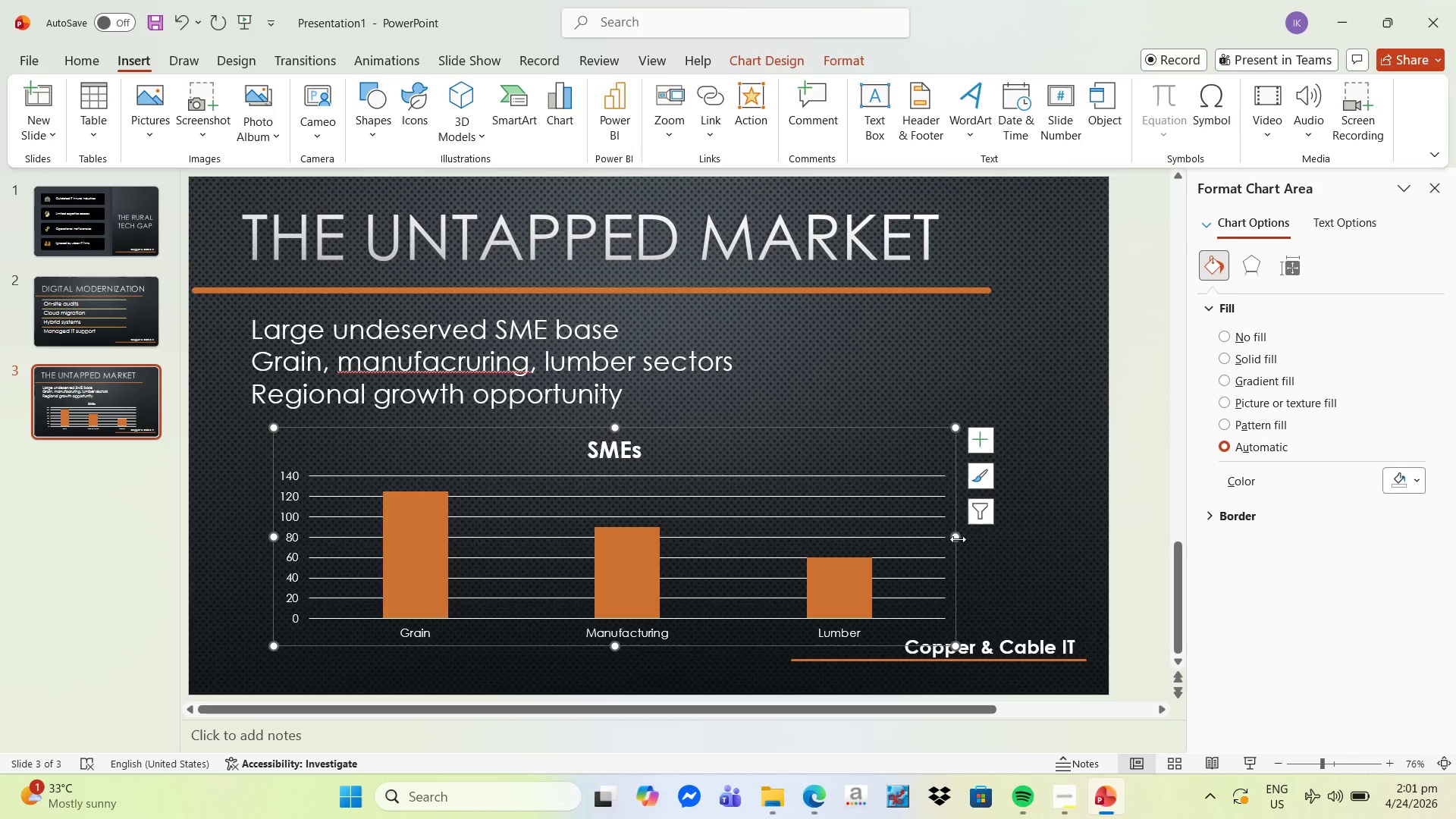 
left_click_drag(start_coordinate=[959, 536], to_coordinate=[1025, 539])
 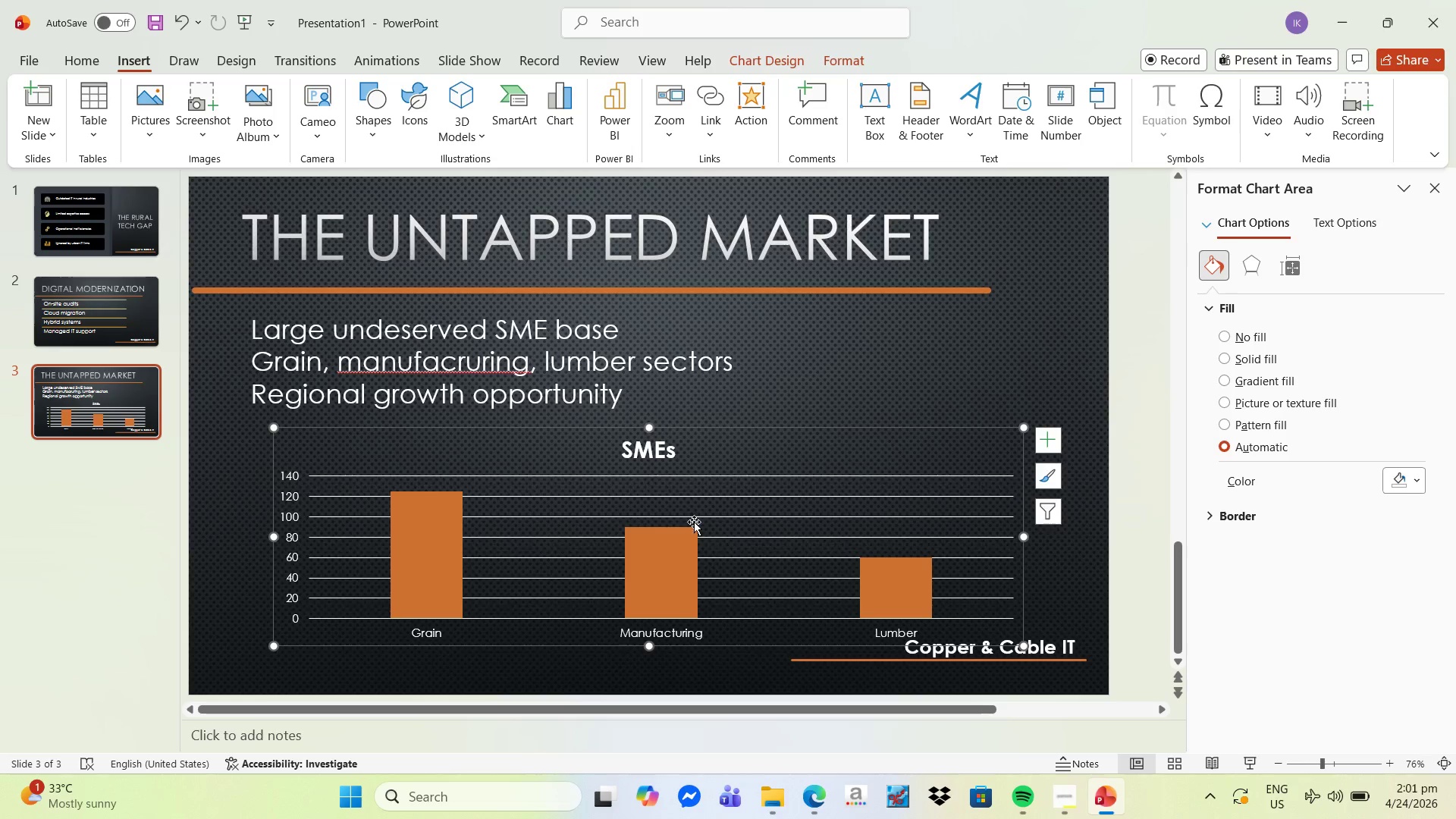 
wait(5.62)
 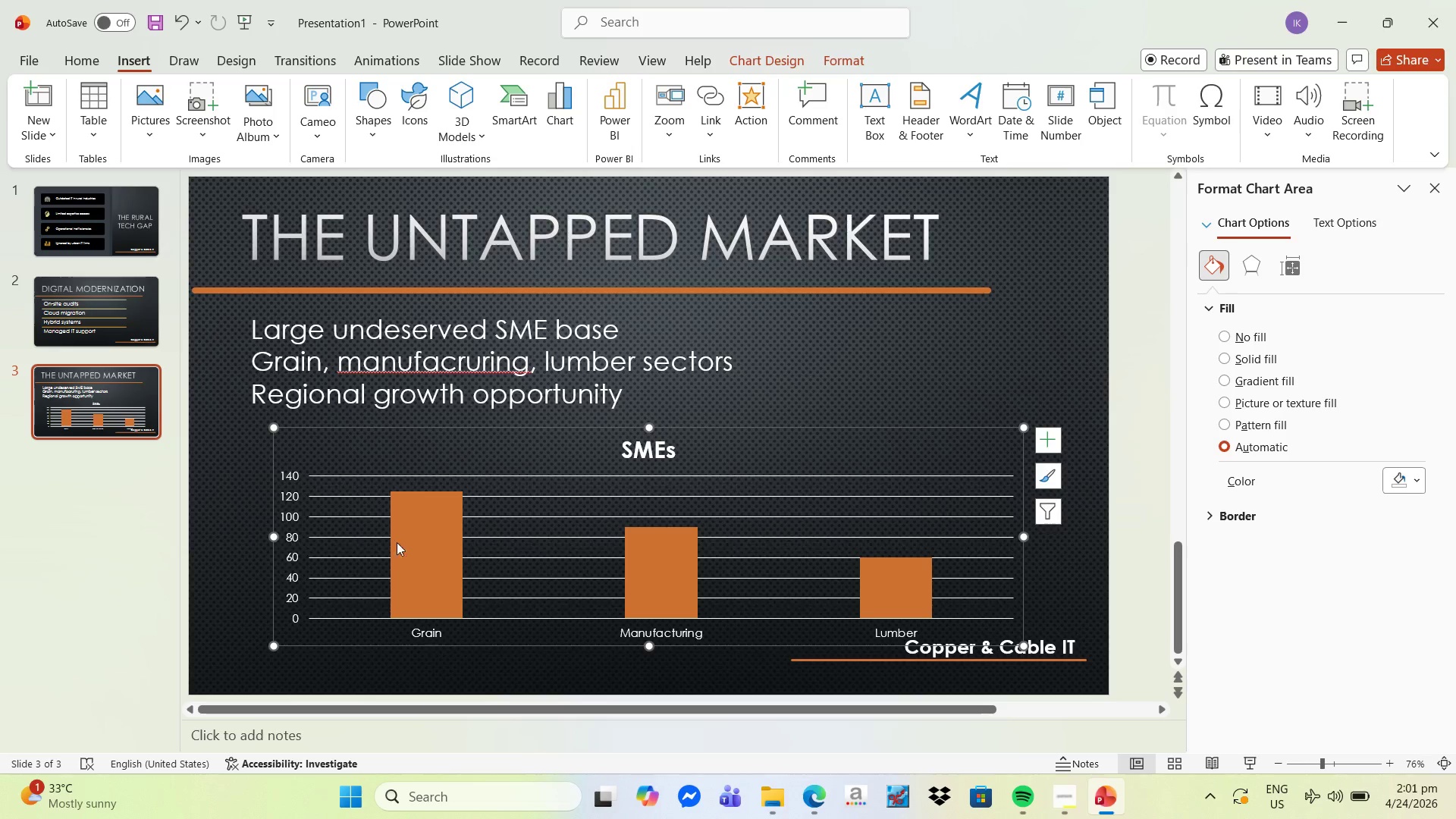 
left_click_drag(start_coordinate=[682, 438], to_coordinate=[684, 421])
 